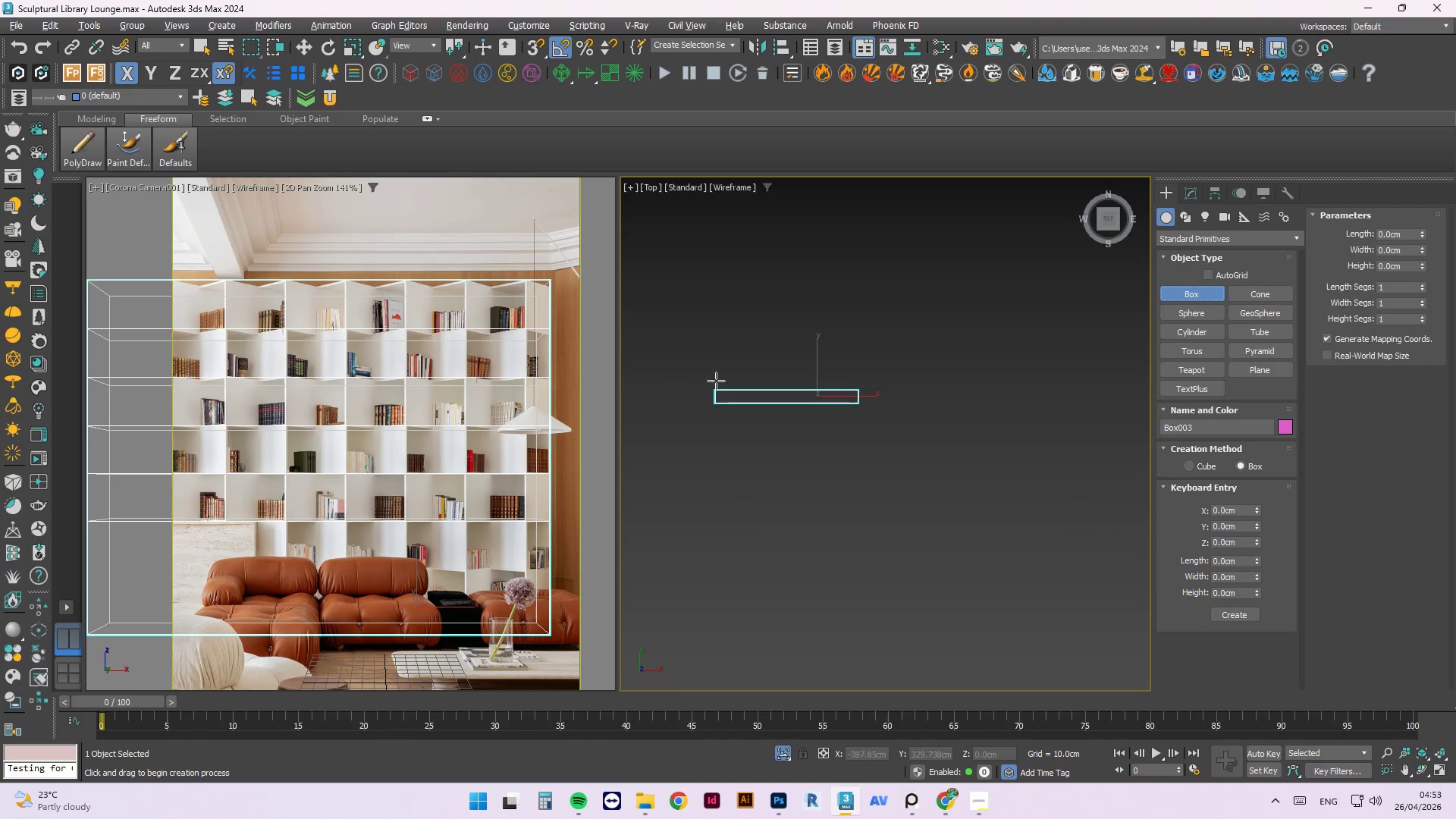 
key(3)
 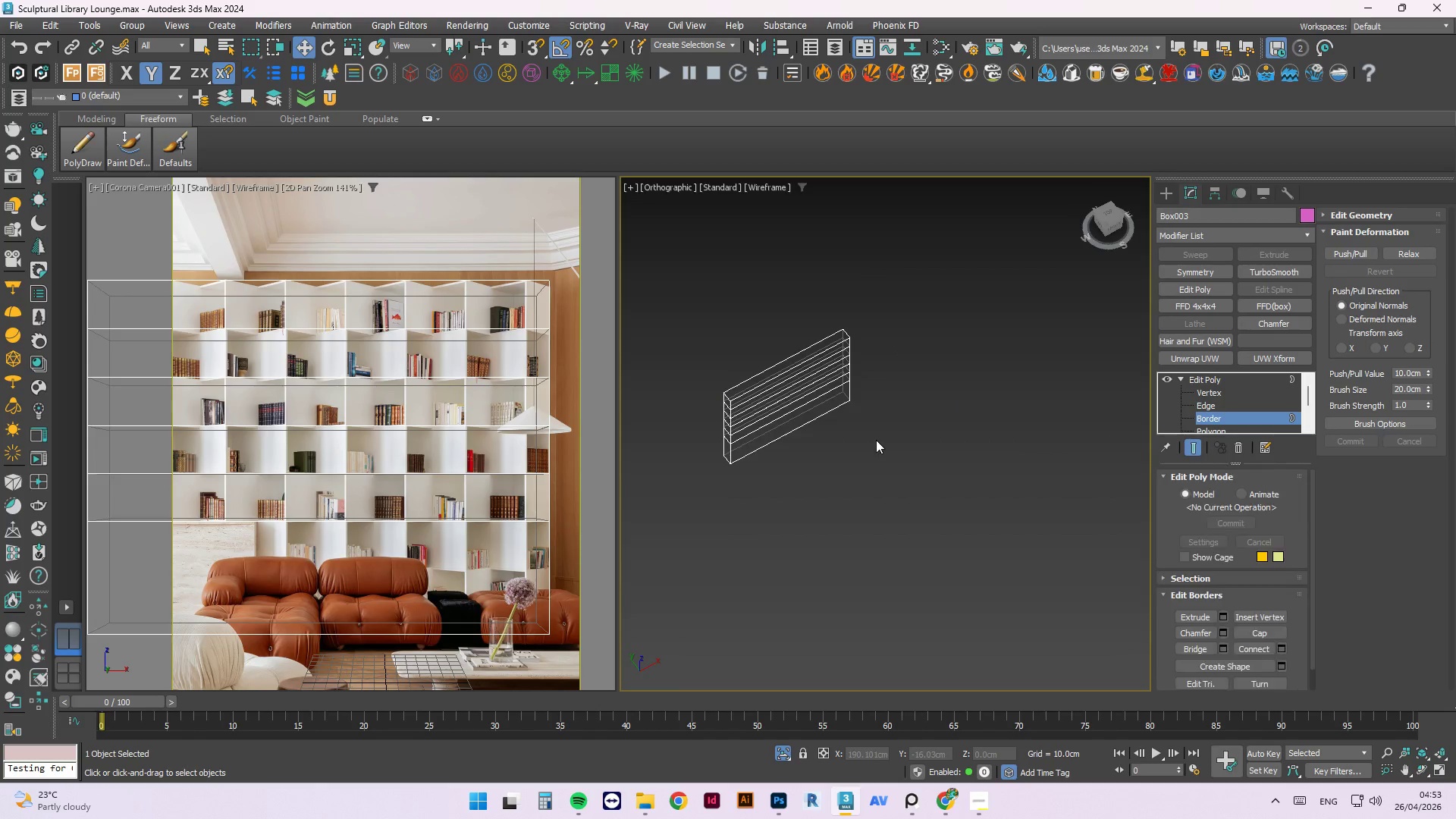 
scroll: coordinate [864, 424], scroll_direction: up, amount: 2.0
 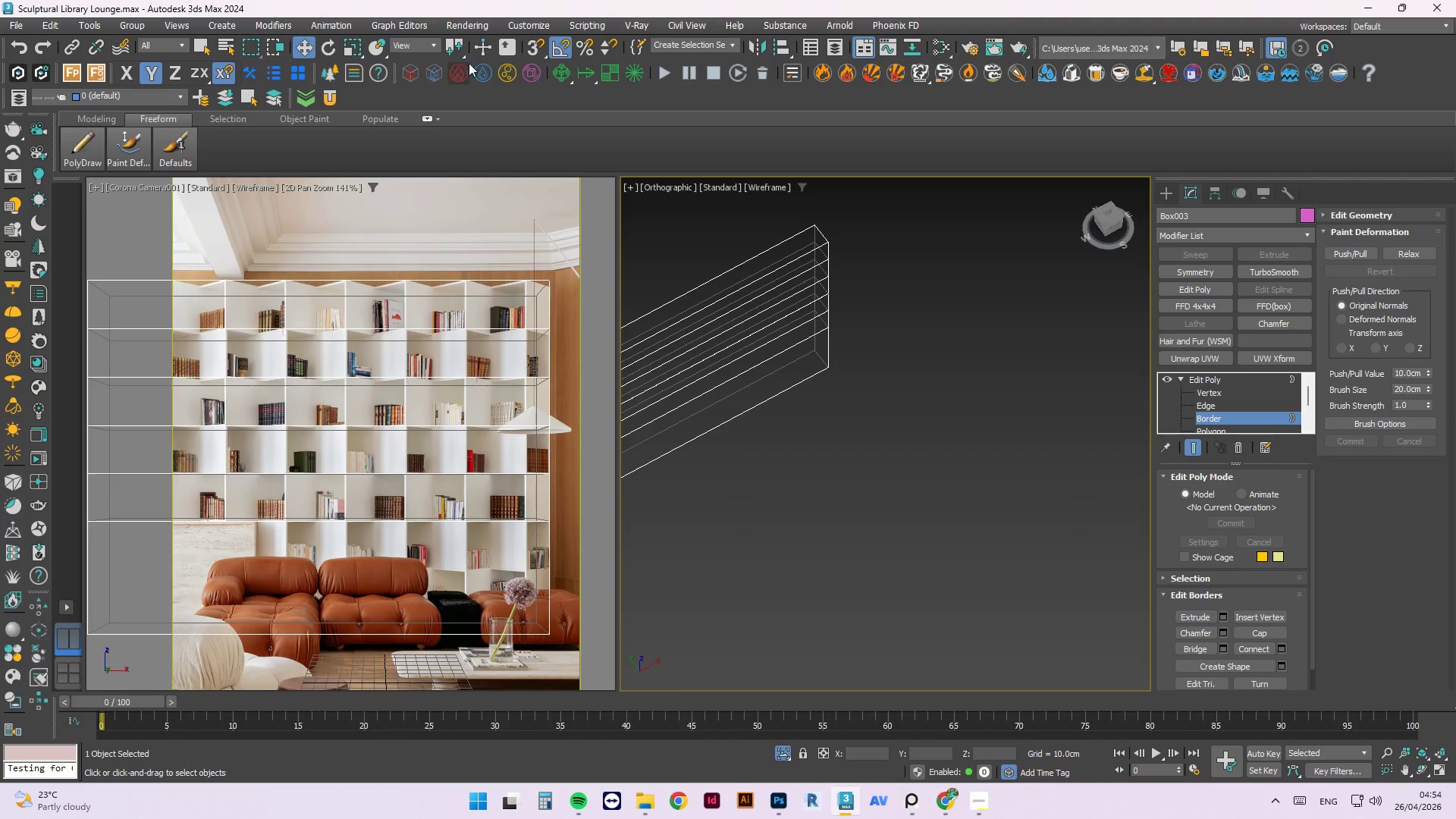 
left_click([527, 47])
 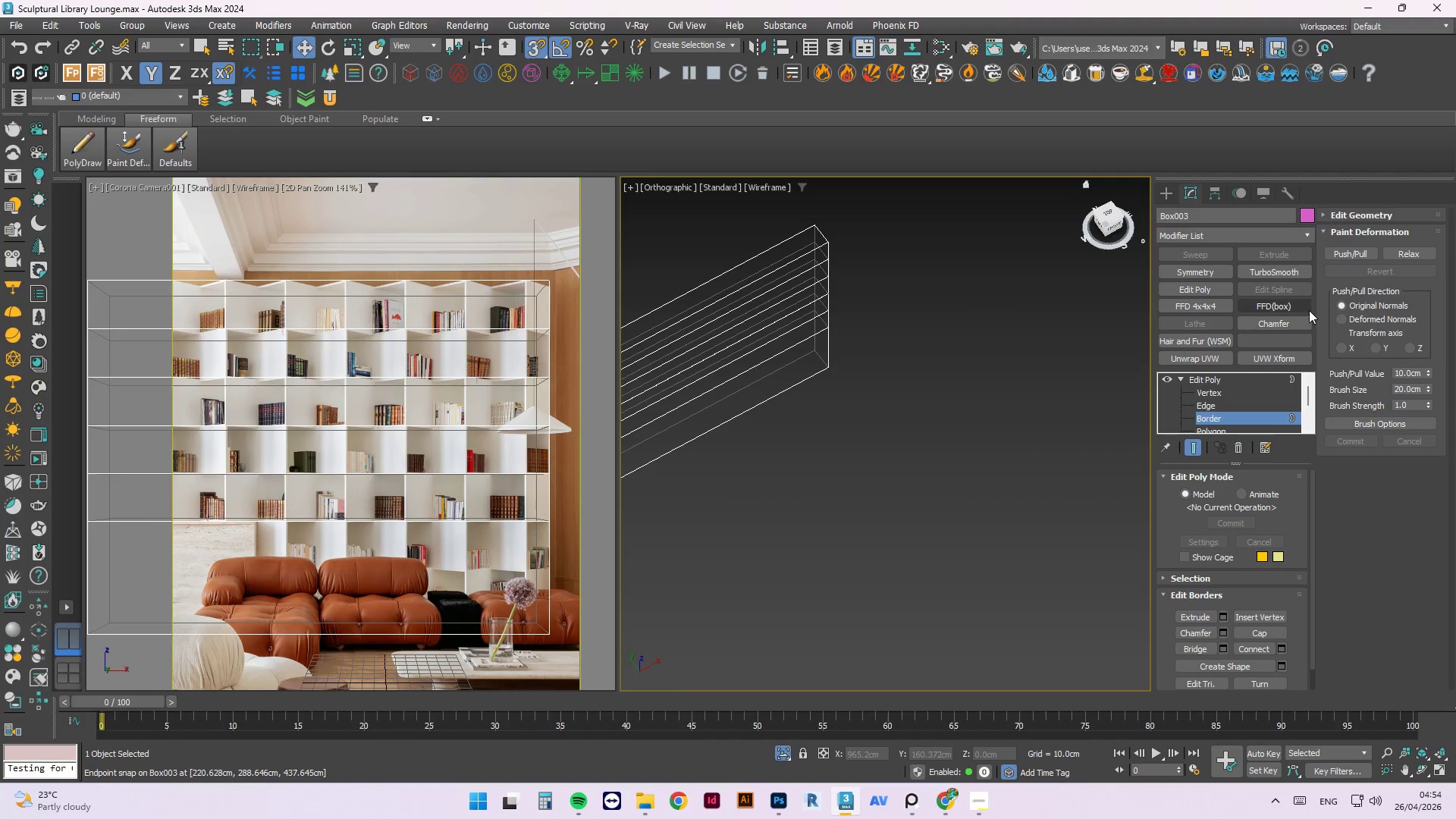 
left_click([1168, 183])
 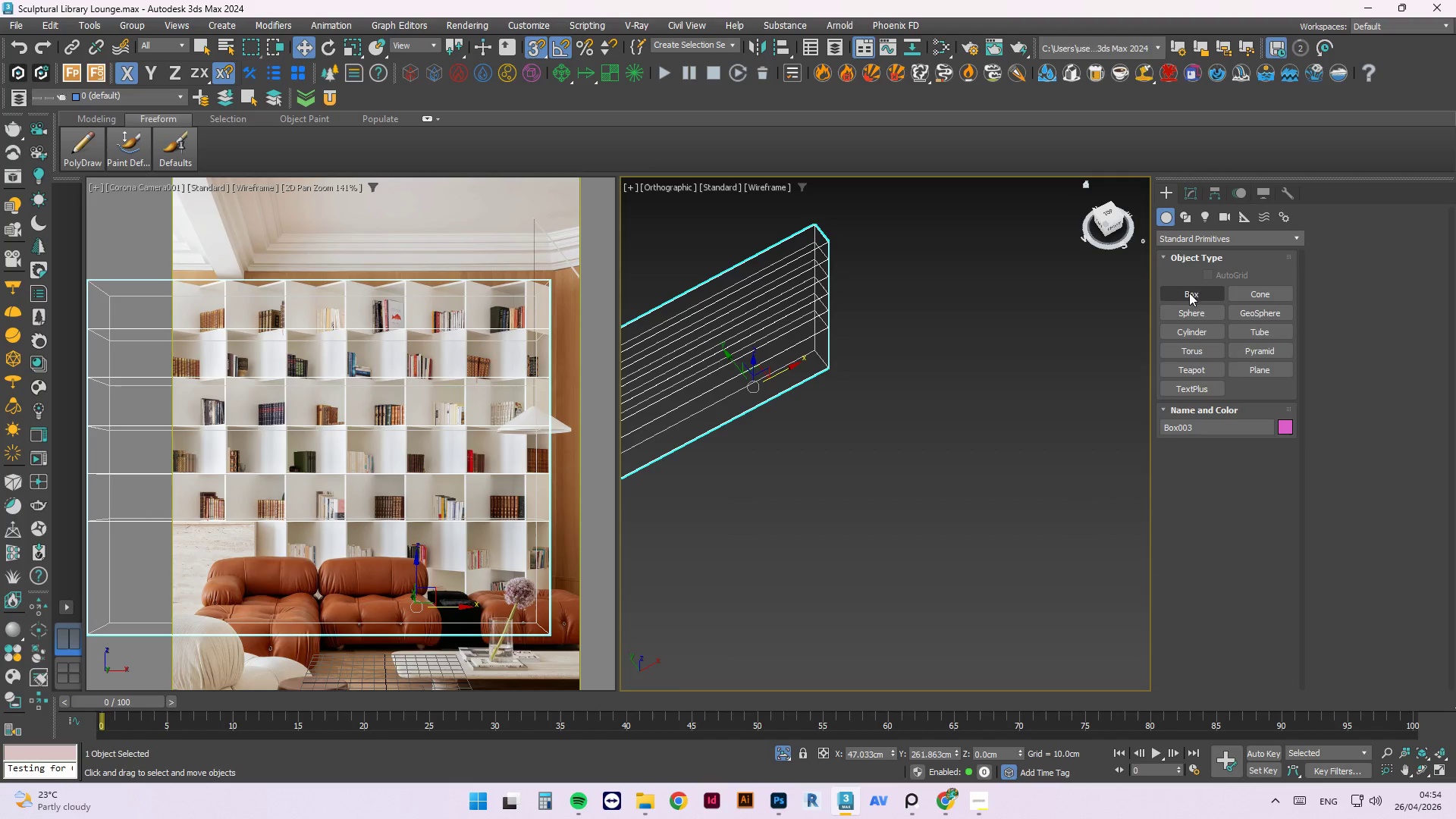 
left_click([1190, 297])
 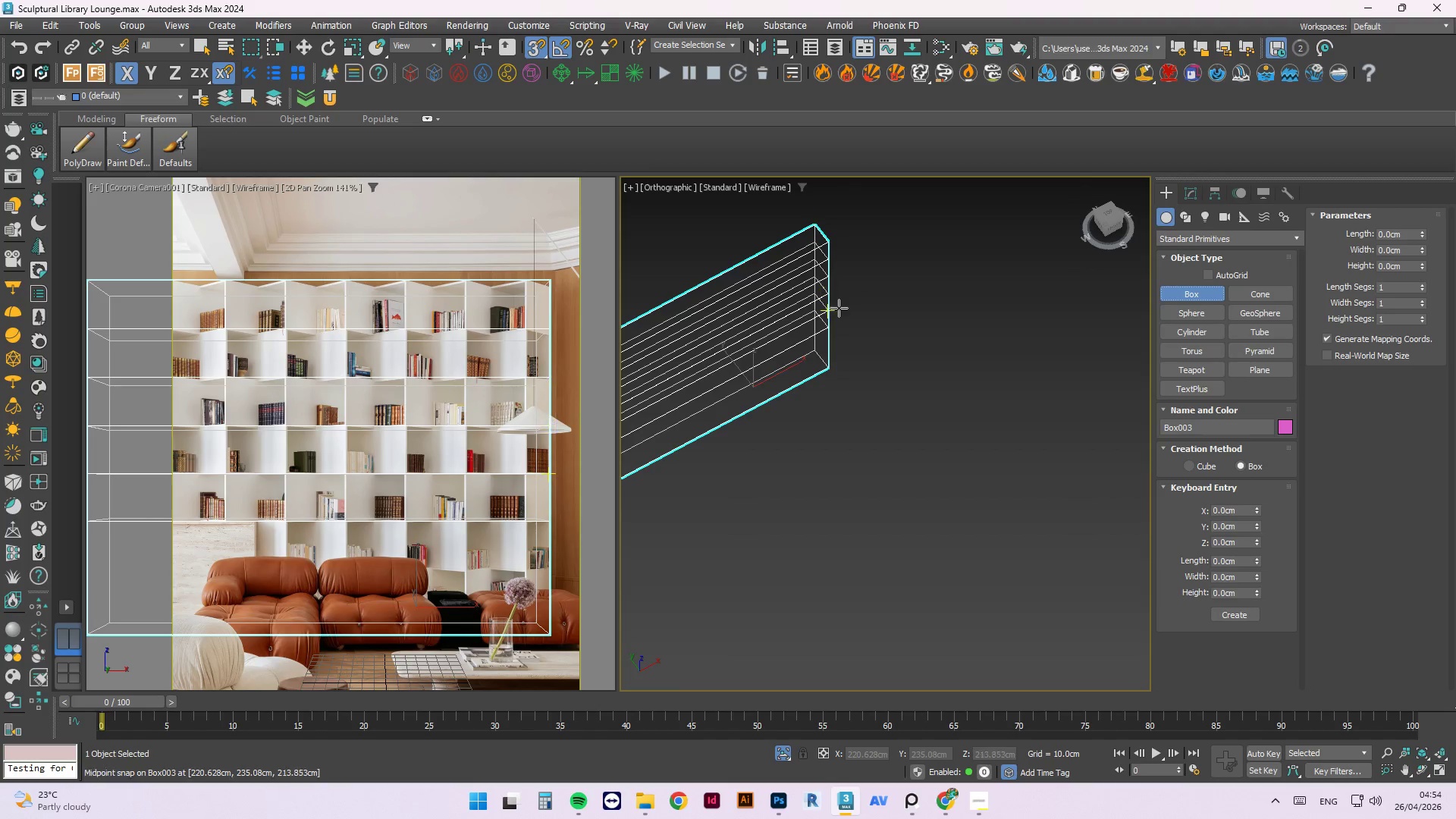 
scroll: coordinate [842, 340], scroll_direction: up, amount: 2.0
 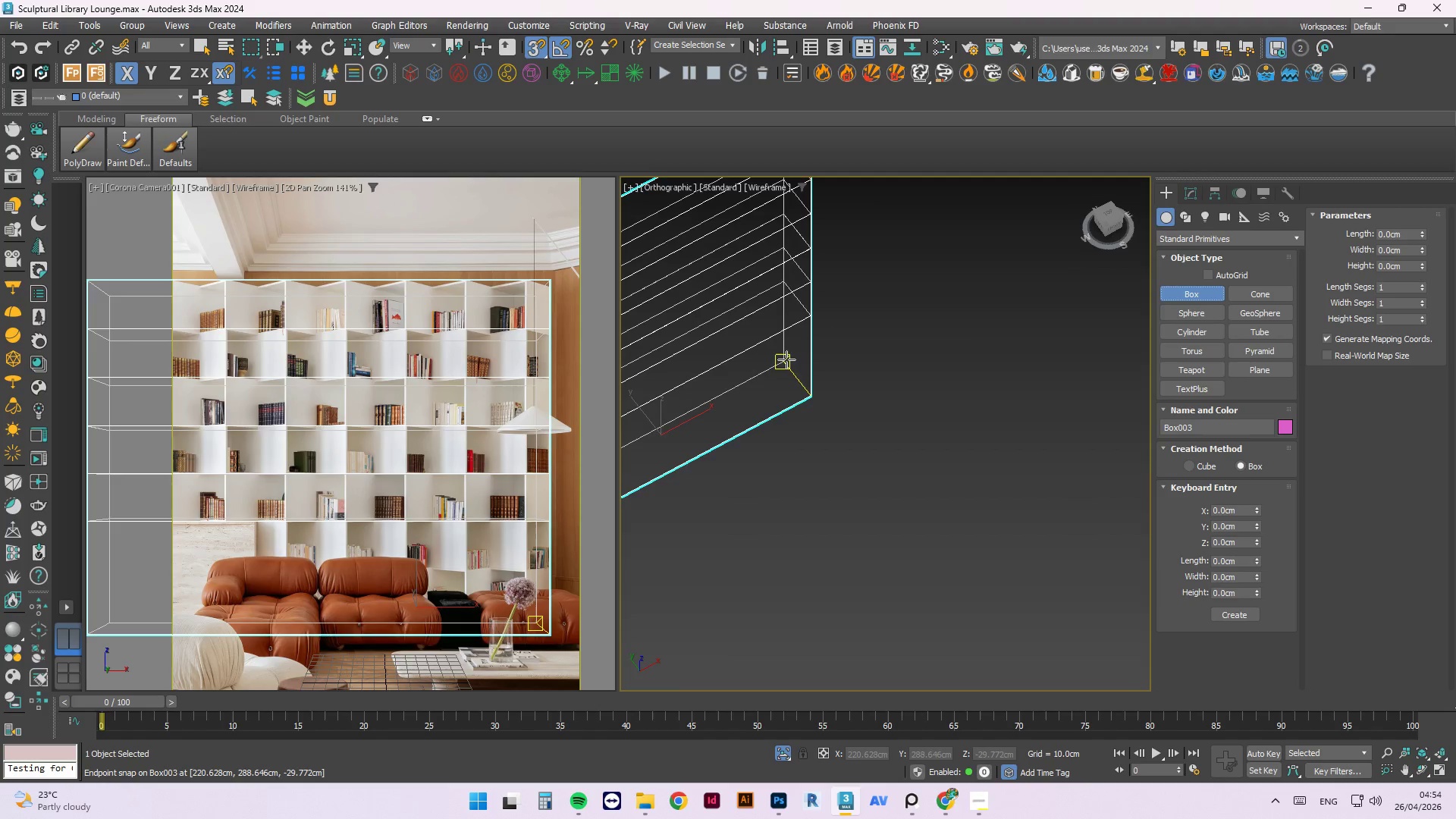 
left_click_drag(start_coordinate=[786, 359], to_coordinate=[777, 416])
 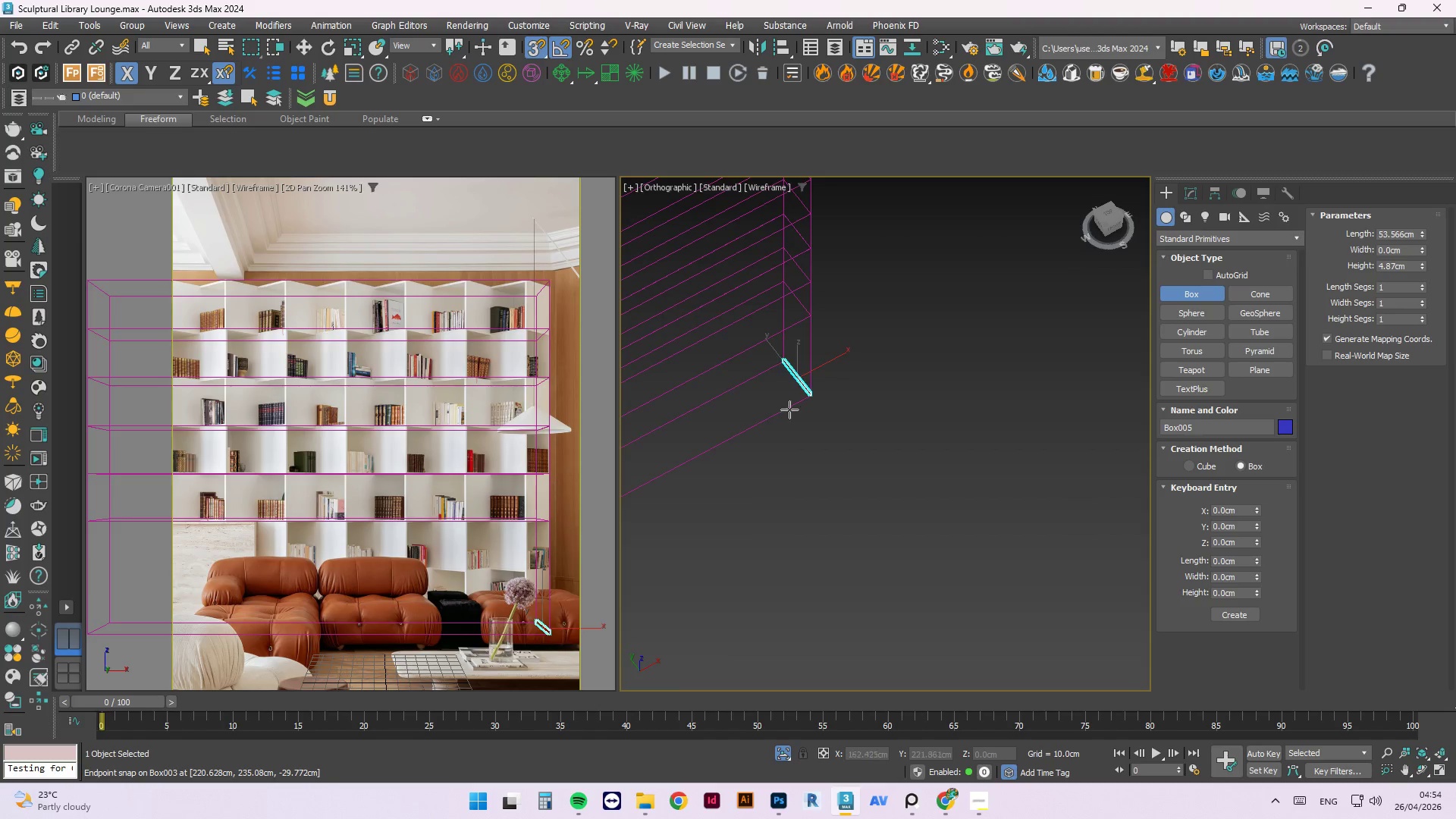 
scroll: coordinate [795, 516], scroll_direction: down, amount: 3.0
 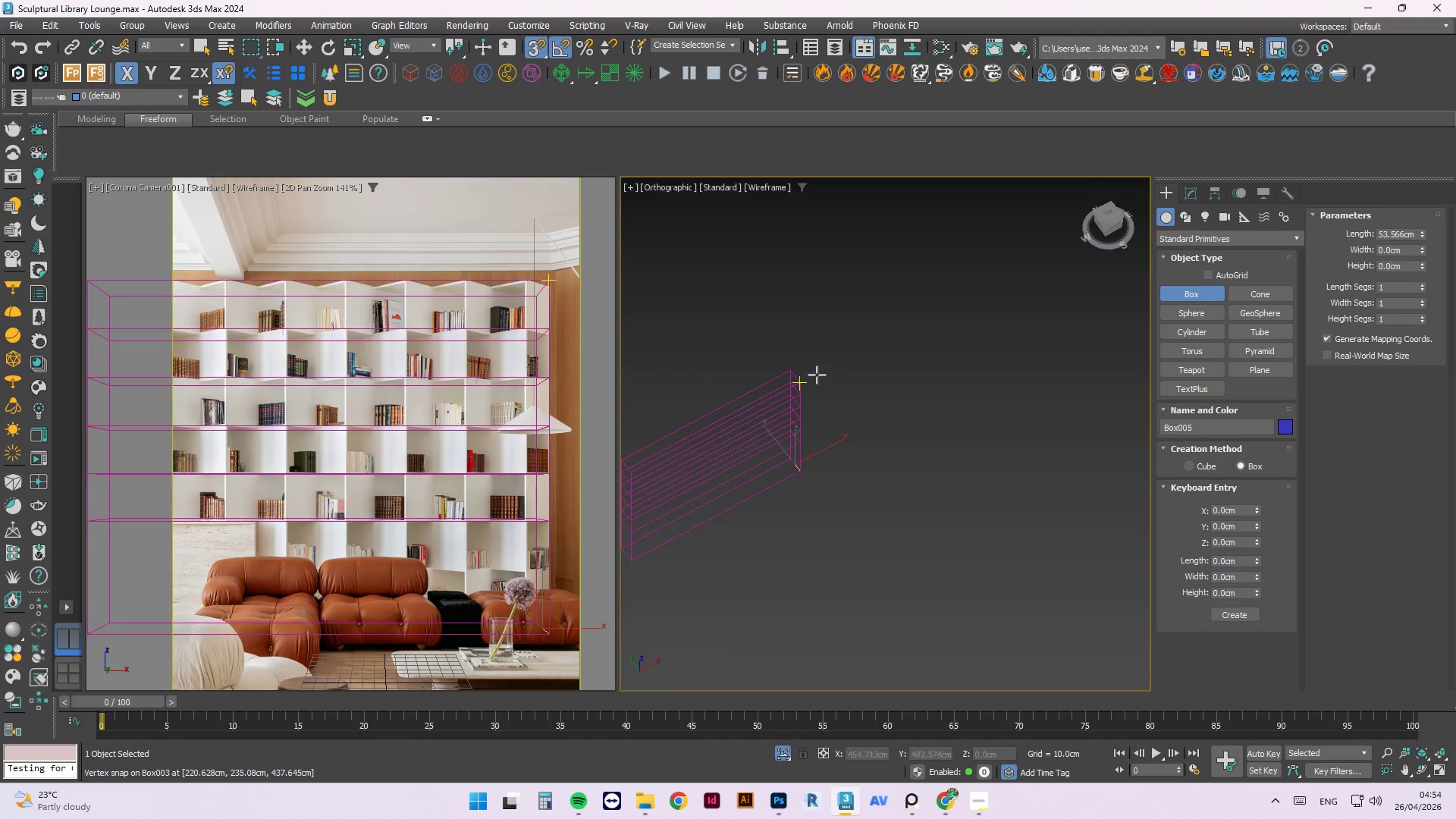 
scroll: coordinate [798, 375], scroll_direction: up, amount: 2.0
 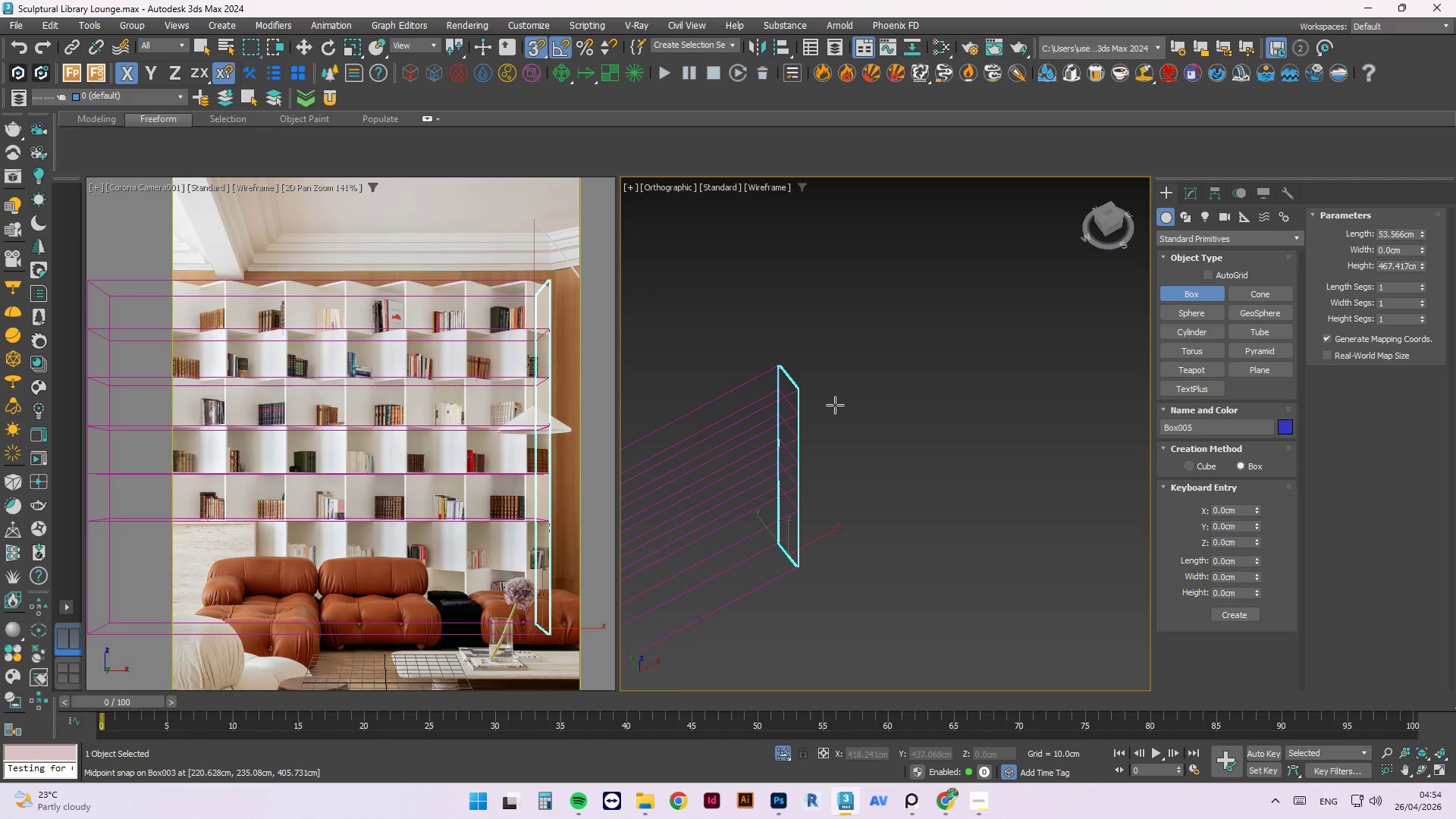 
key(Escape)
 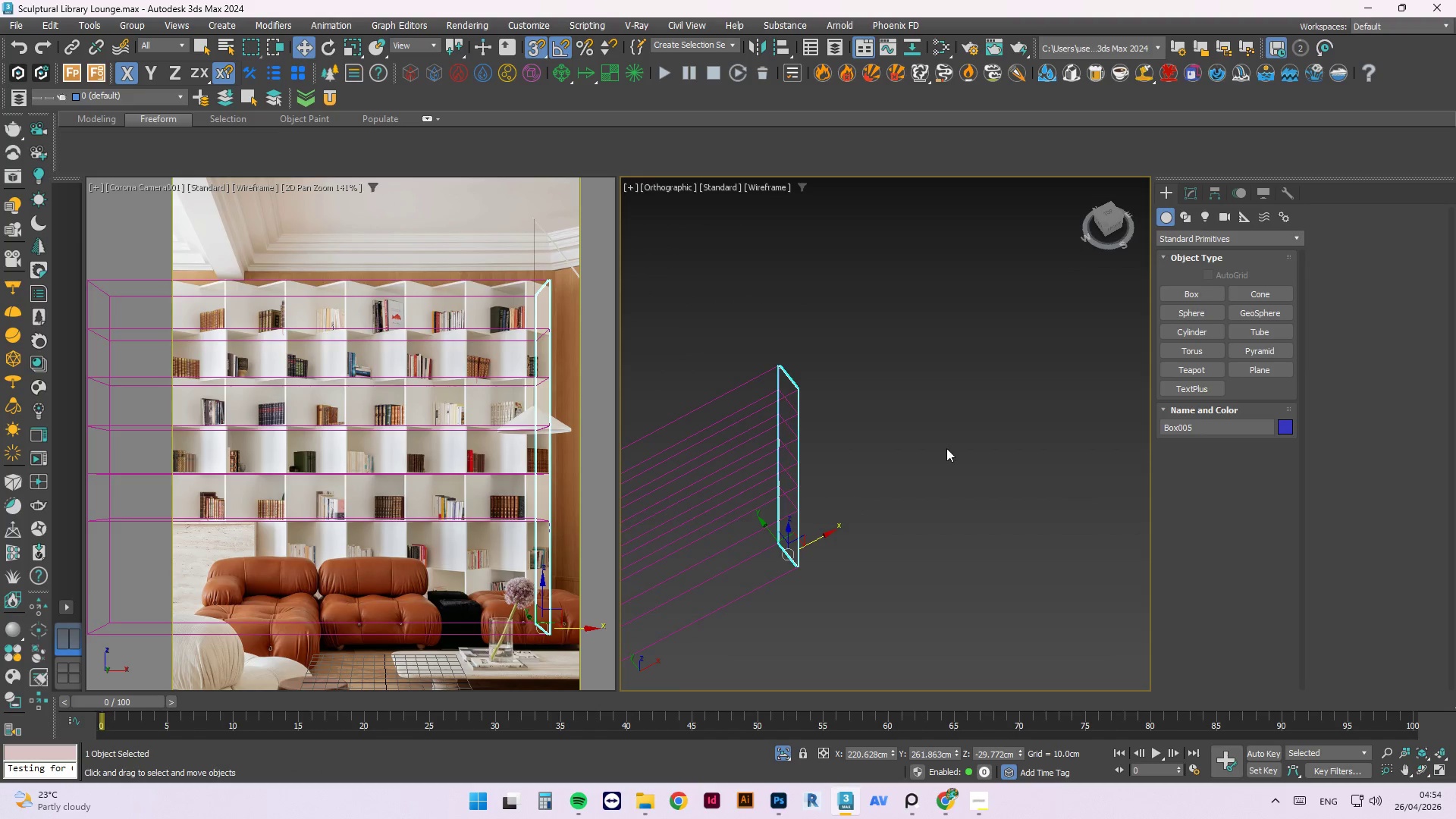 
left_click([1186, 198])
 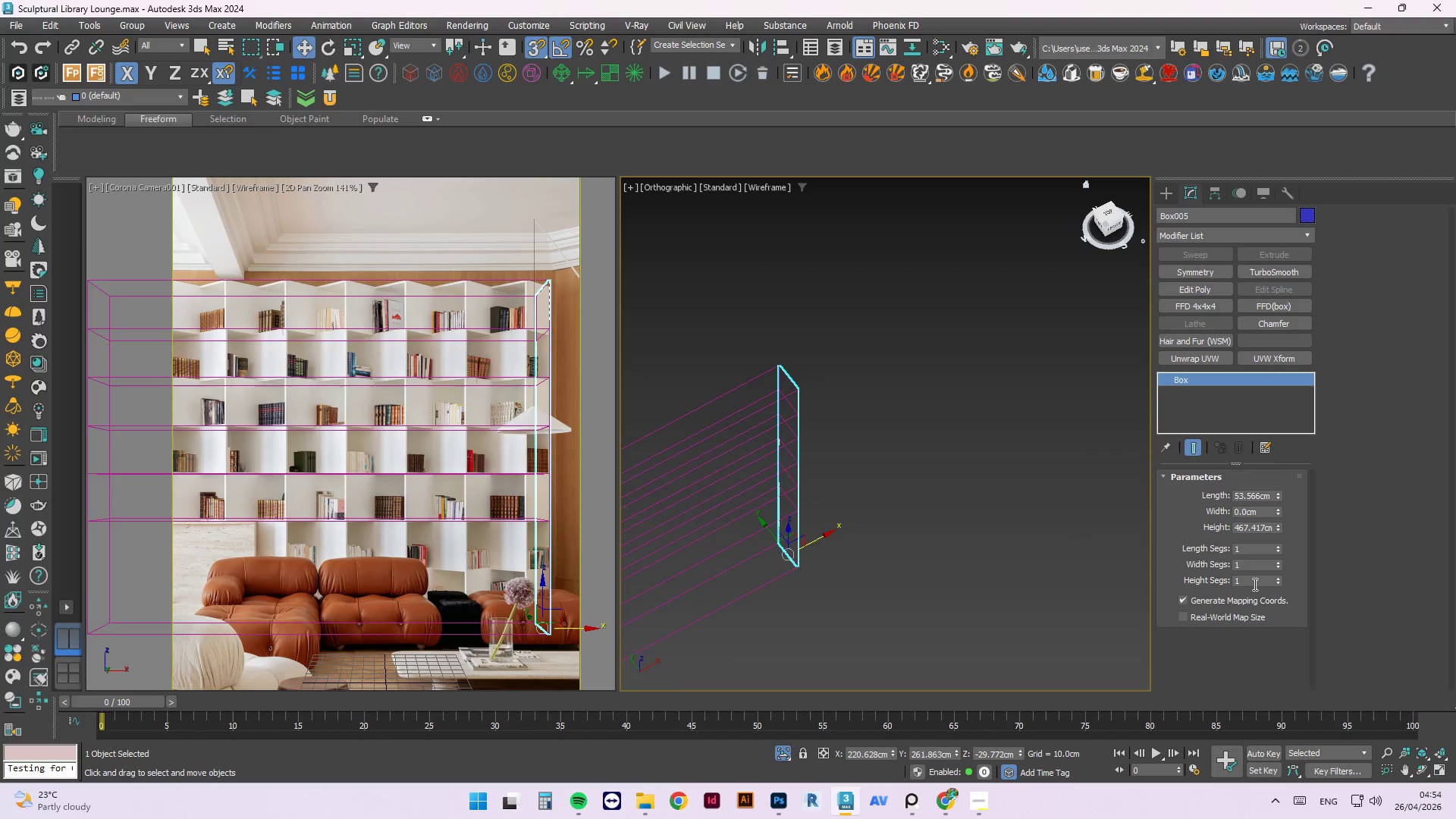 
left_click([1231, 619])
 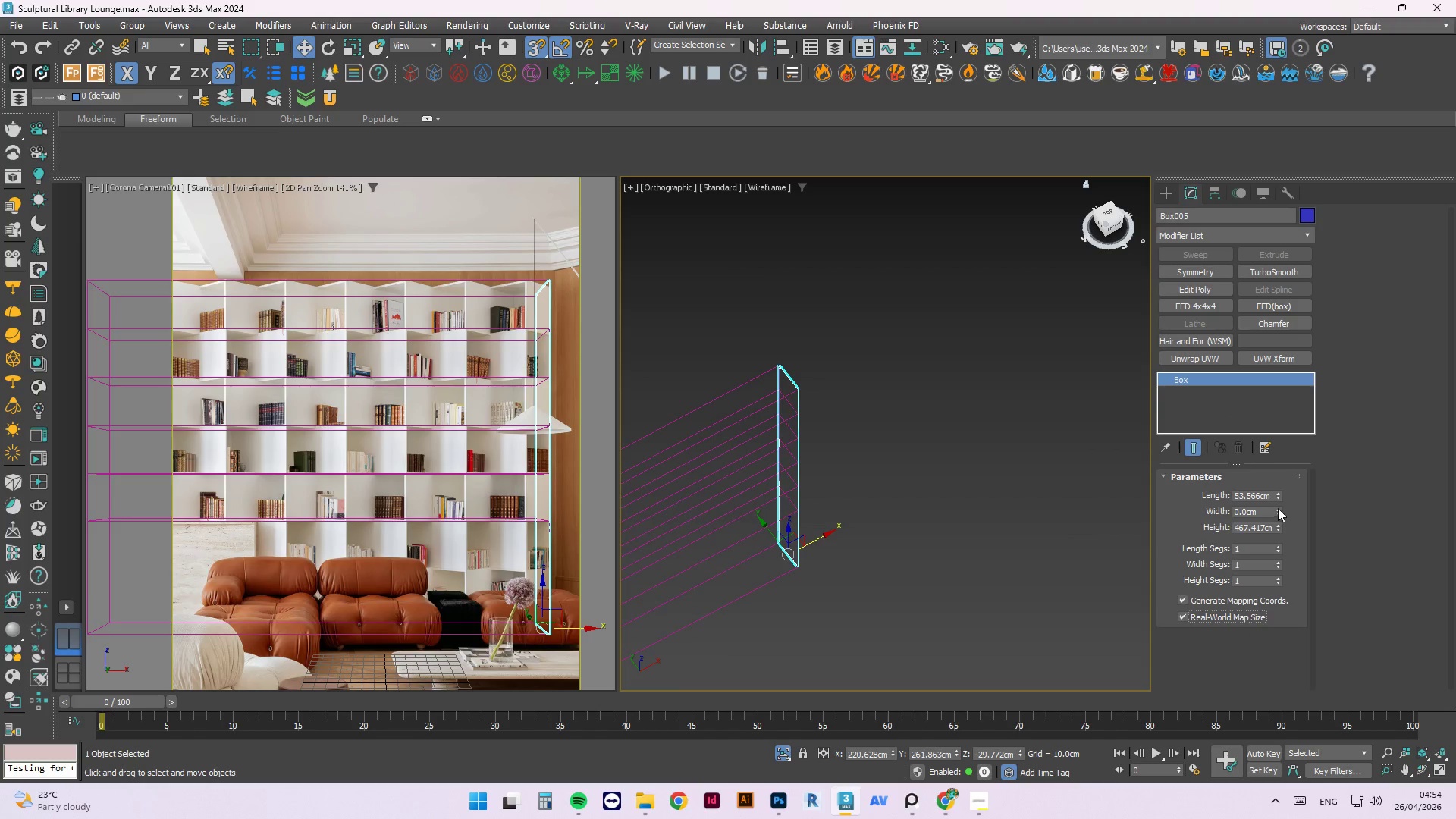 
left_click_drag(start_coordinate=[1278, 508], to_coordinate=[716, 685])
 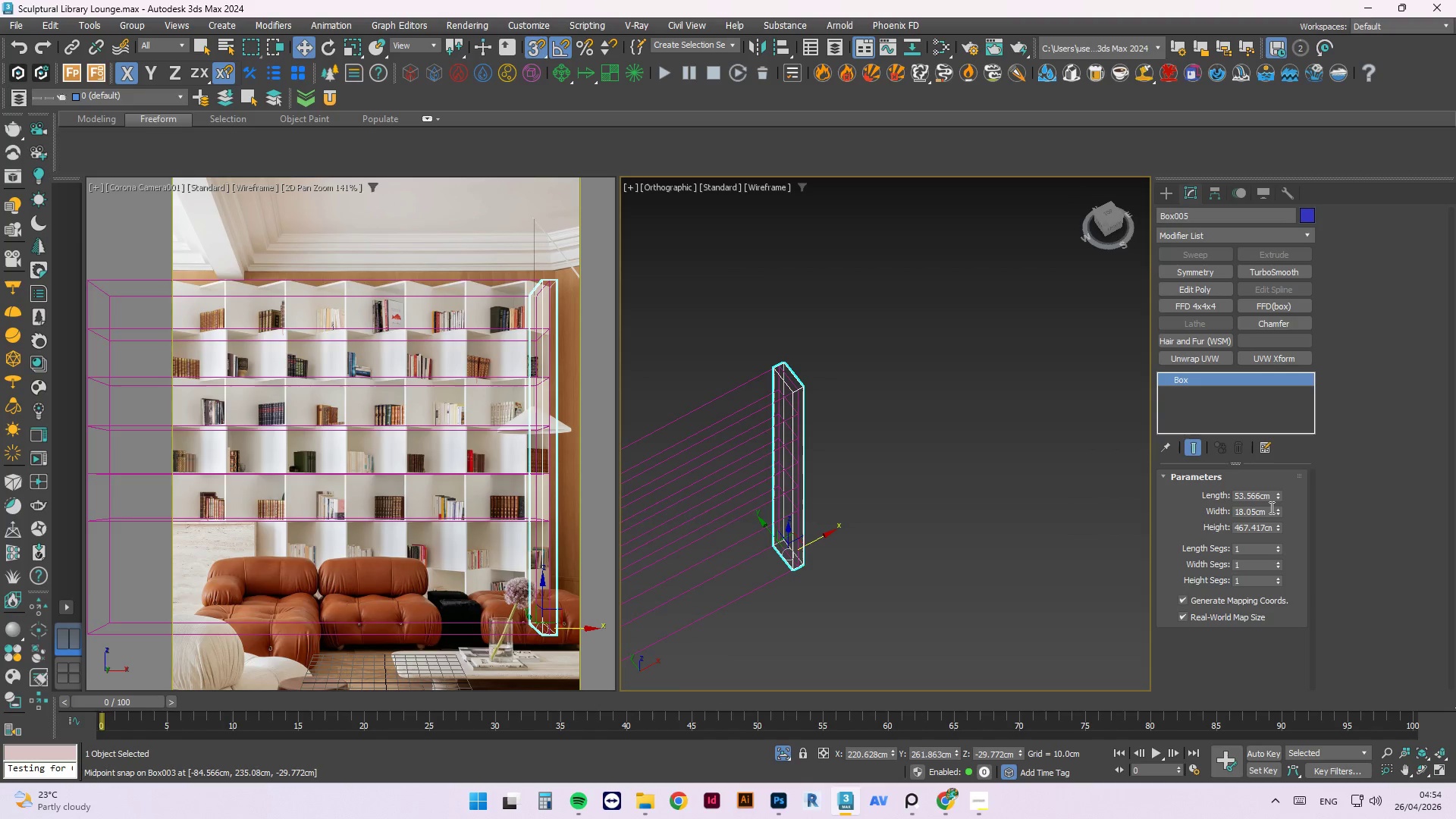 
left_click_drag(start_coordinate=[1278, 510], to_coordinate=[1161, 421])
 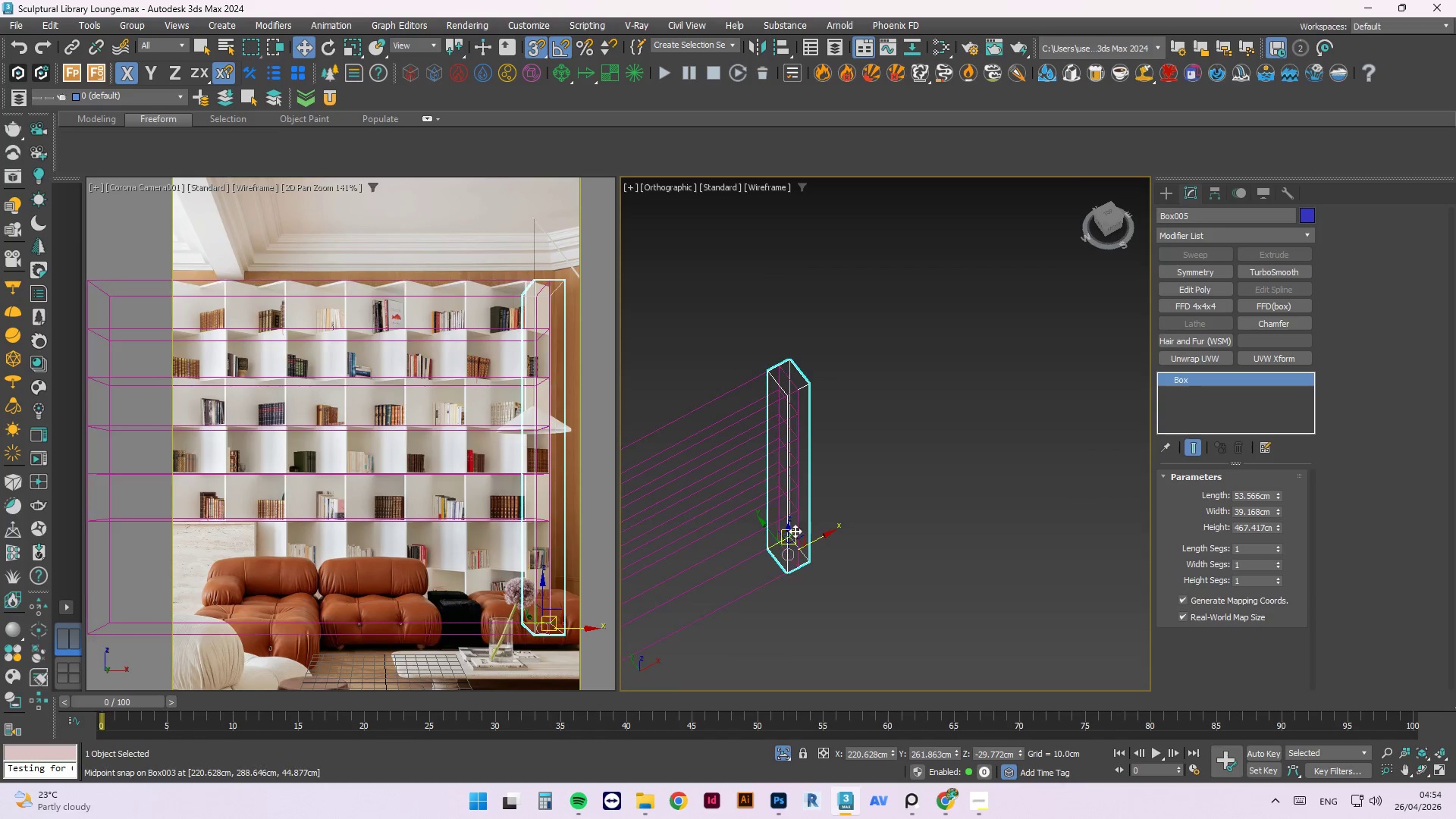 
type(ws)
 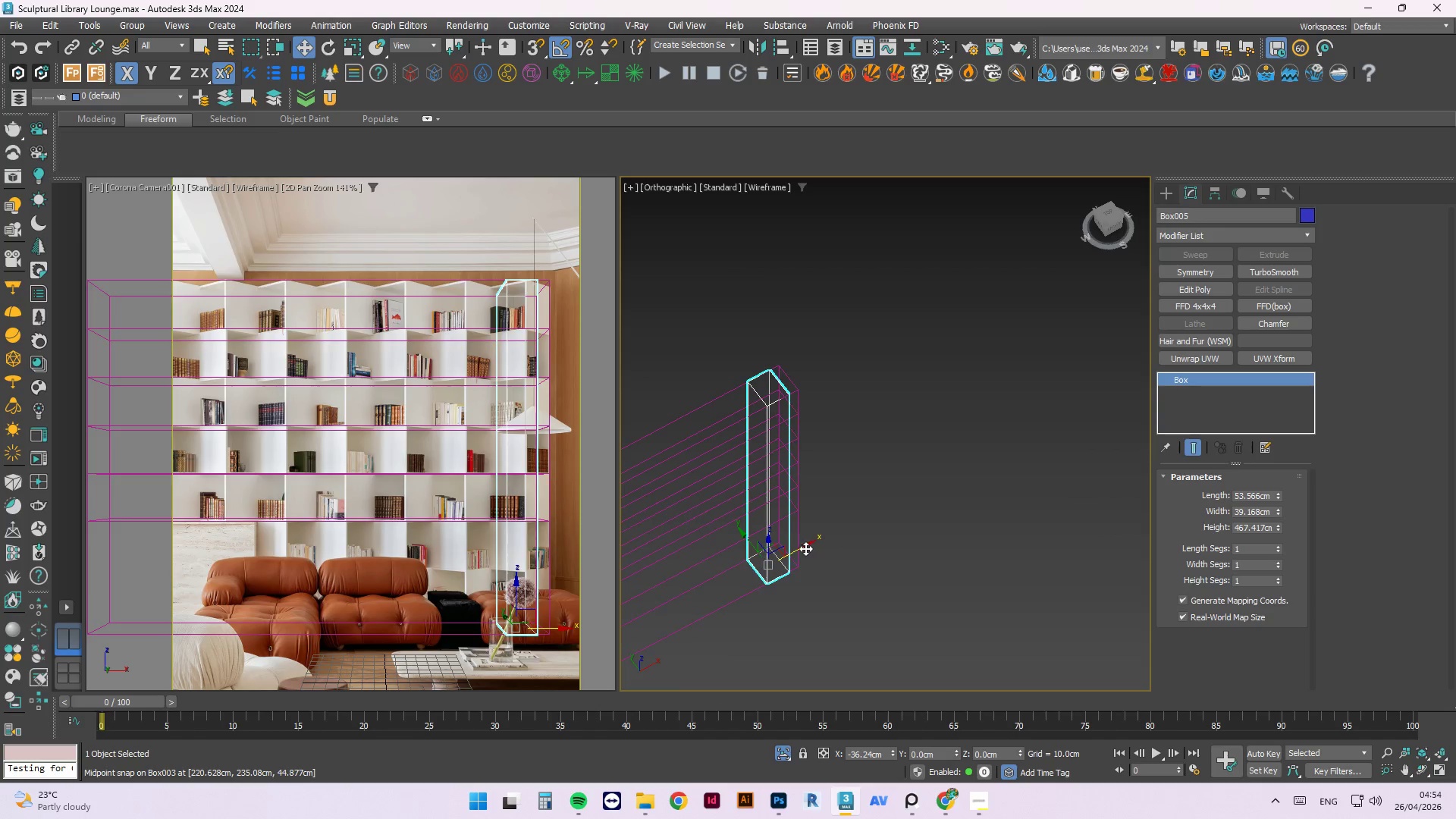 
left_click_drag(start_coordinate=[824, 534], to_coordinate=[844, 579])
 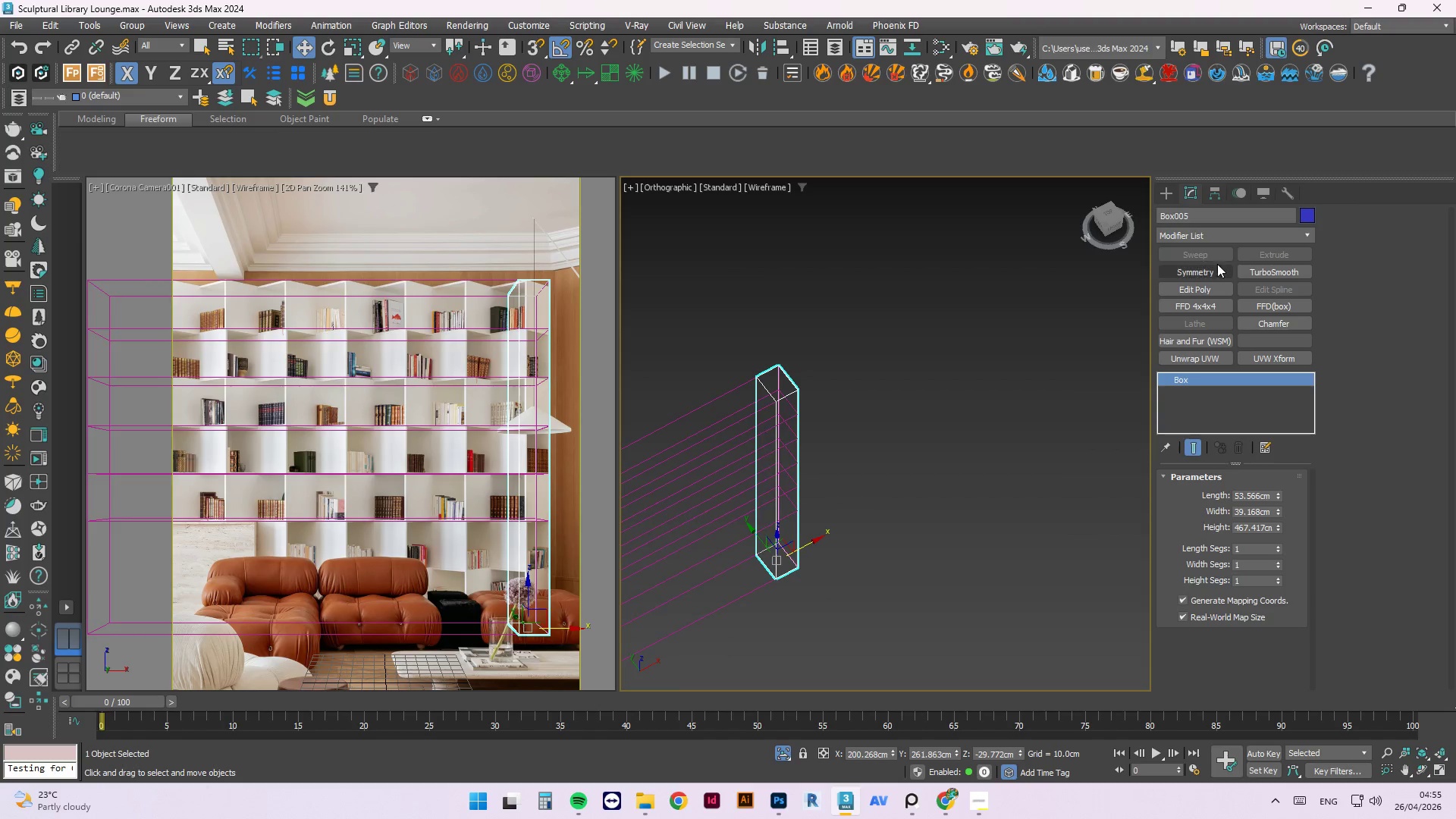 
wait(7.45)
 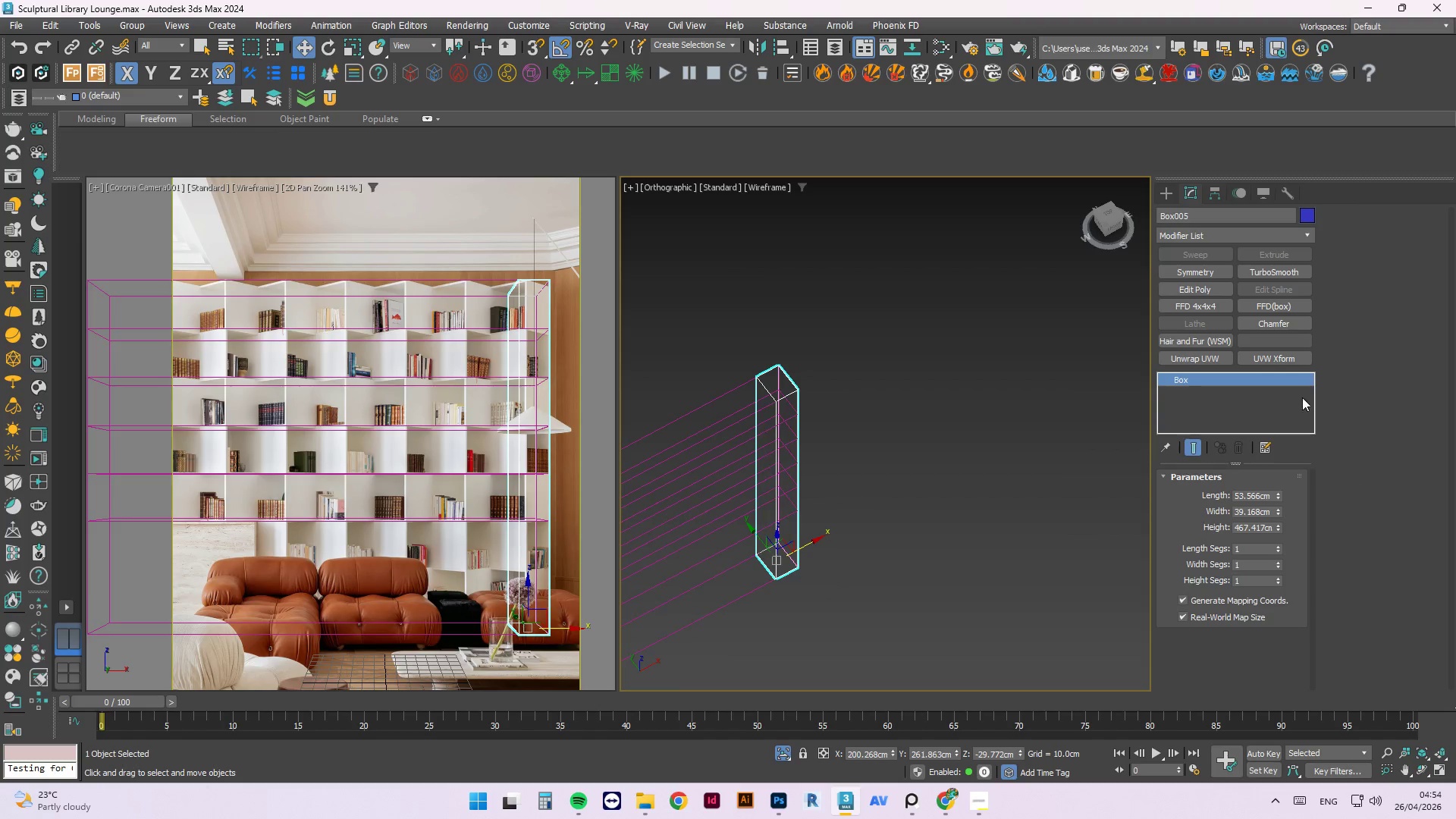 
scroll: coordinate [748, 356], scroll_direction: up, amount: 9.0
 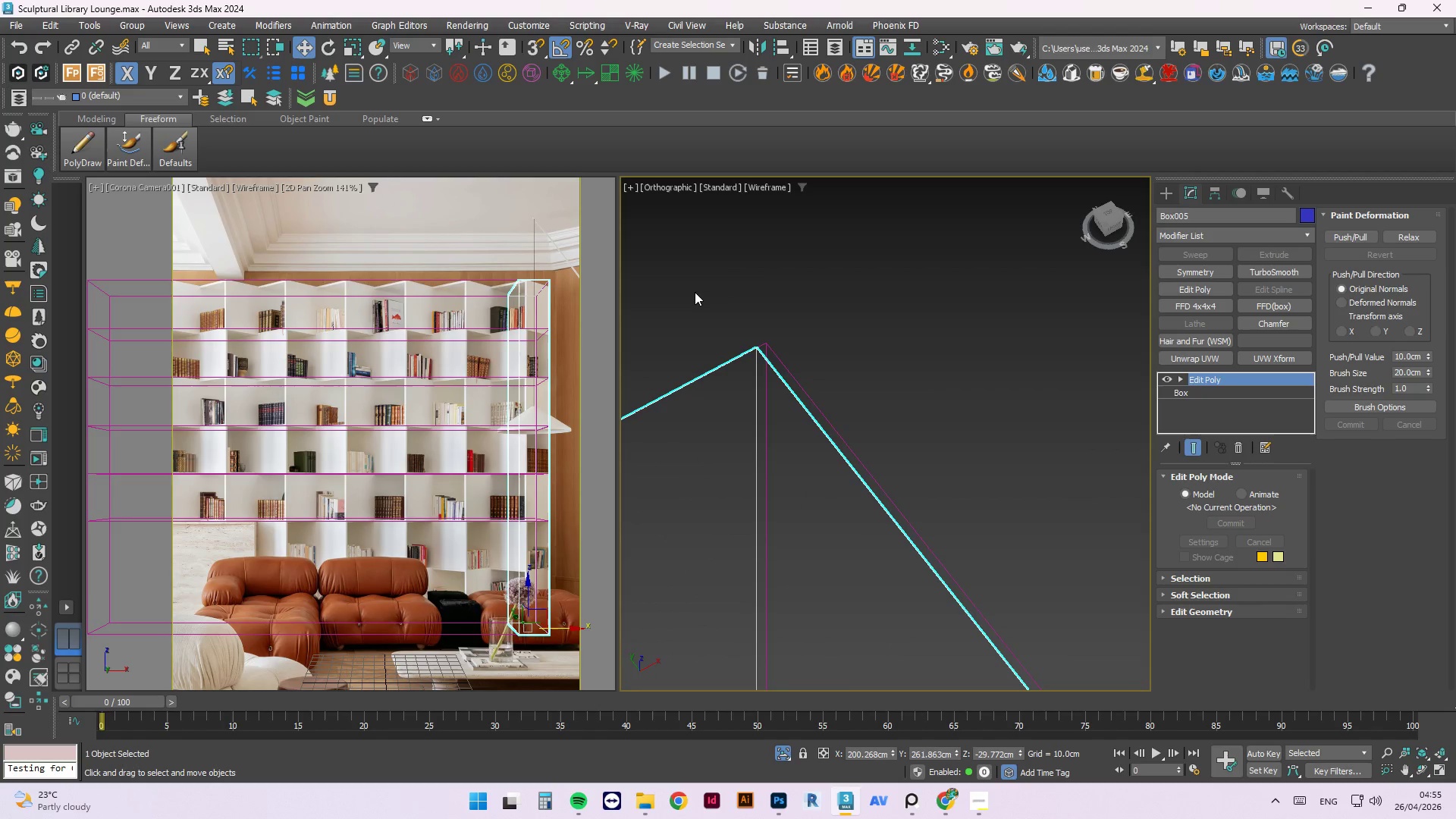 
scroll: coordinate [781, 337], scroll_direction: down, amount: 6.0
 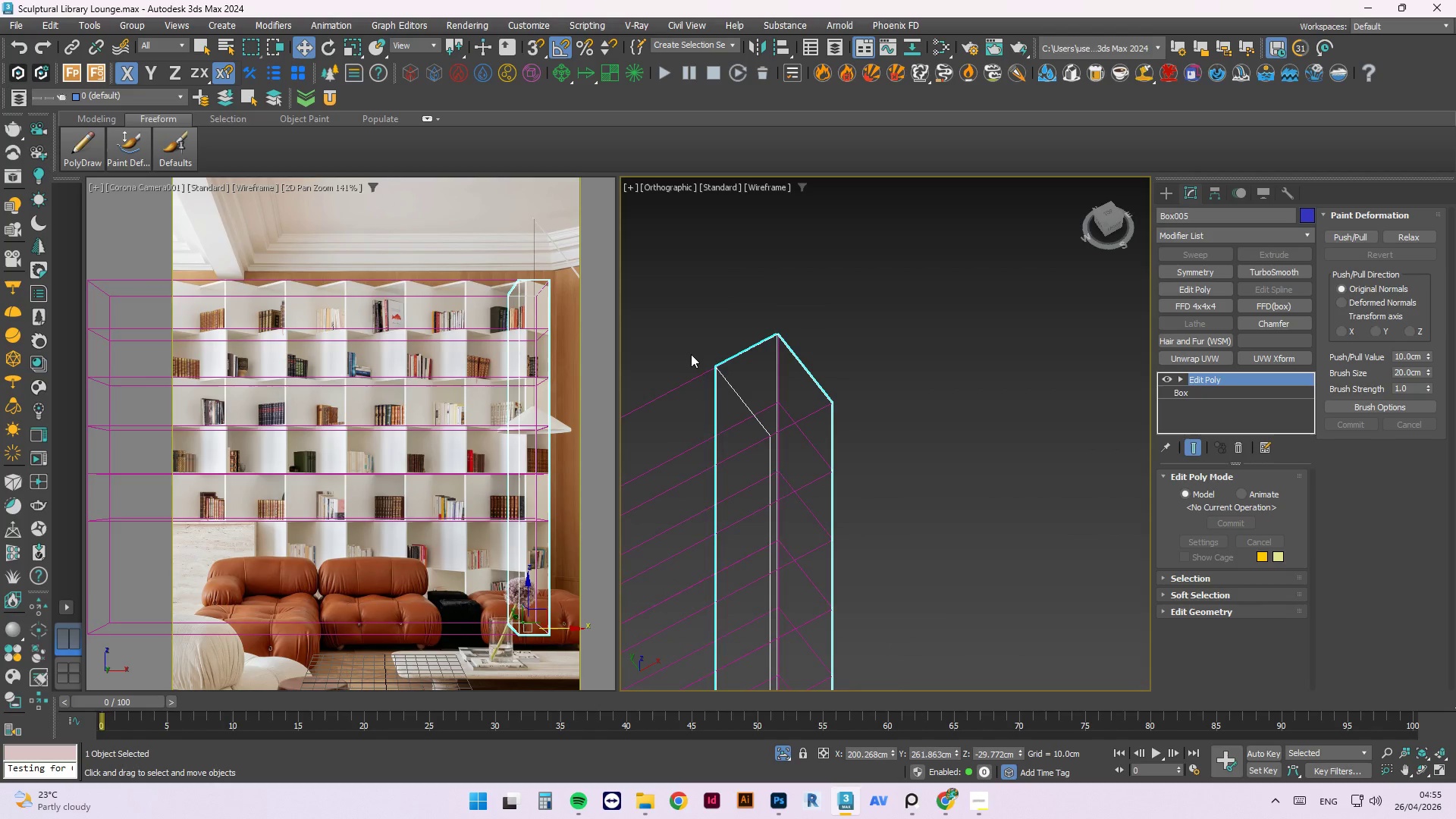 
key(1)
 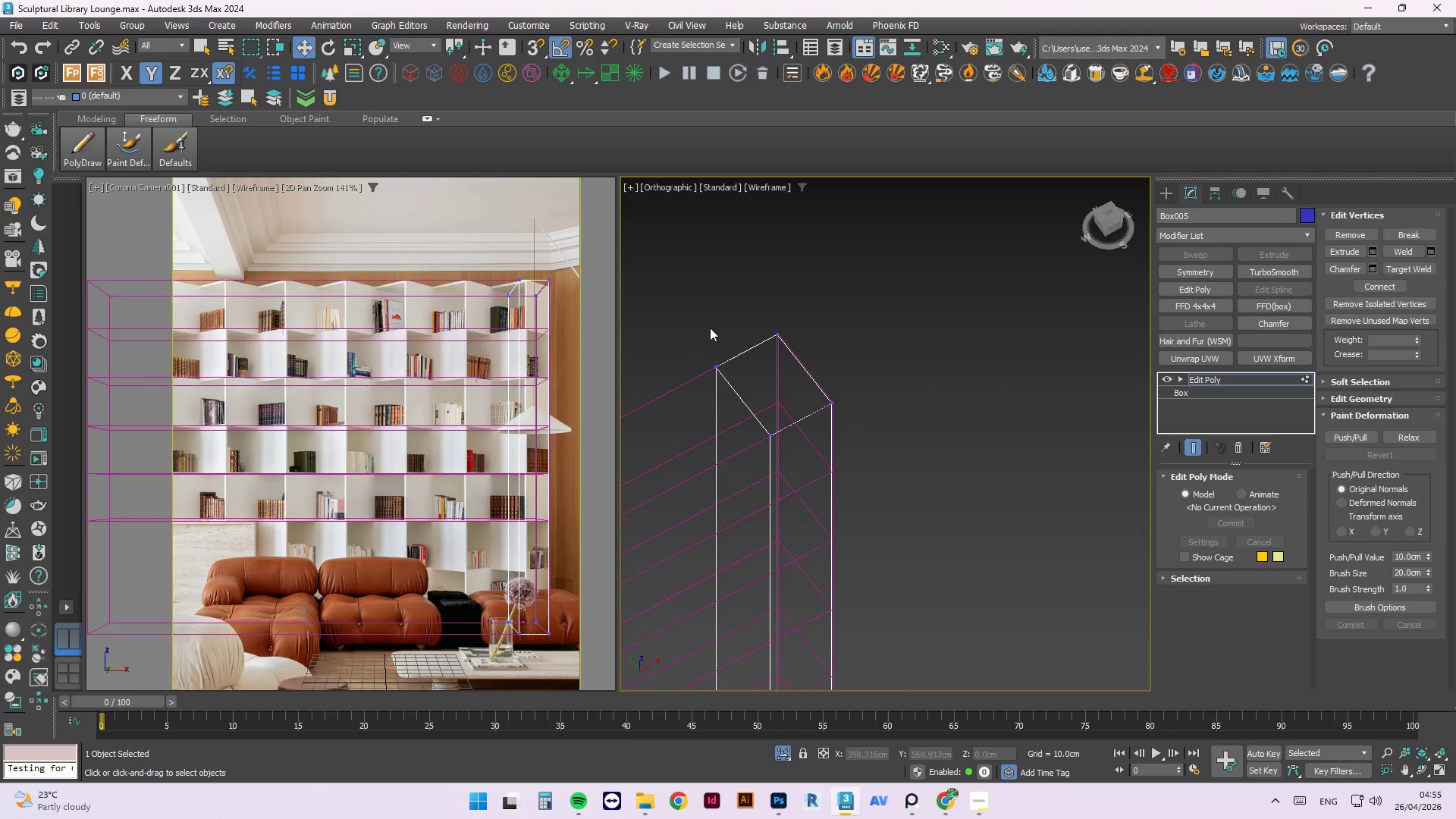 
left_click_drag(start_coordinate=[717, 321], to_coordinate=[689, 408])
 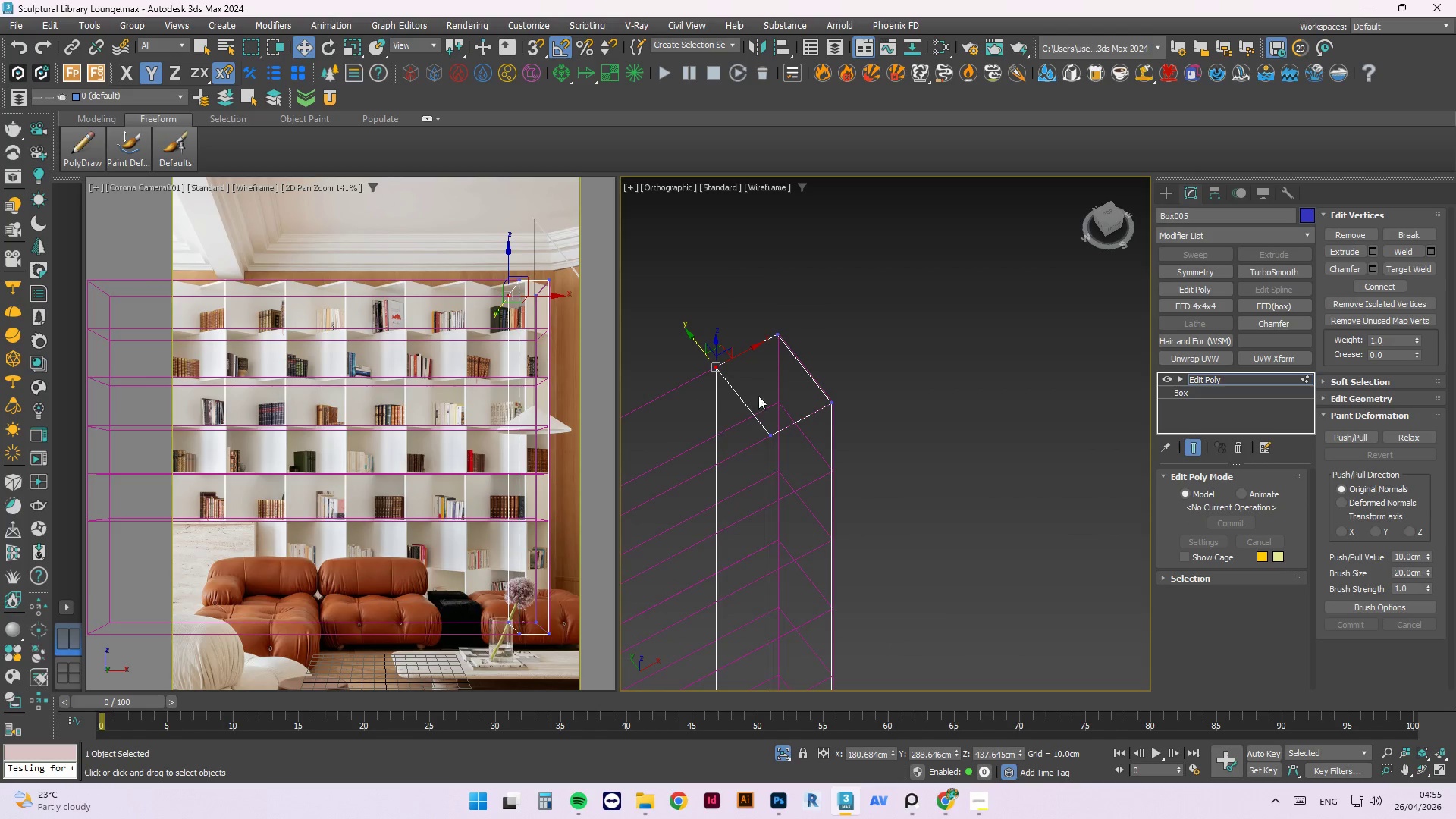 
hold_key(key=ControlLeft, duration=0.67)
left_click_drag(start_coordinate=[788, 400], to_coordinate=[746, 450])
 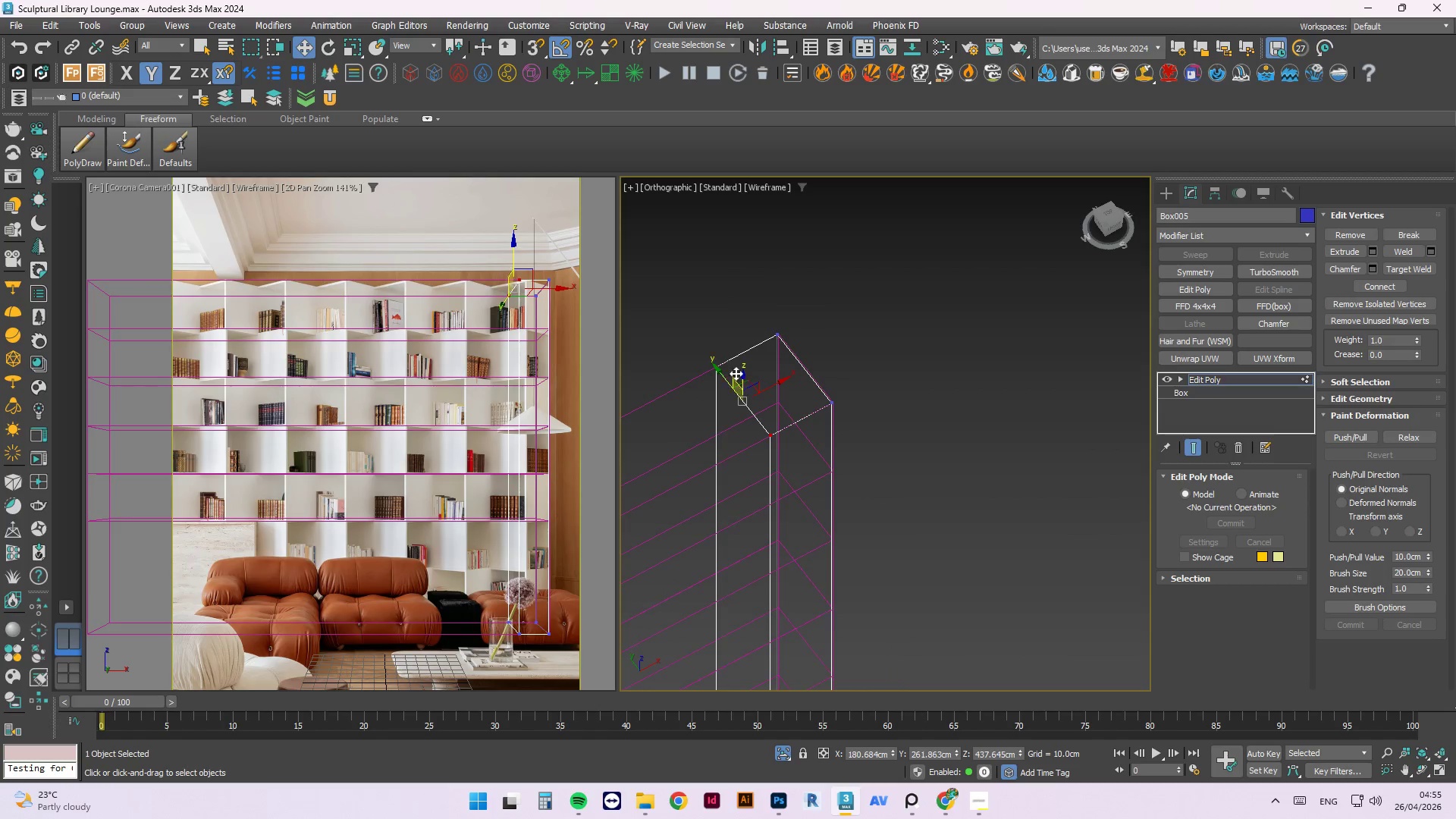 
scroll: coordinate [733, 370], scroll_direction: up, amount: 2.0
 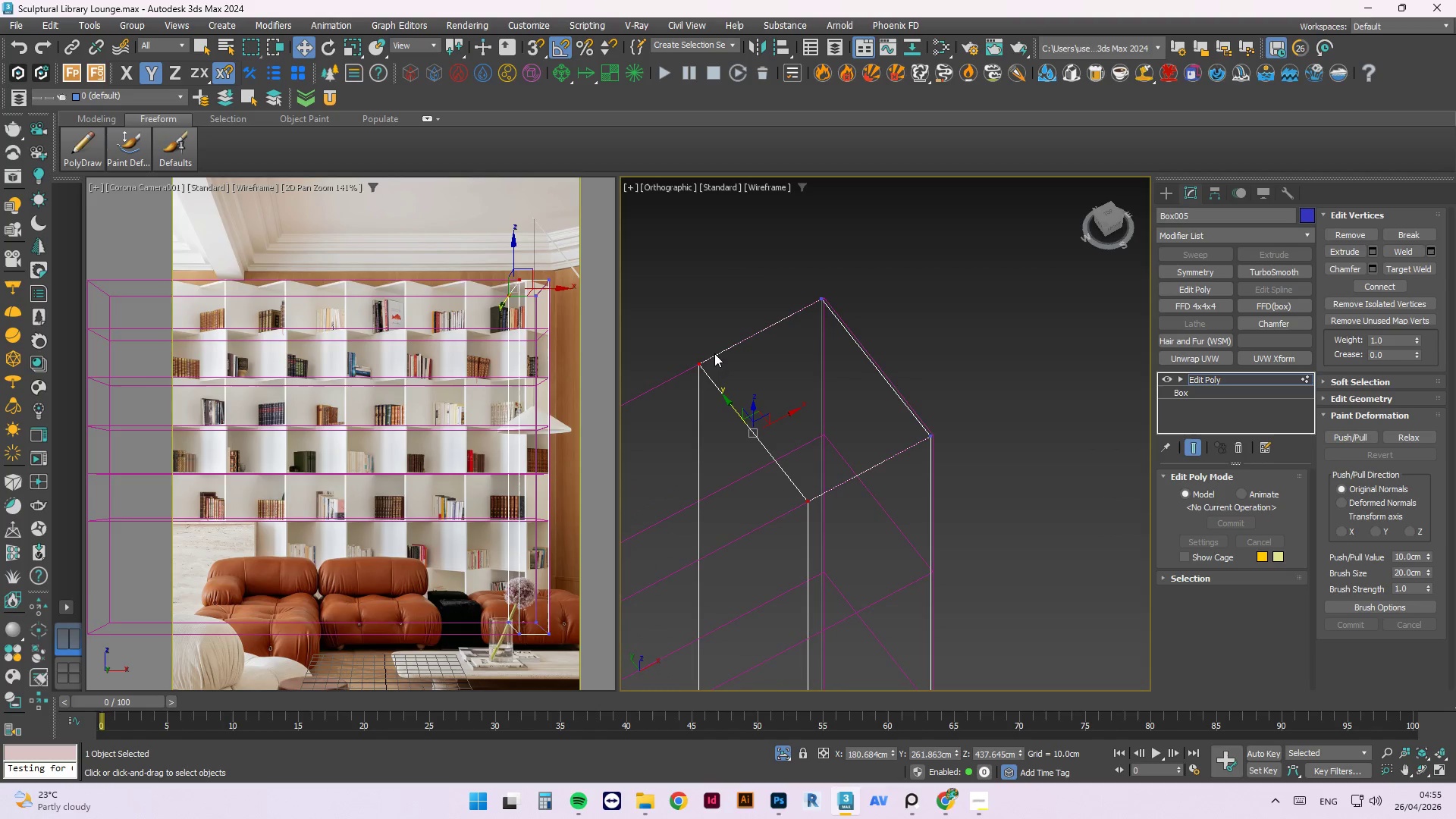 
left_click([719, 308])
 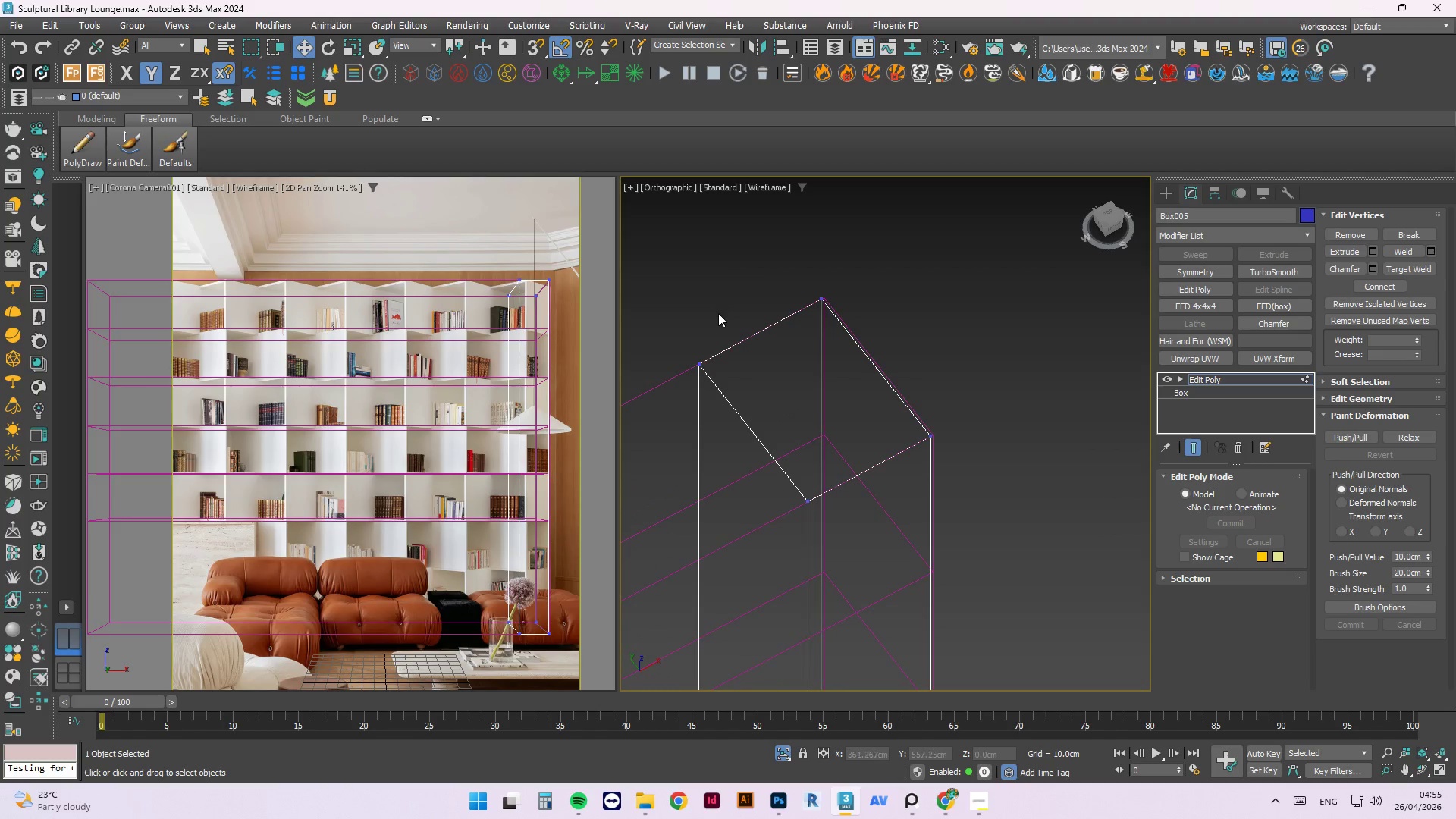 
left_click_drag(start_coordinate=[716, 324], to_coordinate=[691, 380])
 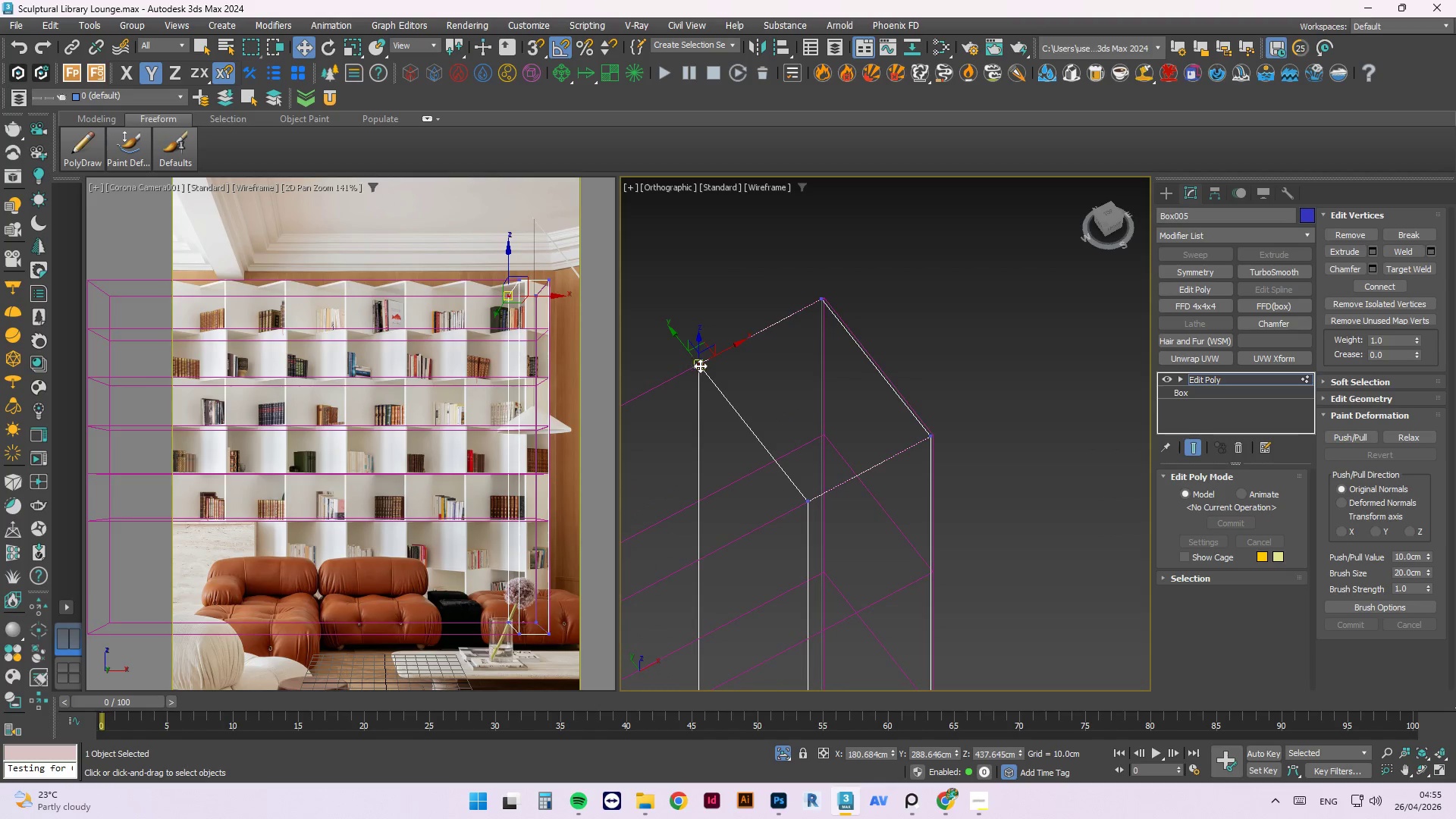 
scroll: coordinate [705, 368], scroll_direction: up, amount: 2.0
 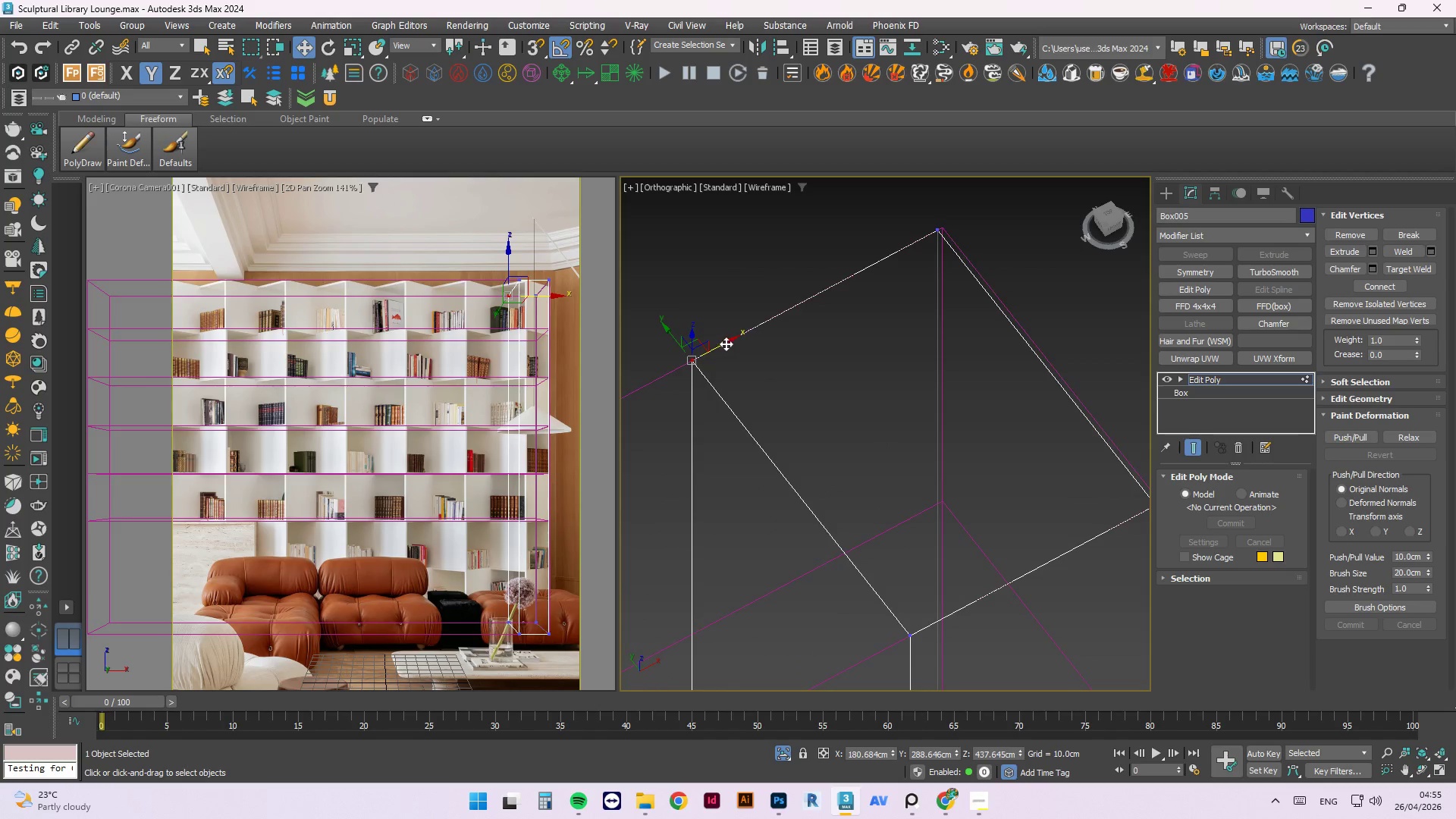 
left_click_drag(start_coordinate=[726, 344], to_coordinate=[538, 760])
 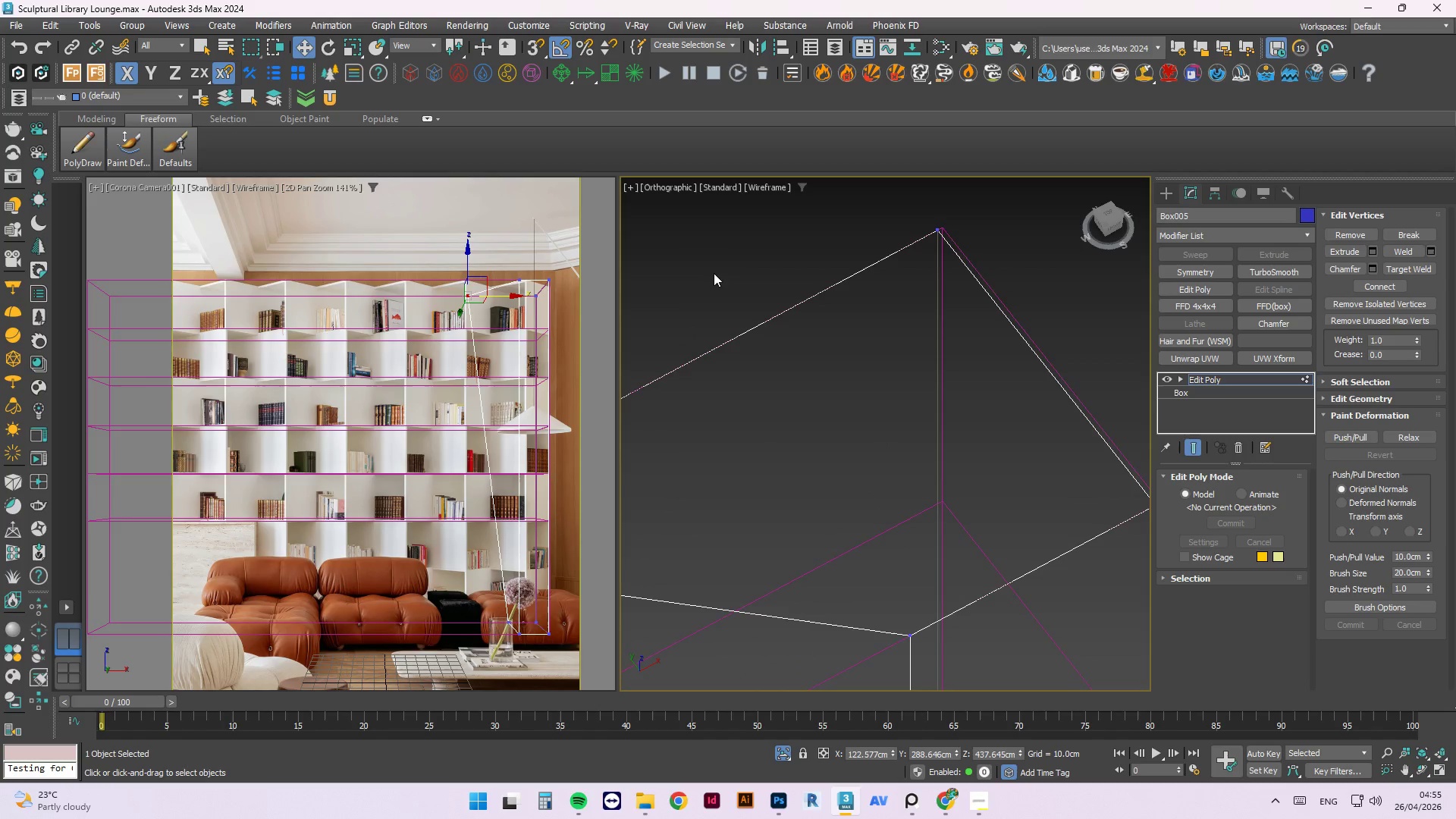 
scroll: coordinate [673, 261], scroll_direction: down, amount: 4.0
 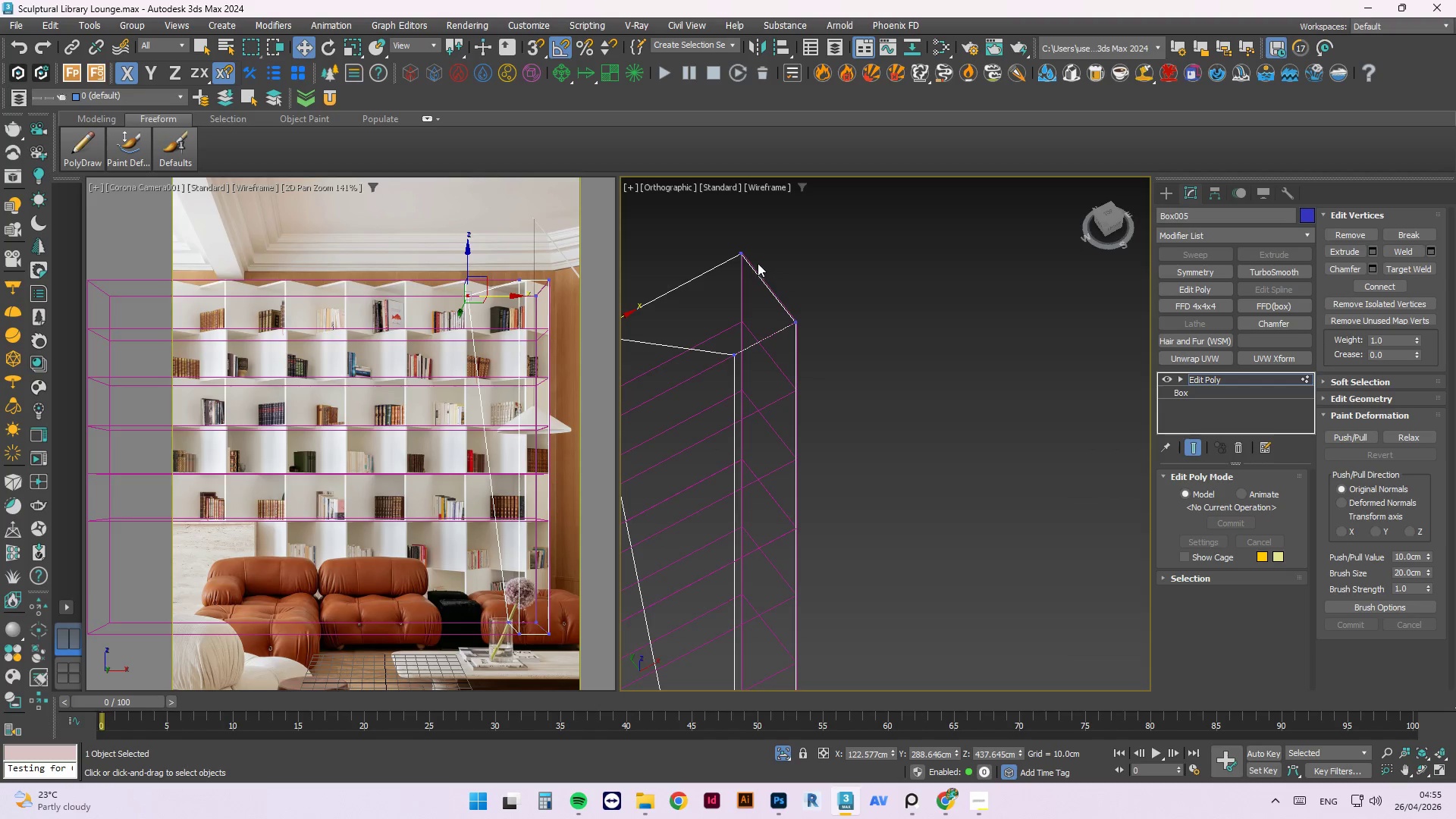 
scroll: coordinate [757, 262], scroll_direction: up, amount: 1.0
 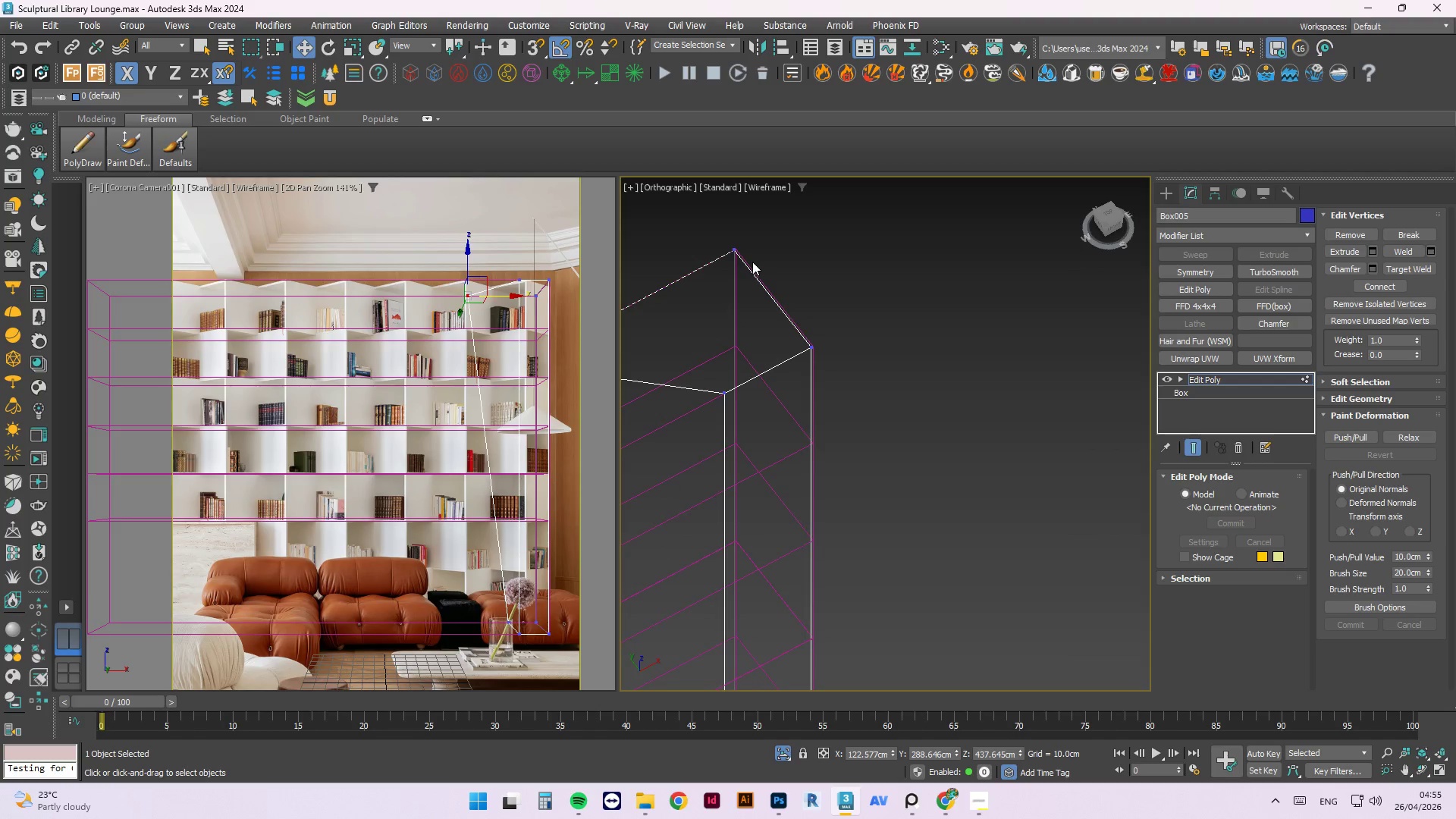 
left_click_drag(start_coordinate=[757, 225], to_coordinate=[727, 283])
 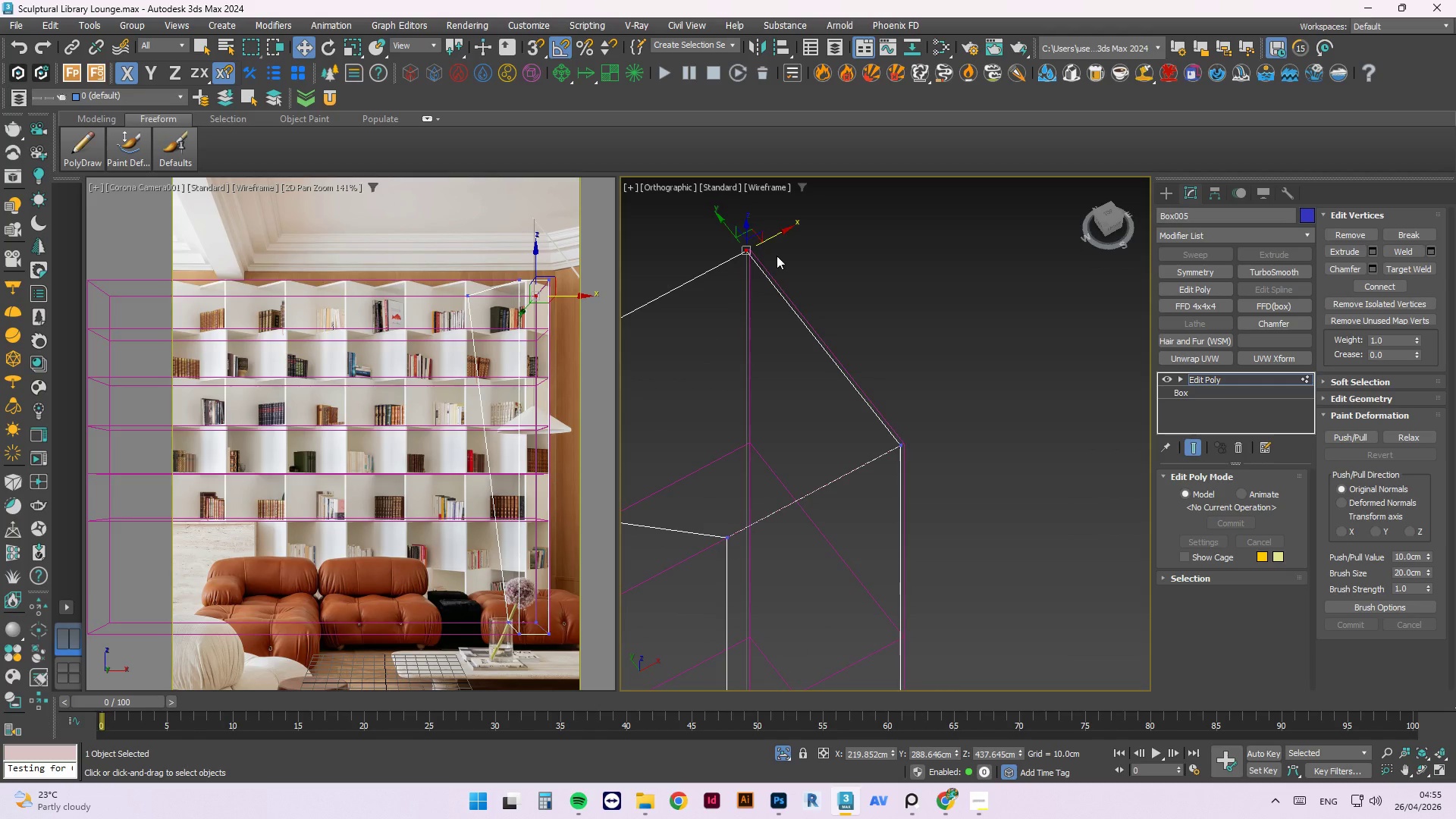 
scroll: coordinate [720, 248], scroll_direction: up, amount: 2.0
 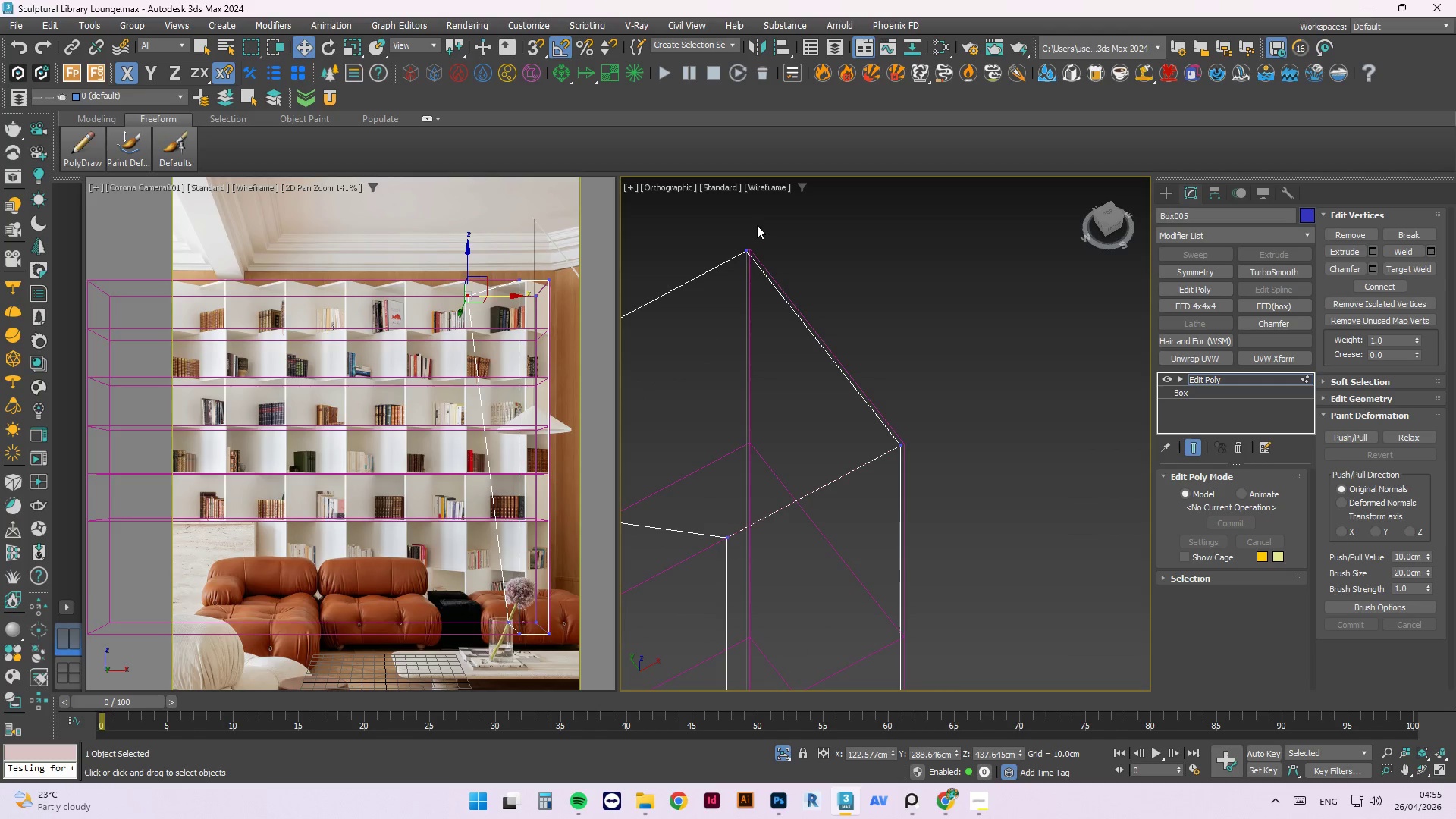 
scroll: coordinate [816, 271], scroll_direction: down, amount: 6.0
 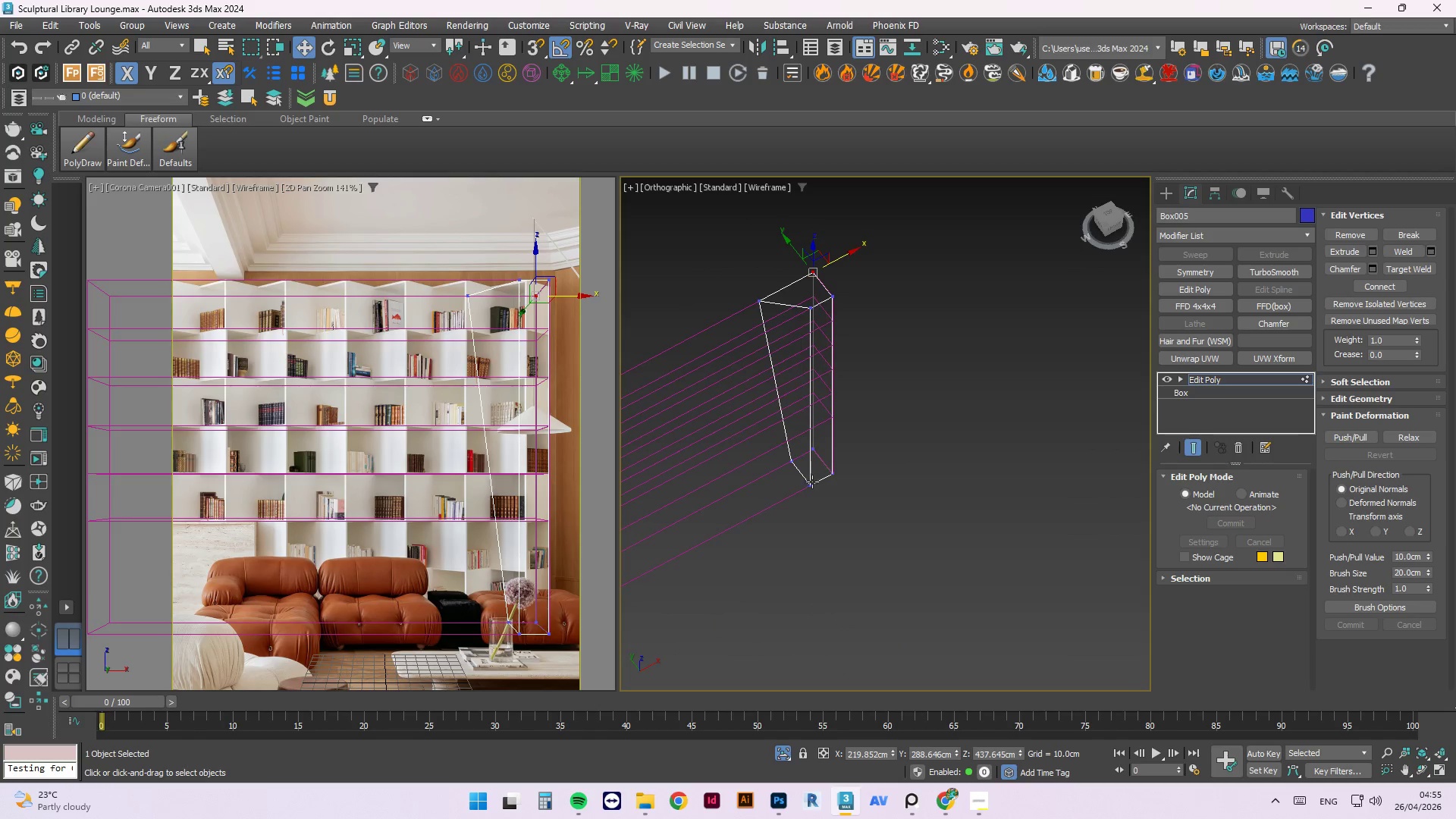 
left_click_drag(start_coordinate=[780, 364], to_coordinate=[736, 466])
 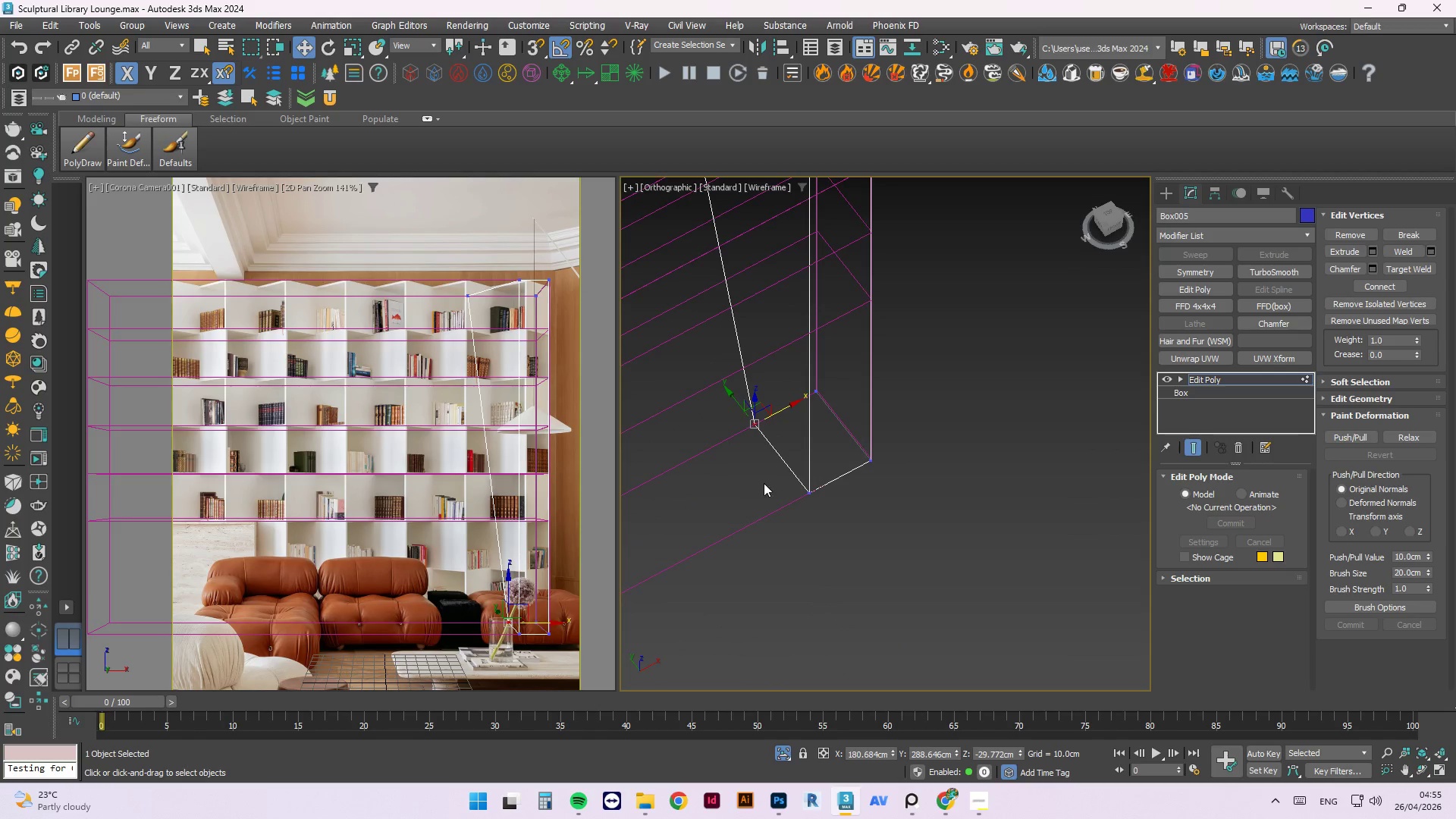 
scroll: coordinate [809, 480], scroll_direction: up, amount: 3.0
 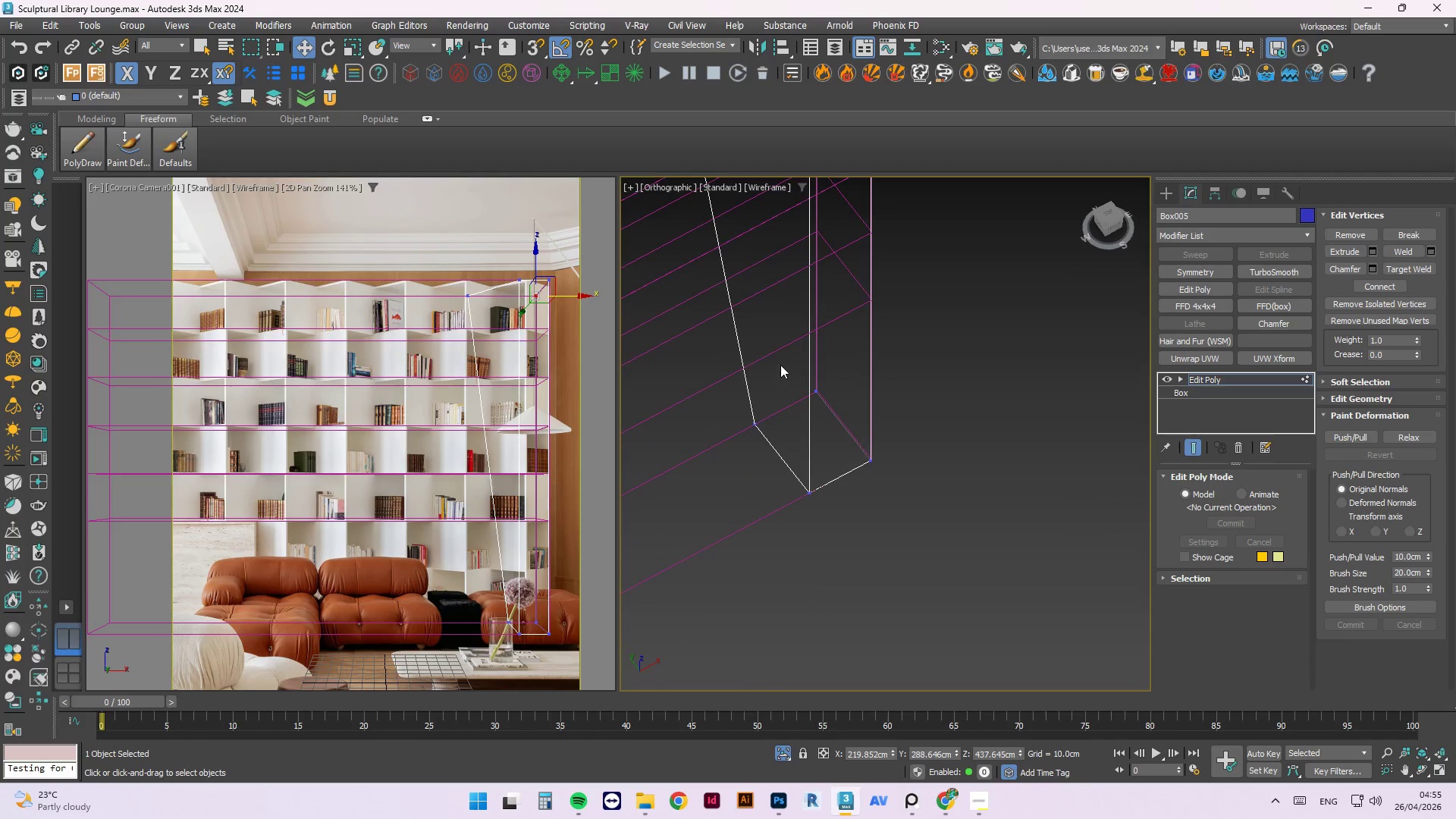 
scroll: coordinate [770, 489], scroll_direction: down, amount: 1.0
 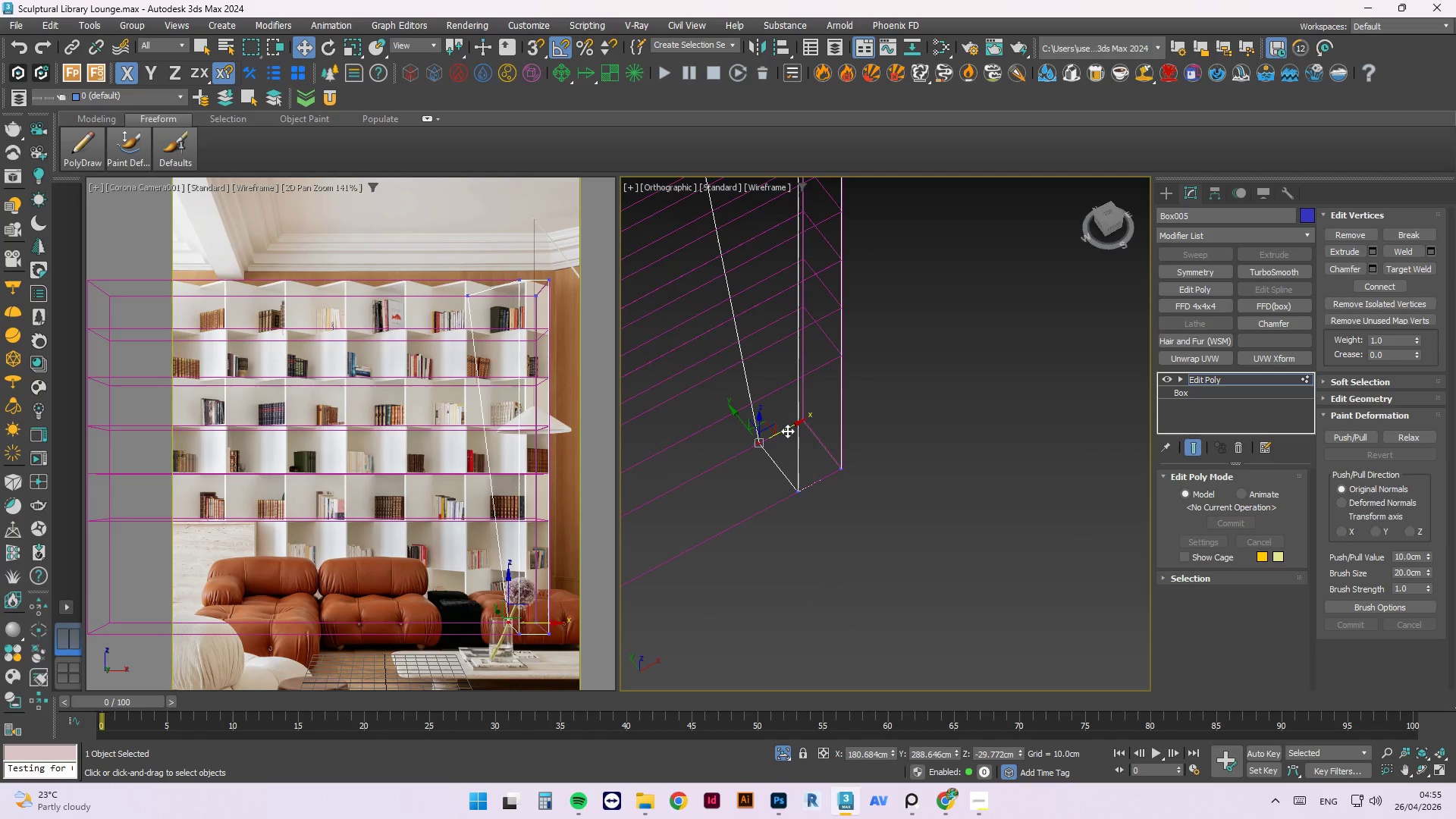 
left_click_drag(start_coordinate=[791, 428], to_coordinate=[726, 284])
 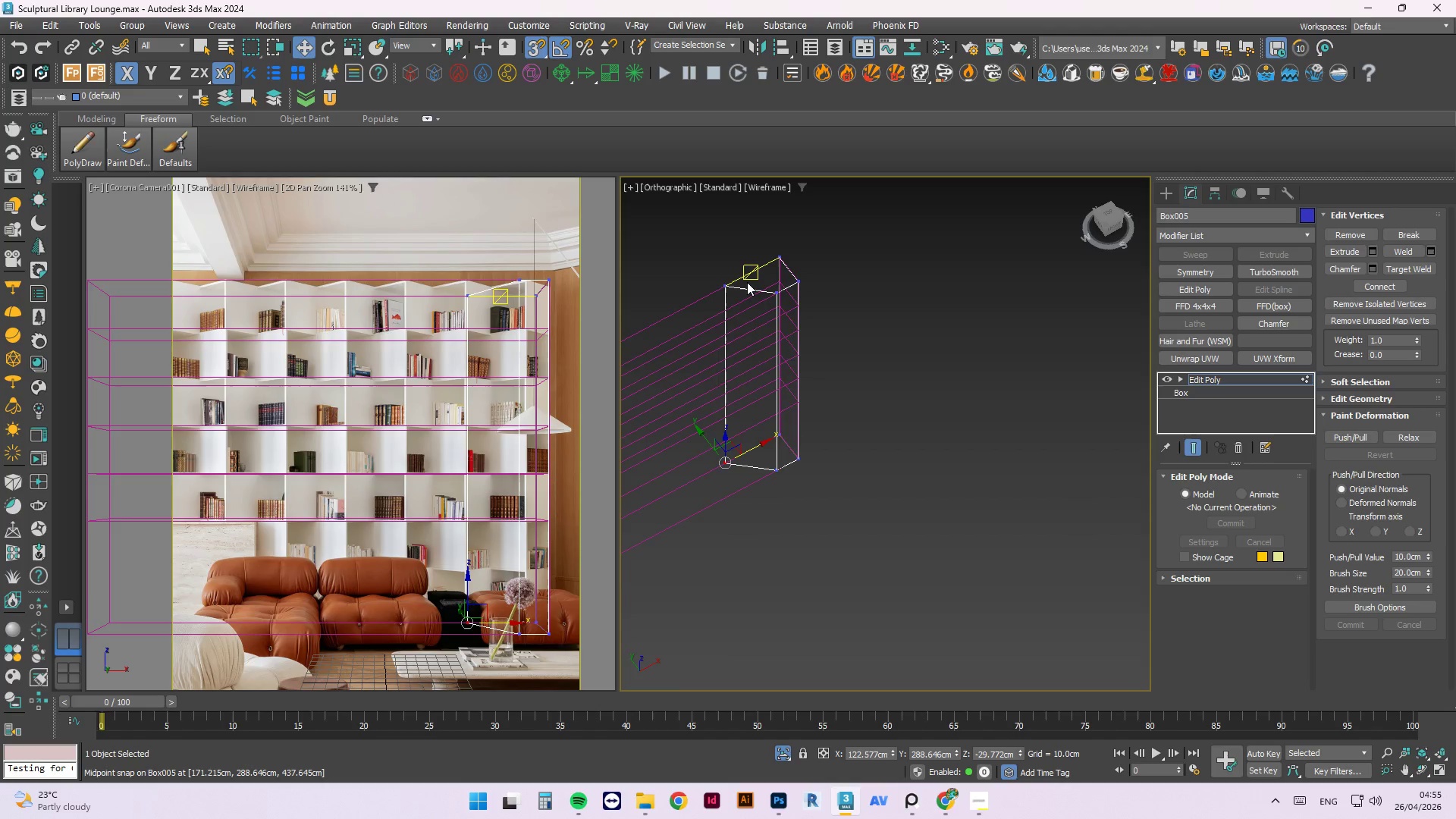 
key(S)
 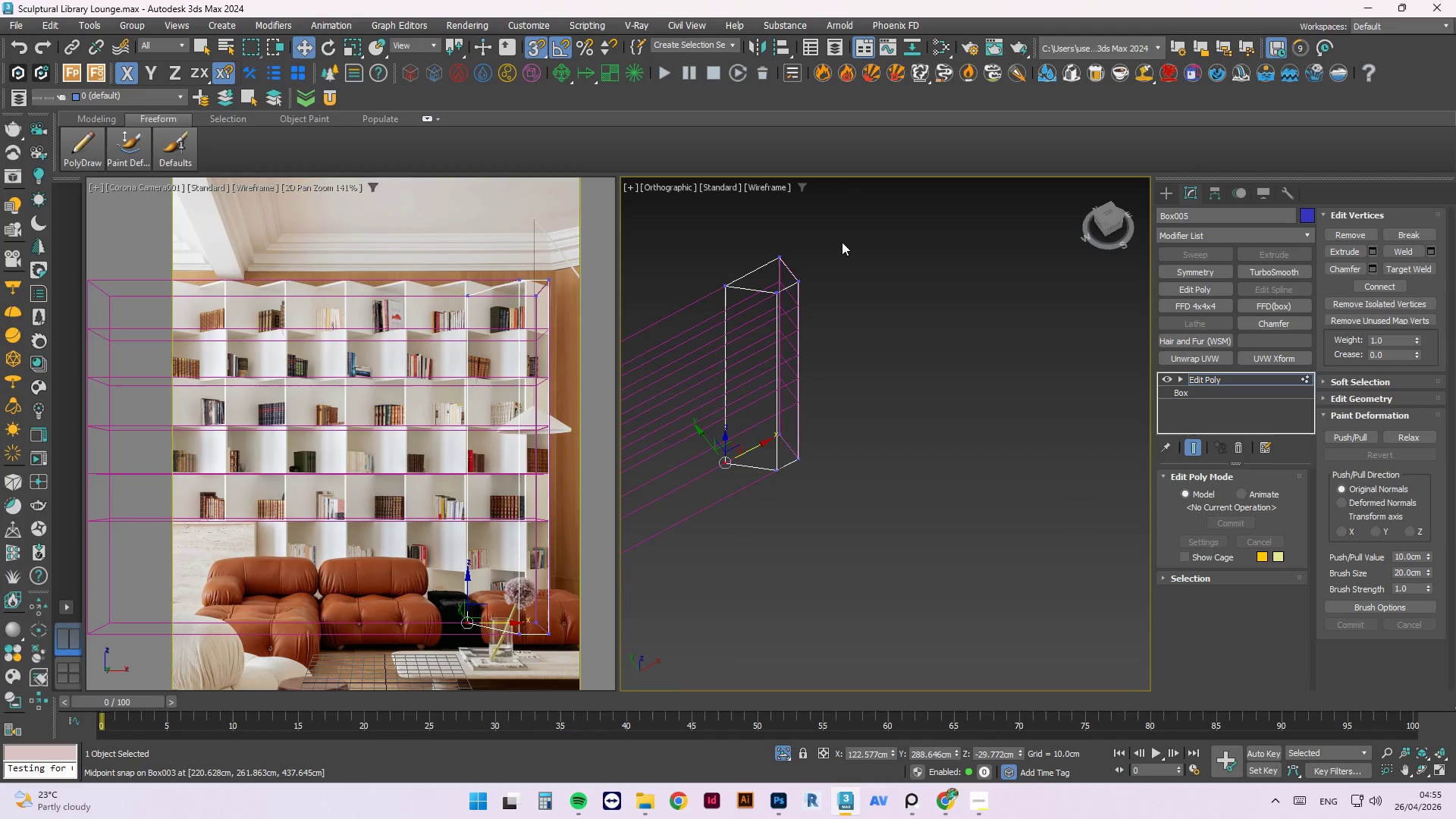 
scroll: coordinate [755, 449], scroll_direction: down, amount: 2.0
 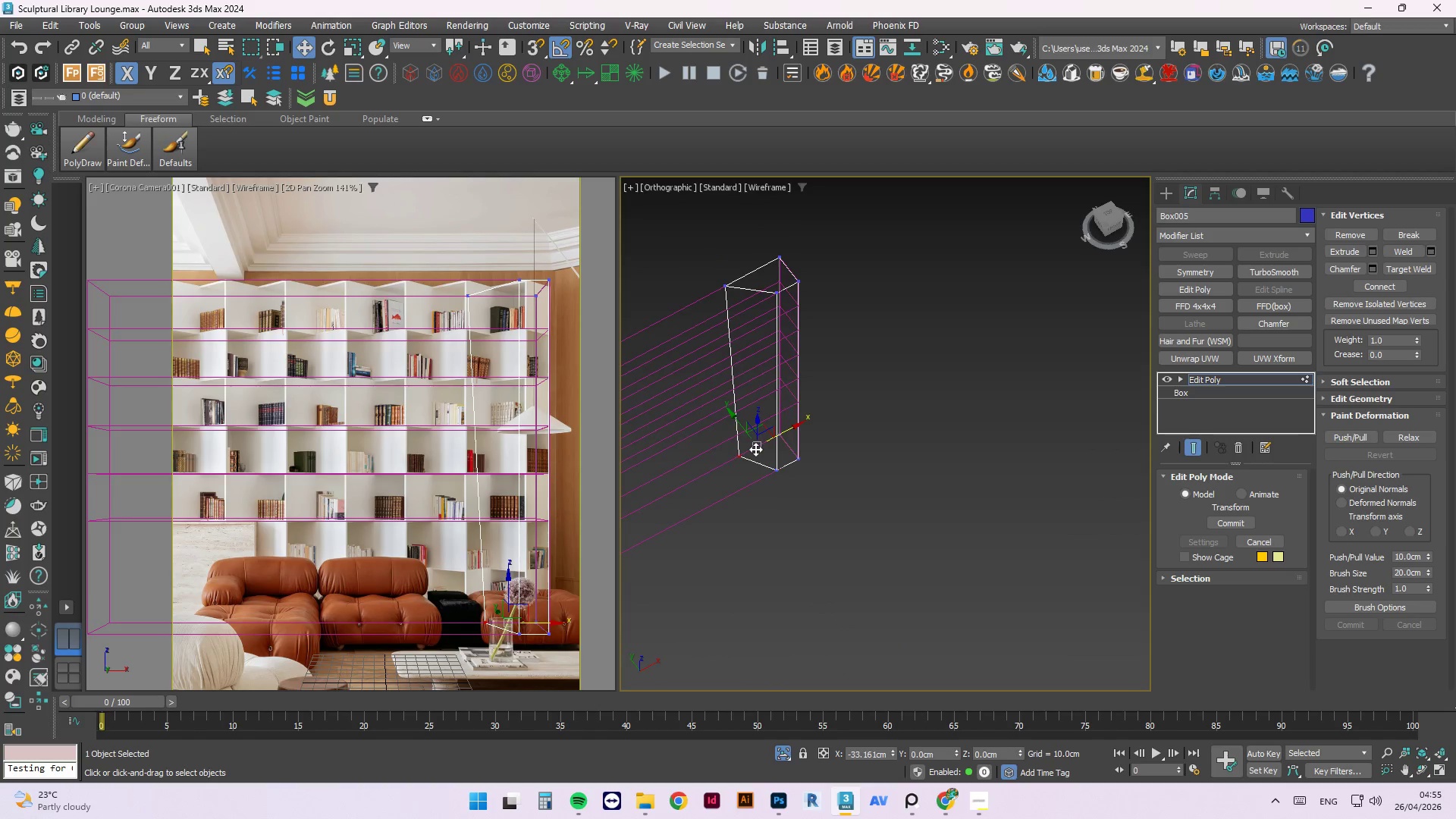 
hold_key(key=AltLeft, duration=0.77)
 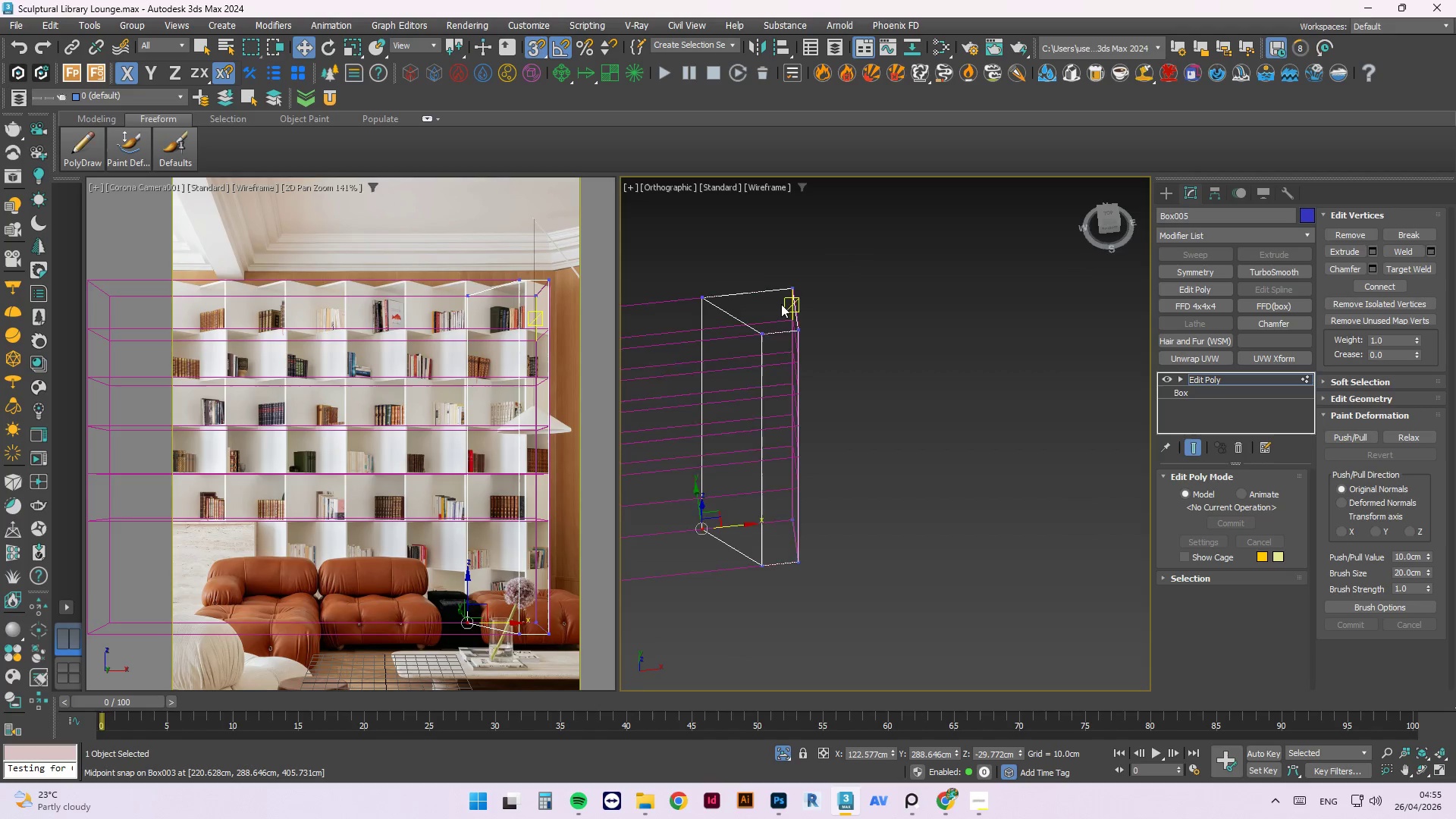 
scroll: coordinate [781, 304], scroll_direction: up, amount: 2.0
 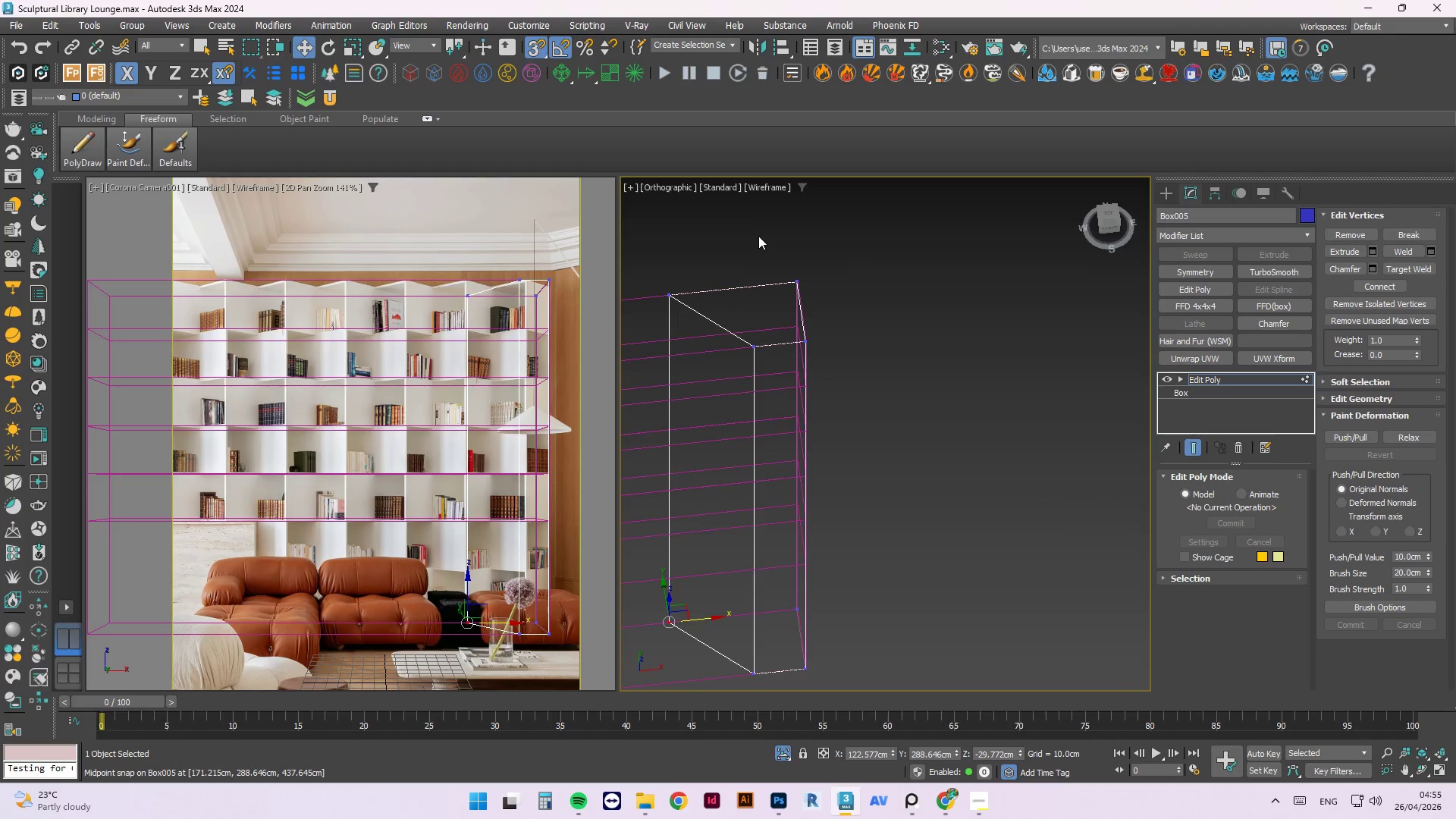 
scroll: coordinate [758, 236], scroll_direction: down, amount: 1.0
 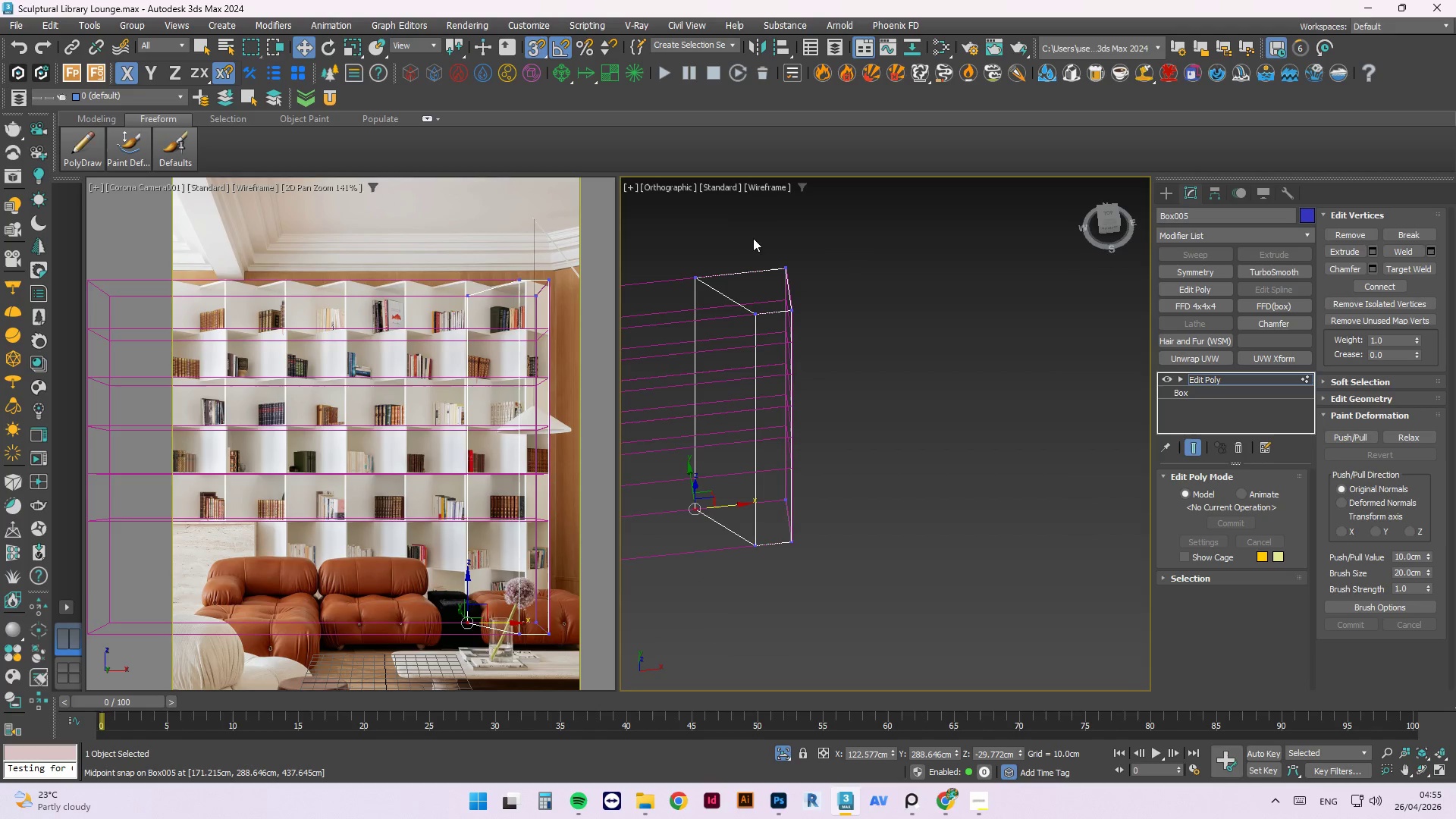 
left_click_drag(start_coordinate=[751, 240], to_coordinate=[772, 598])
 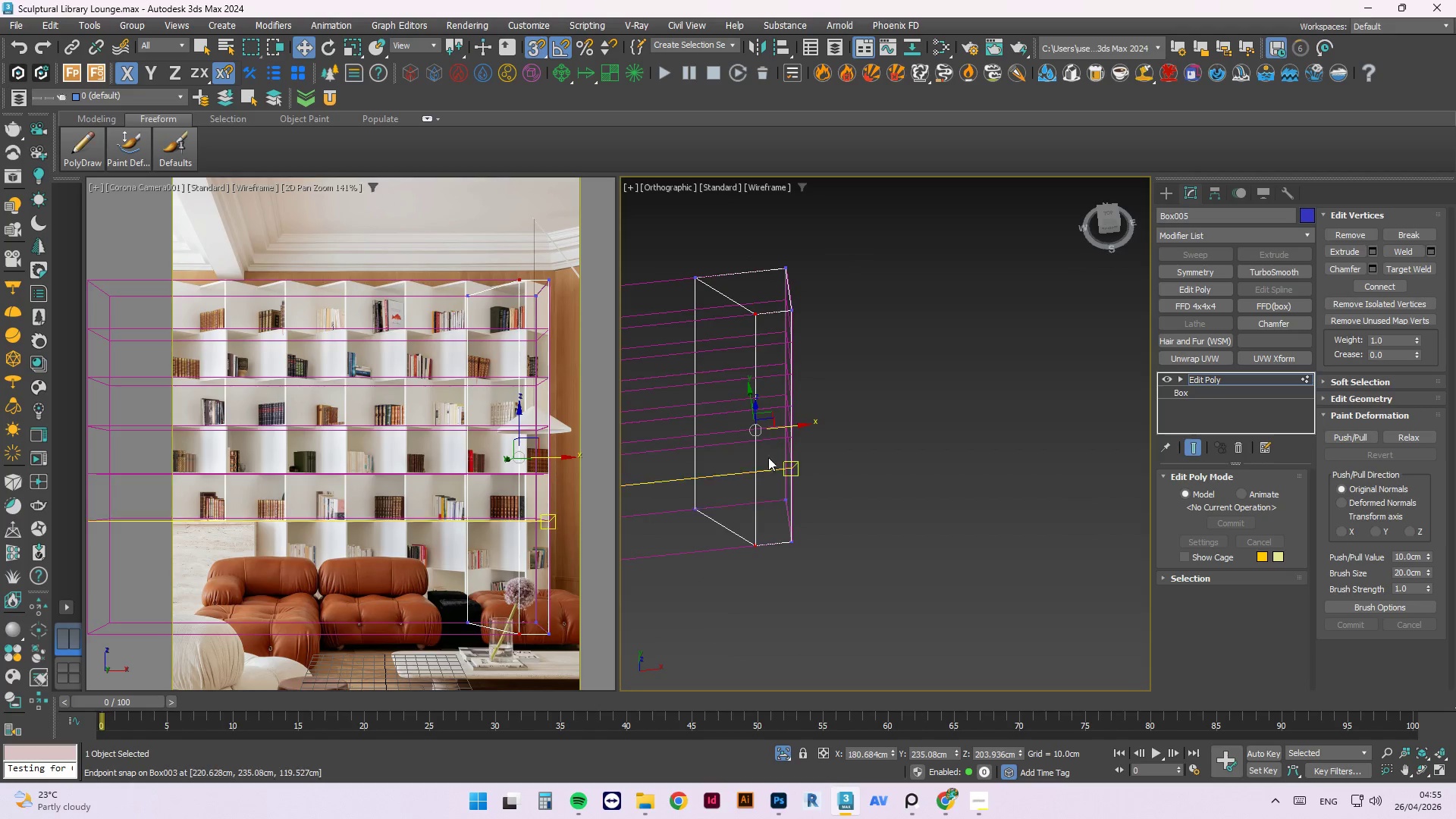 
scroll: coordinate [767, 444], scroll_direction: up, amount: 1.0
 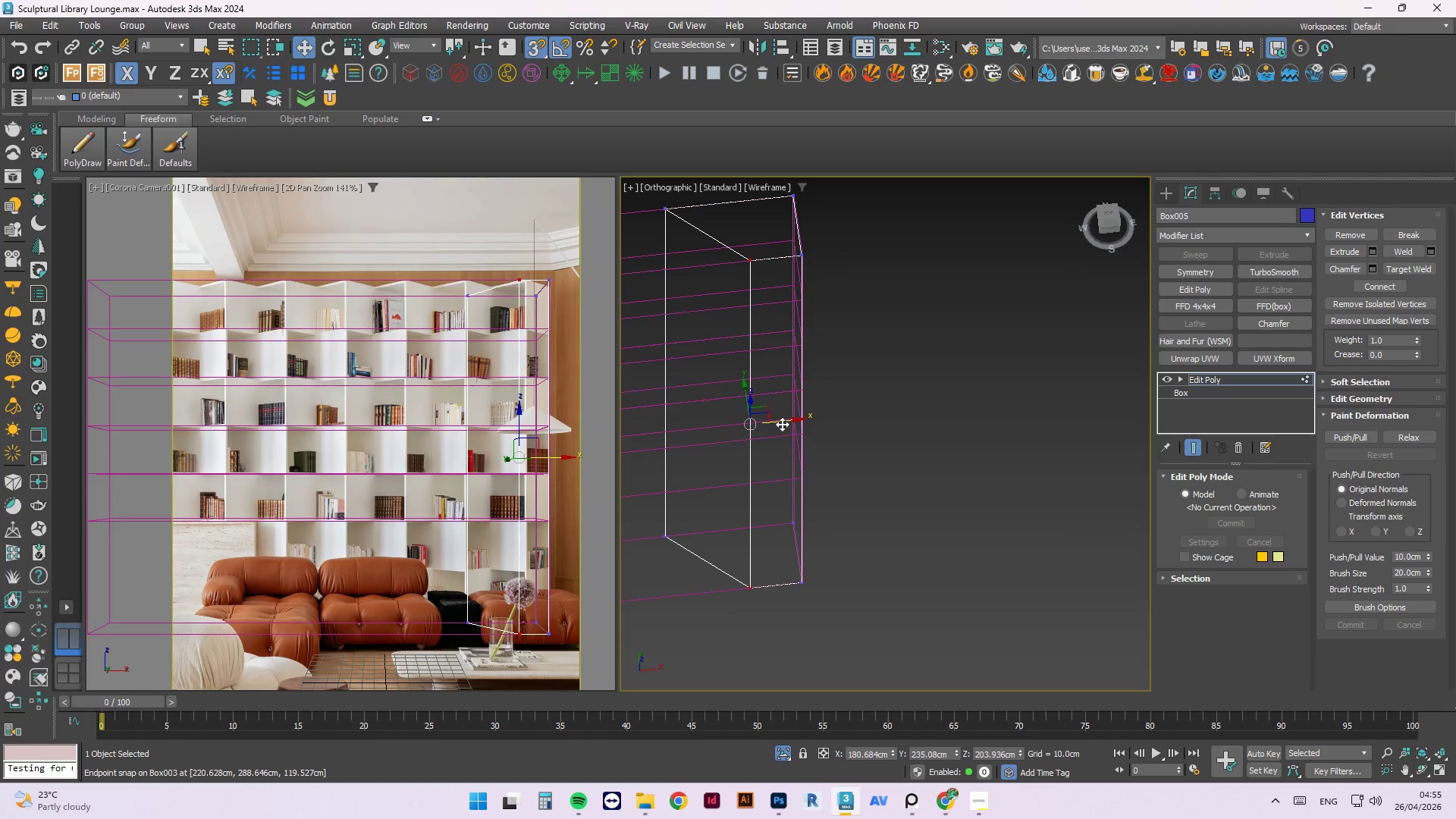 
left_click_drag(start_coordinate=[782, 424], to_coordinate=[794, 428])
 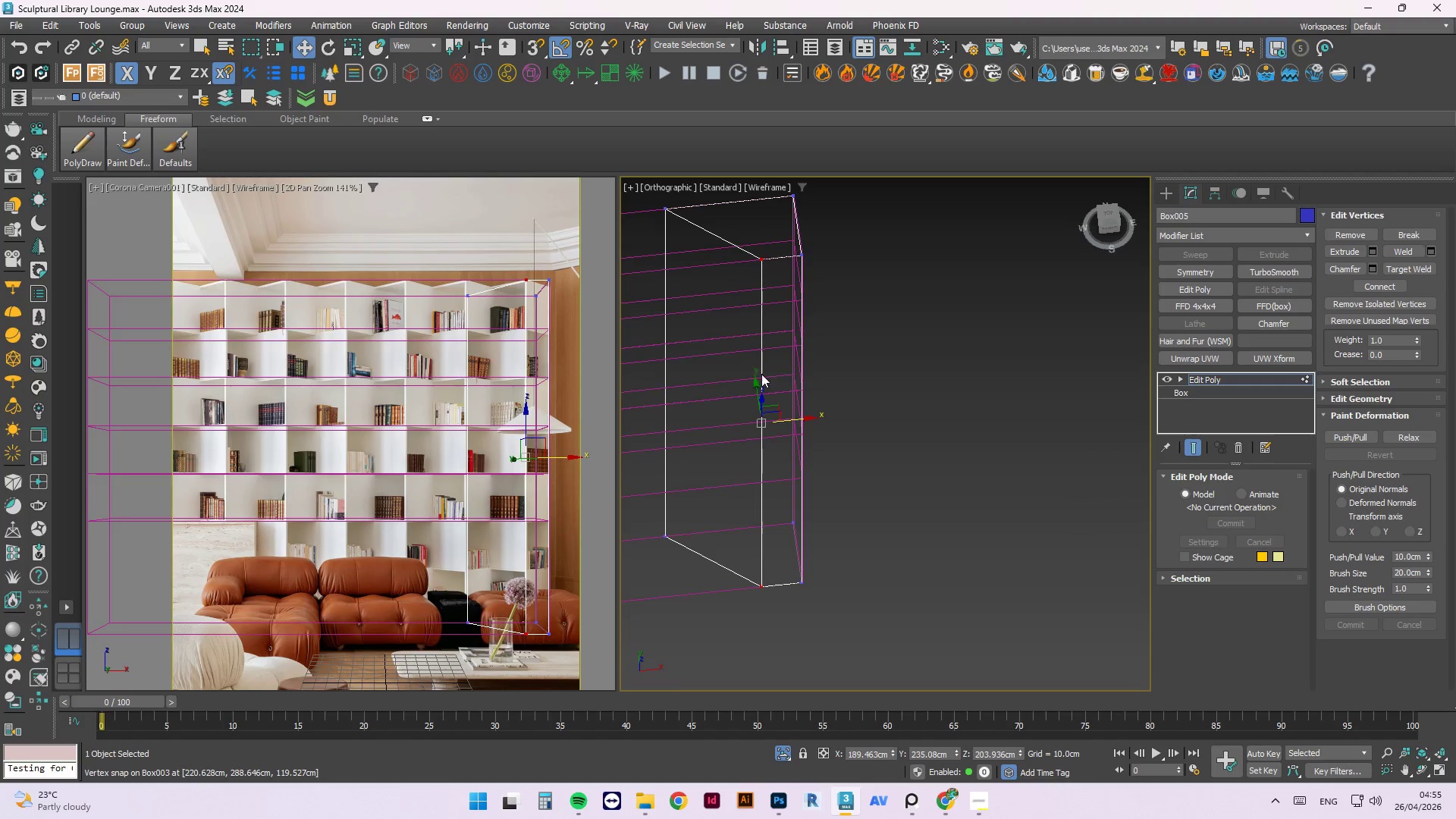 
key(S)
 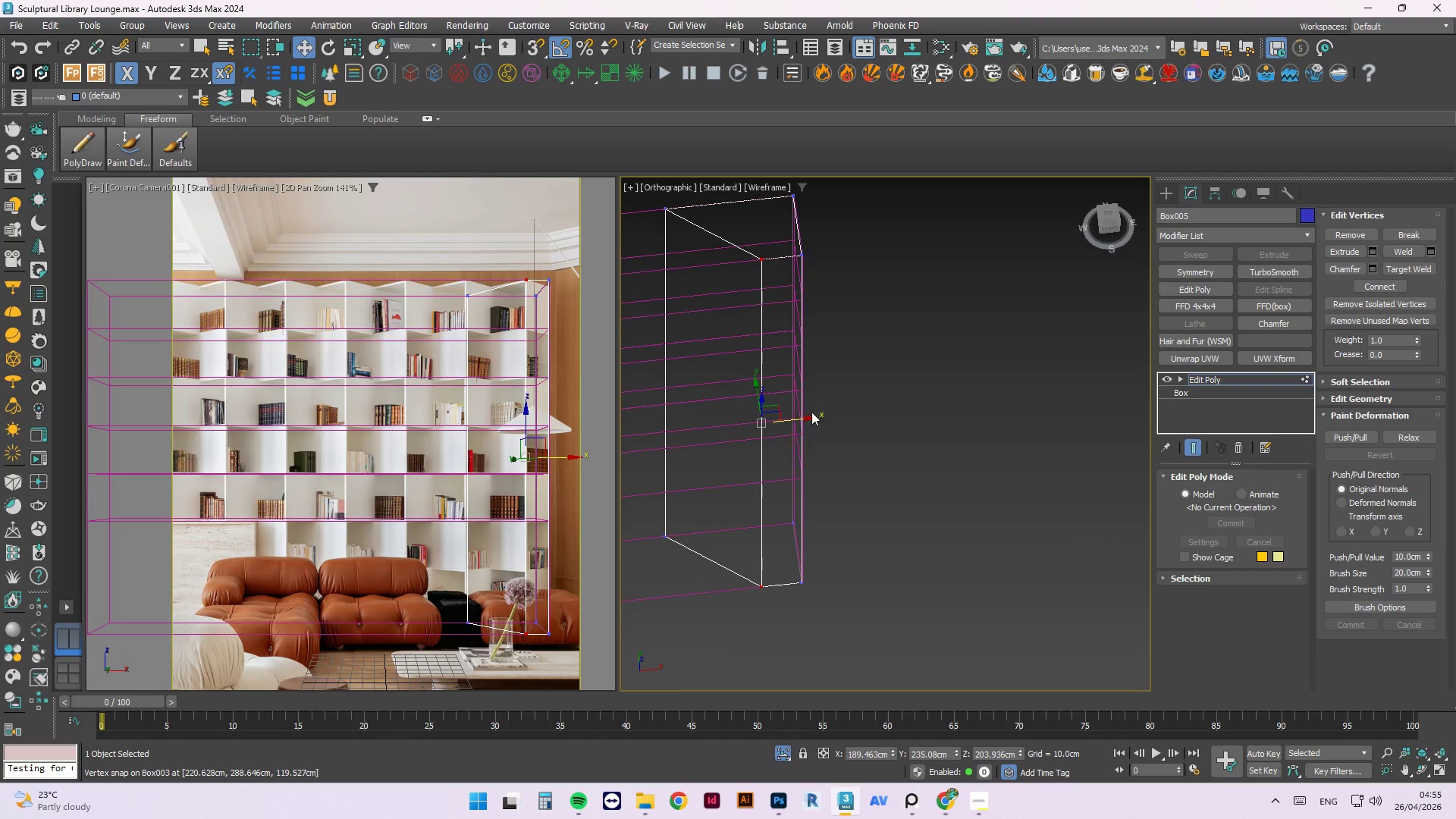 
scroll: coordinate [768, 432], scroll_direction: down, amount: 1.0
 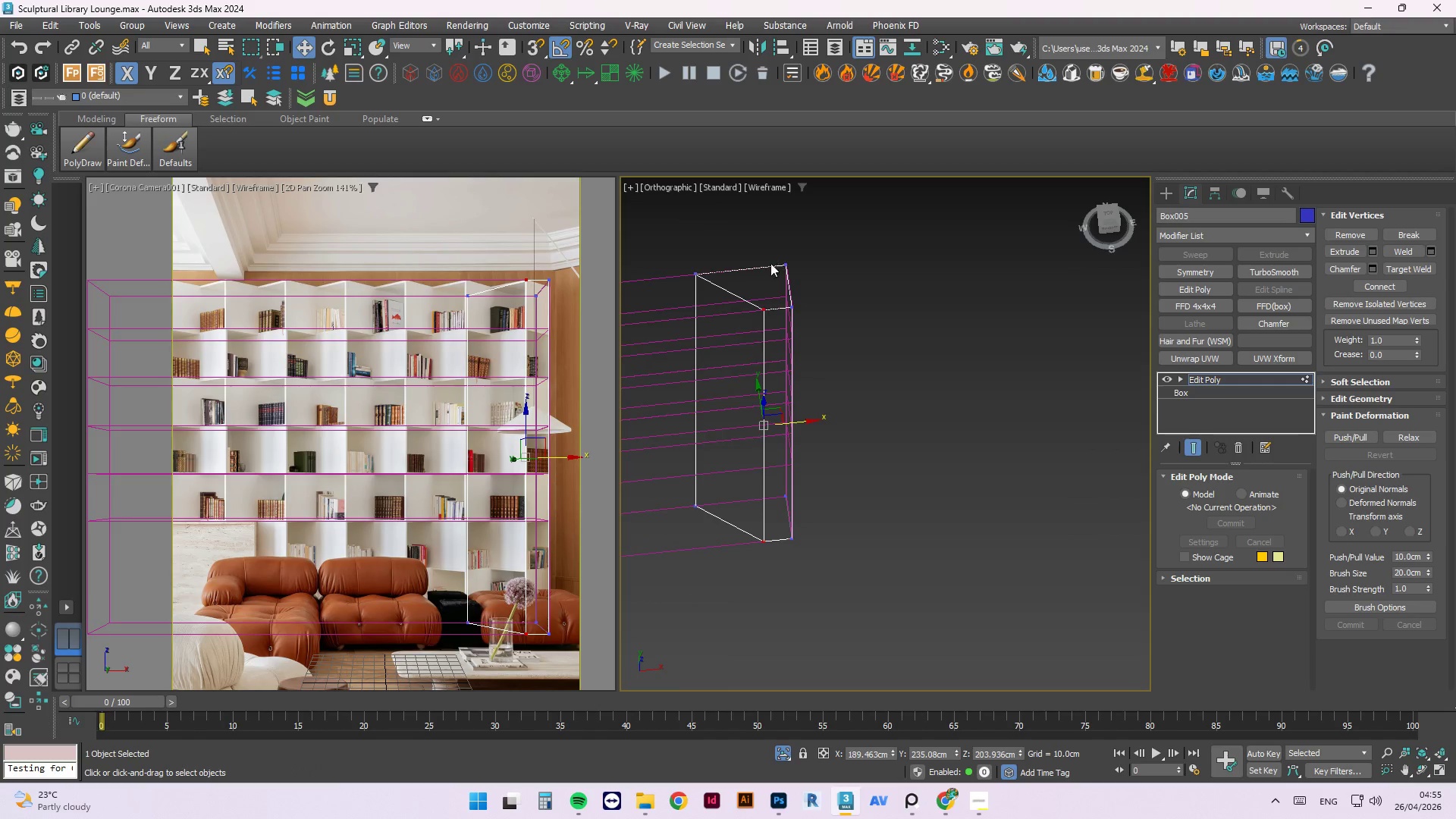 
scroll: coordinate [758, 263], scroll_direction: up, amount: 1.0
 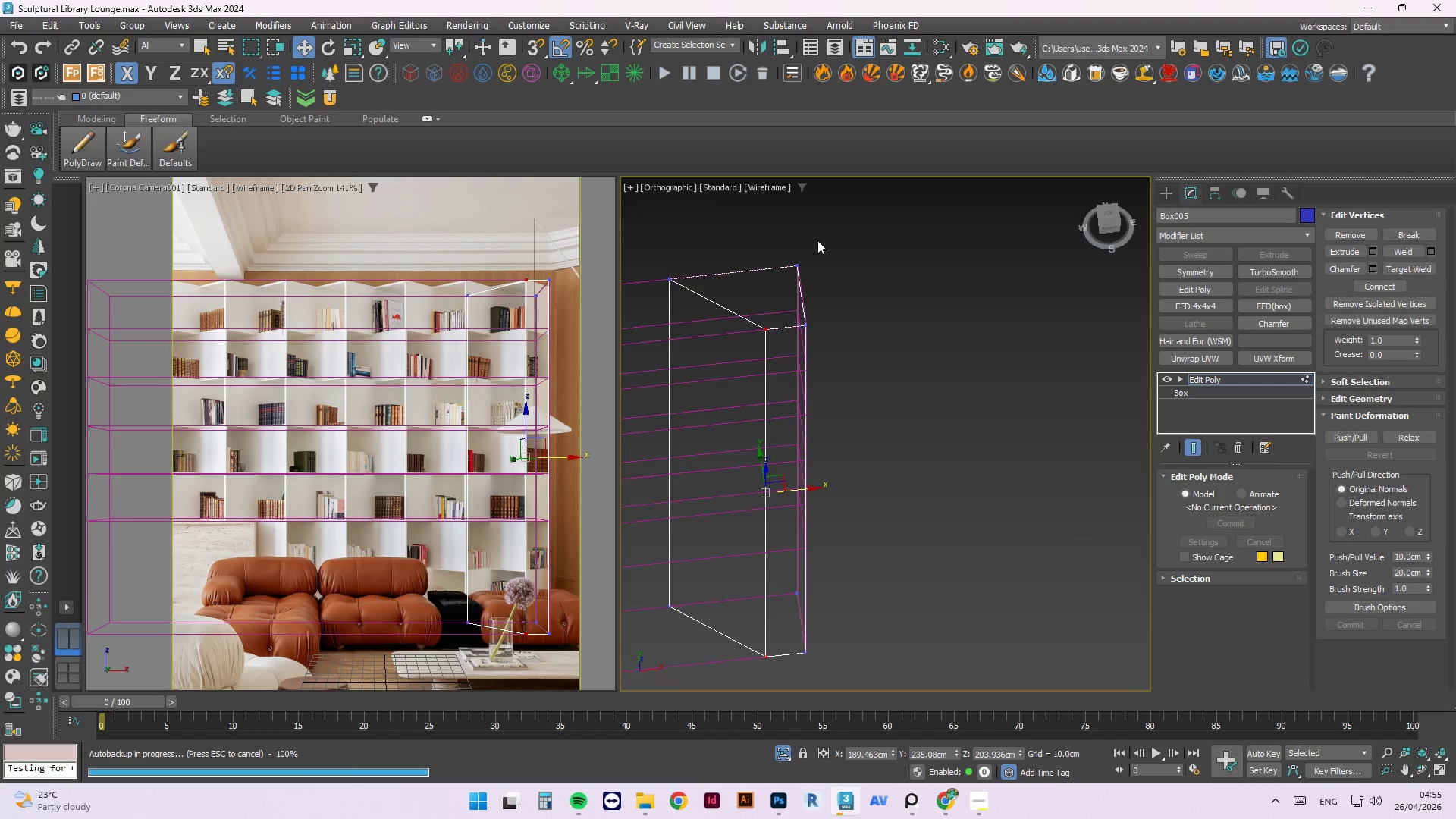 
wait(7.51)
 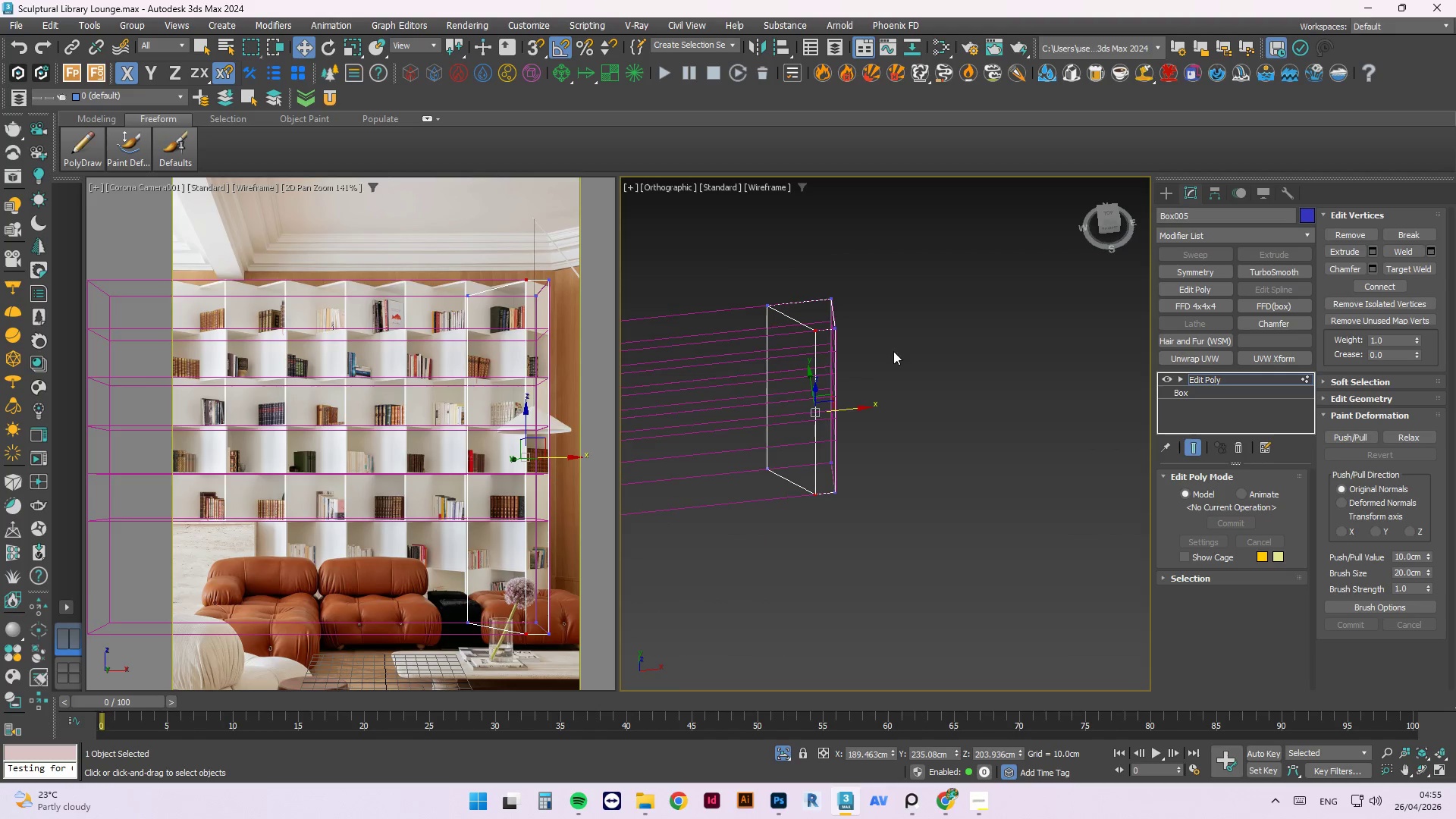 
hold_key(key=AltLeft, duration=5.88)
 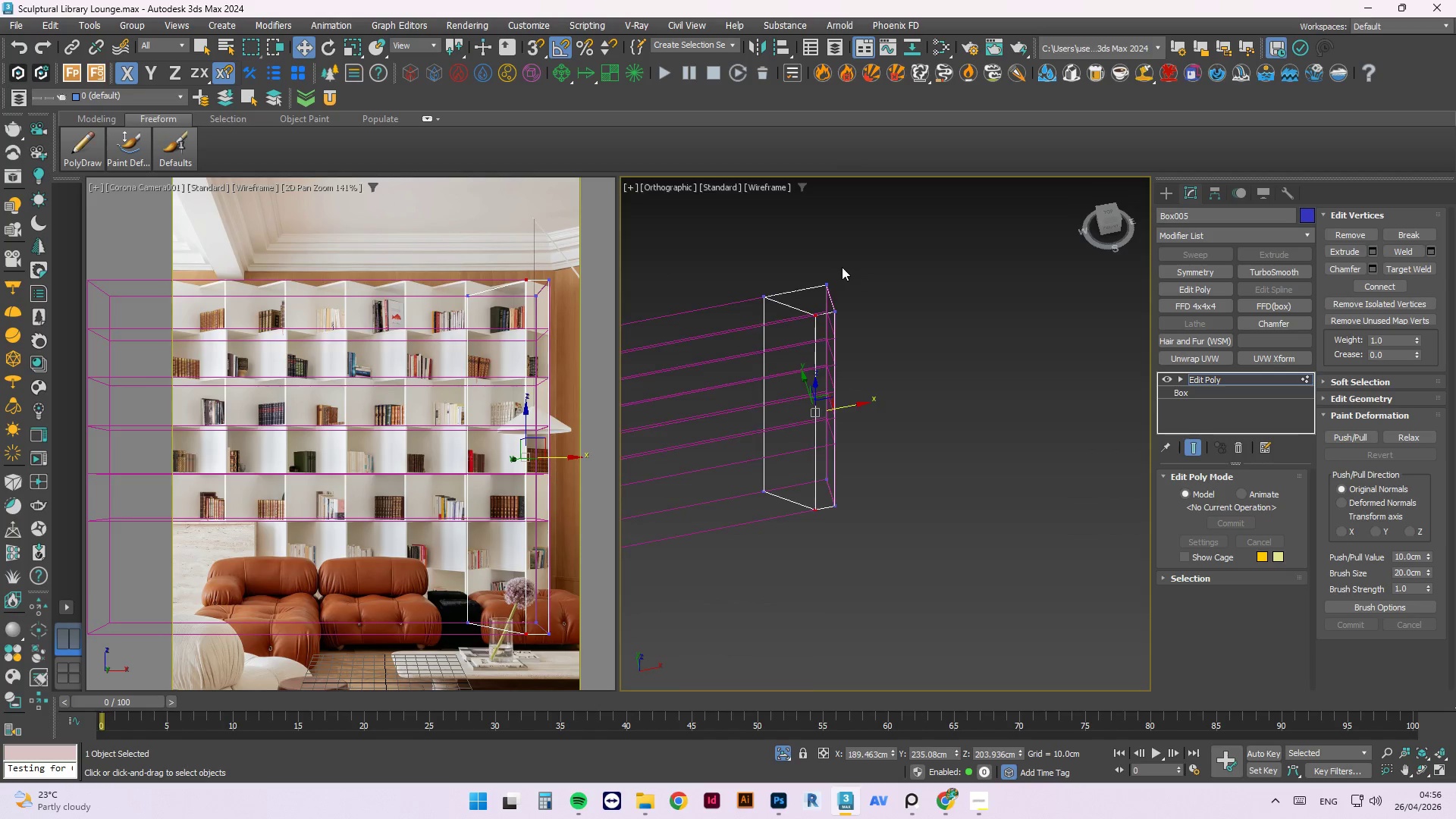 
scroll: coordinate [864, 332], scroll_direction: down, amount: 2.0
 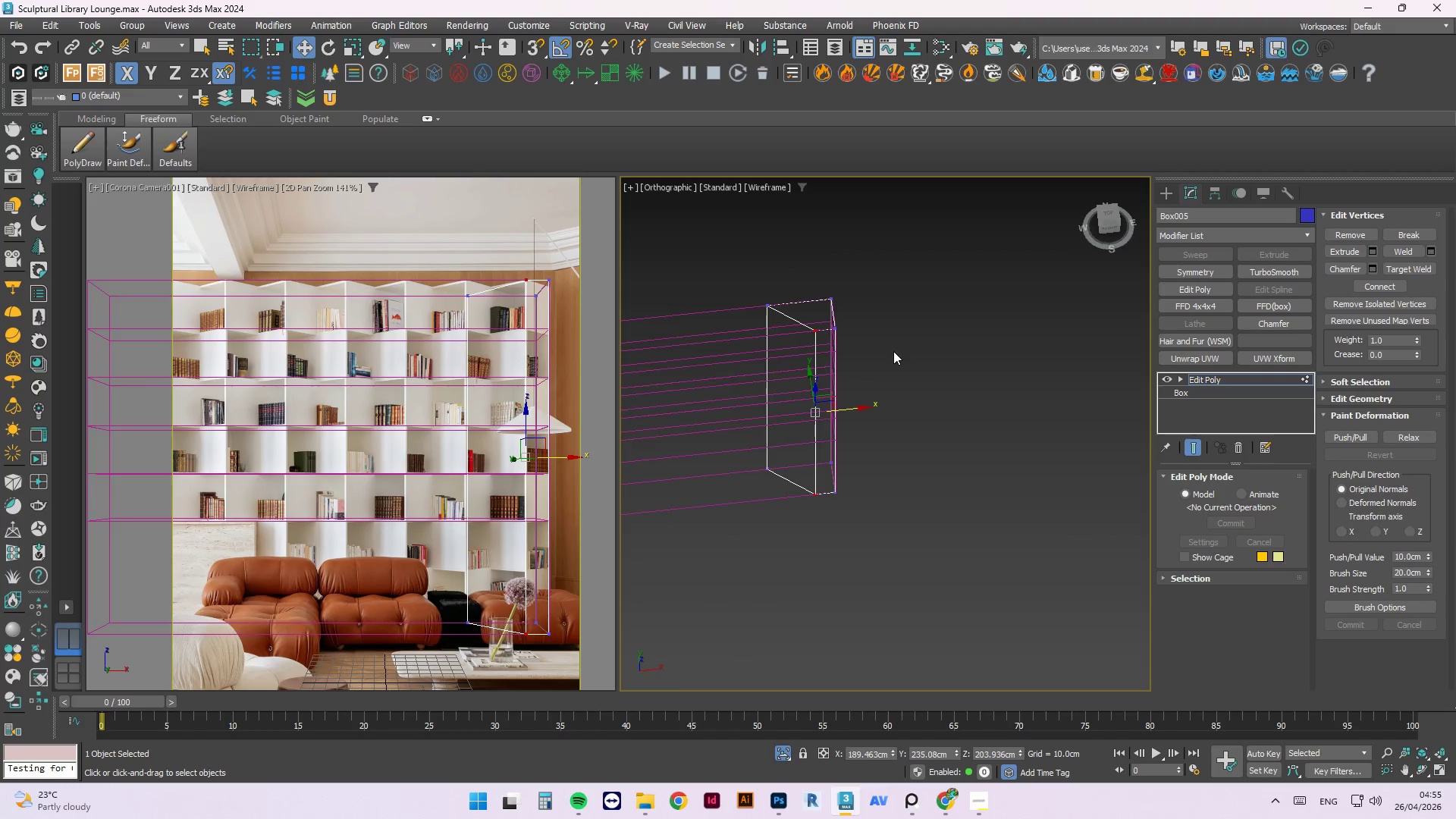 
left_click_drag(start_coordinate=[841, 267], to_coordinate=[802, 301])
 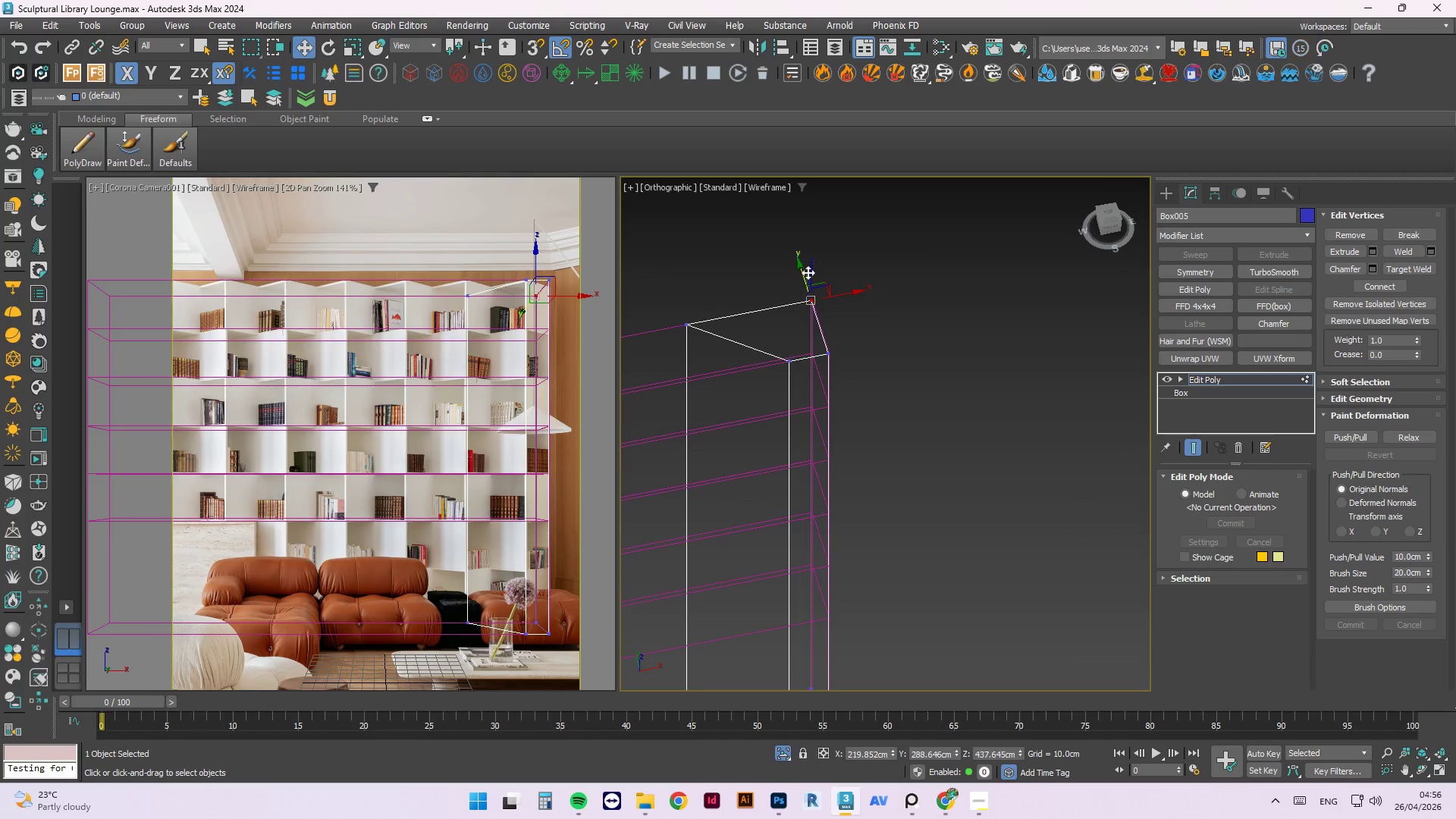 
scroll: coordinate [839, 275], scroll_direction: up, amount: 2.0
 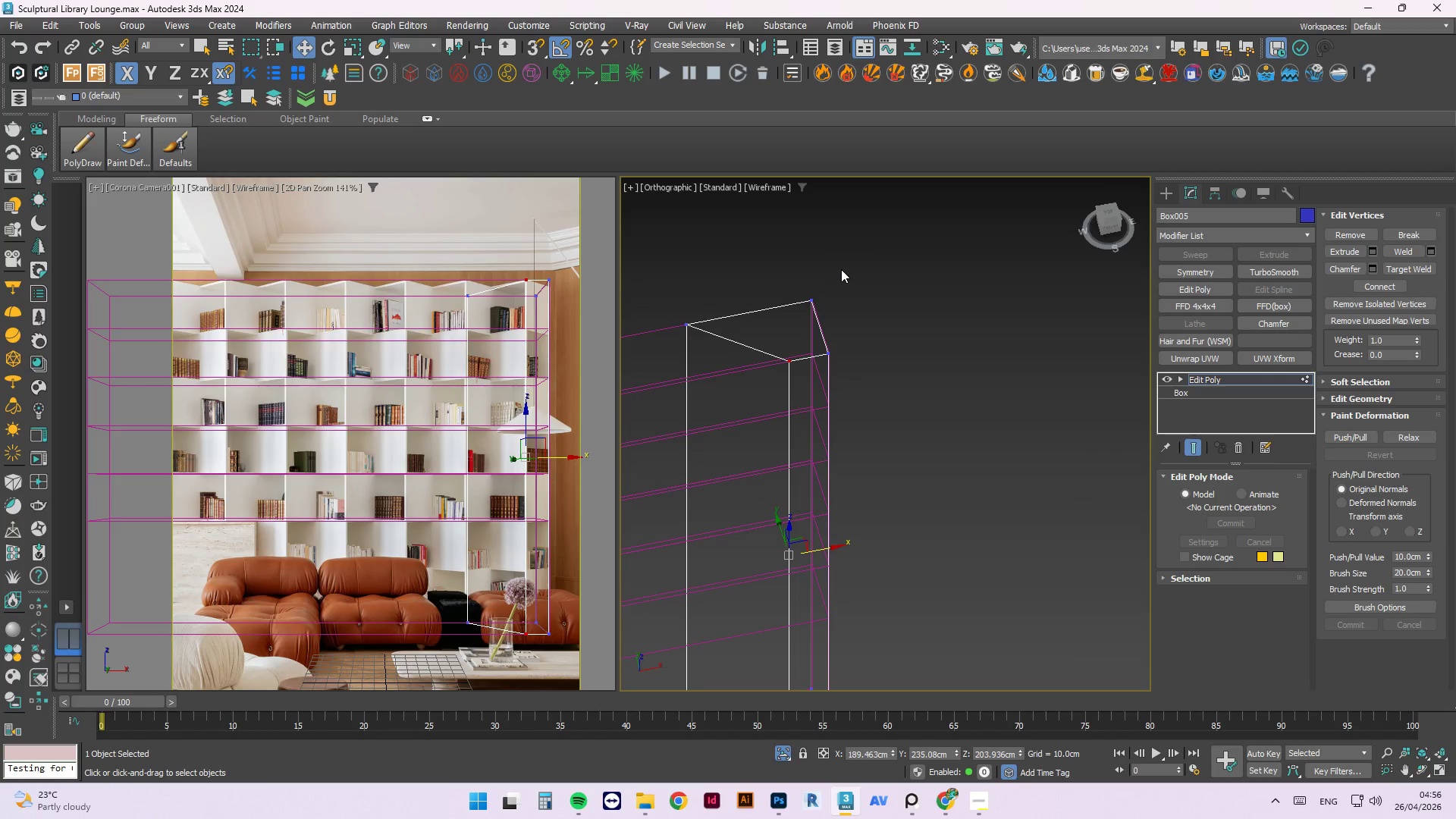 
scroll: coordinate [808, 272], scroll_direction: down, amount: 2.0
 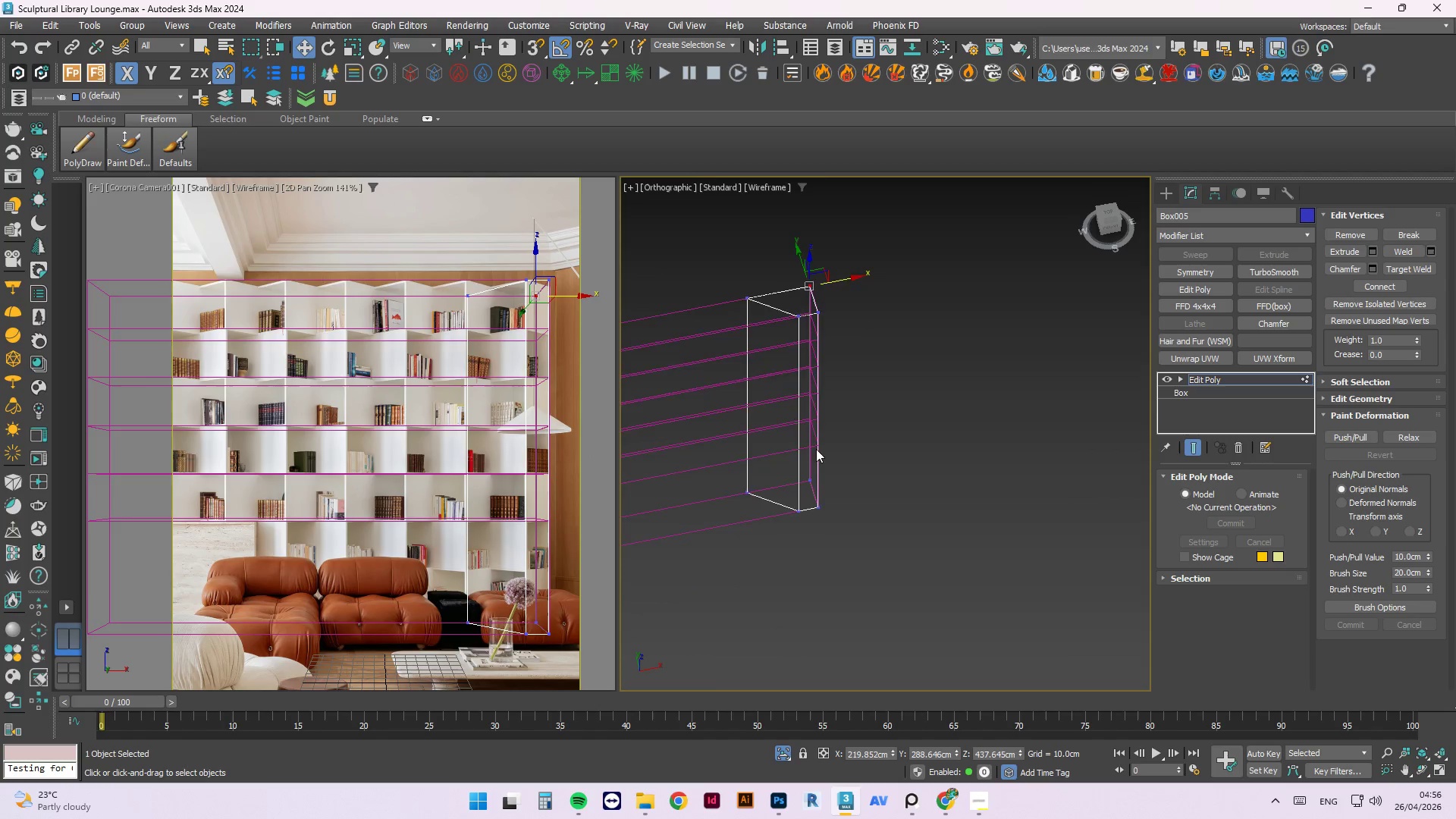 
hold_key(key=ControlLeft, duration=1.23)
left_click_drag(start_coordinate=[799, 413], to_coordinate=[770, 453])
 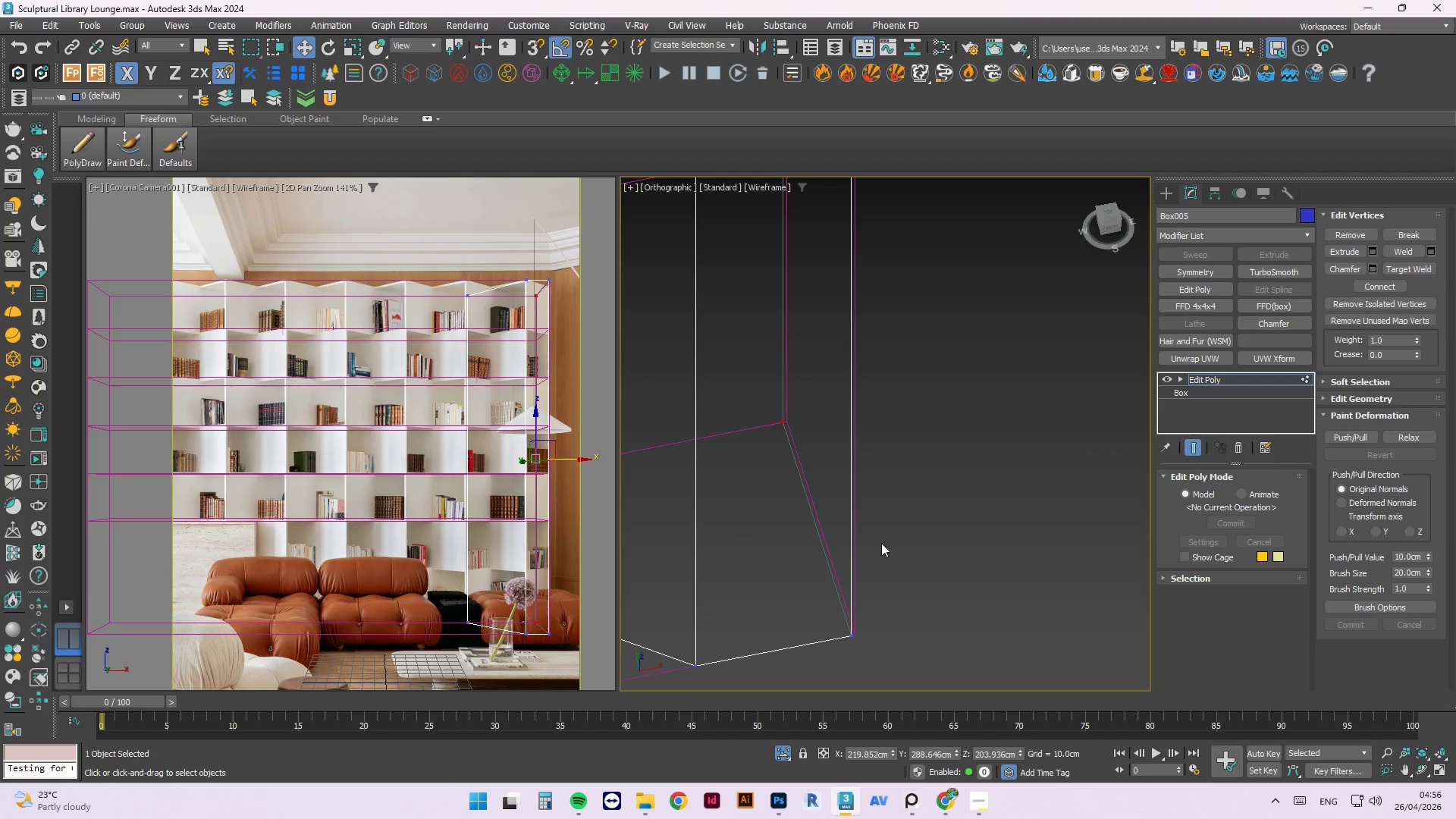 
scroll: coordinate [801, 509], scroll_direction: up, amount: 6.0
 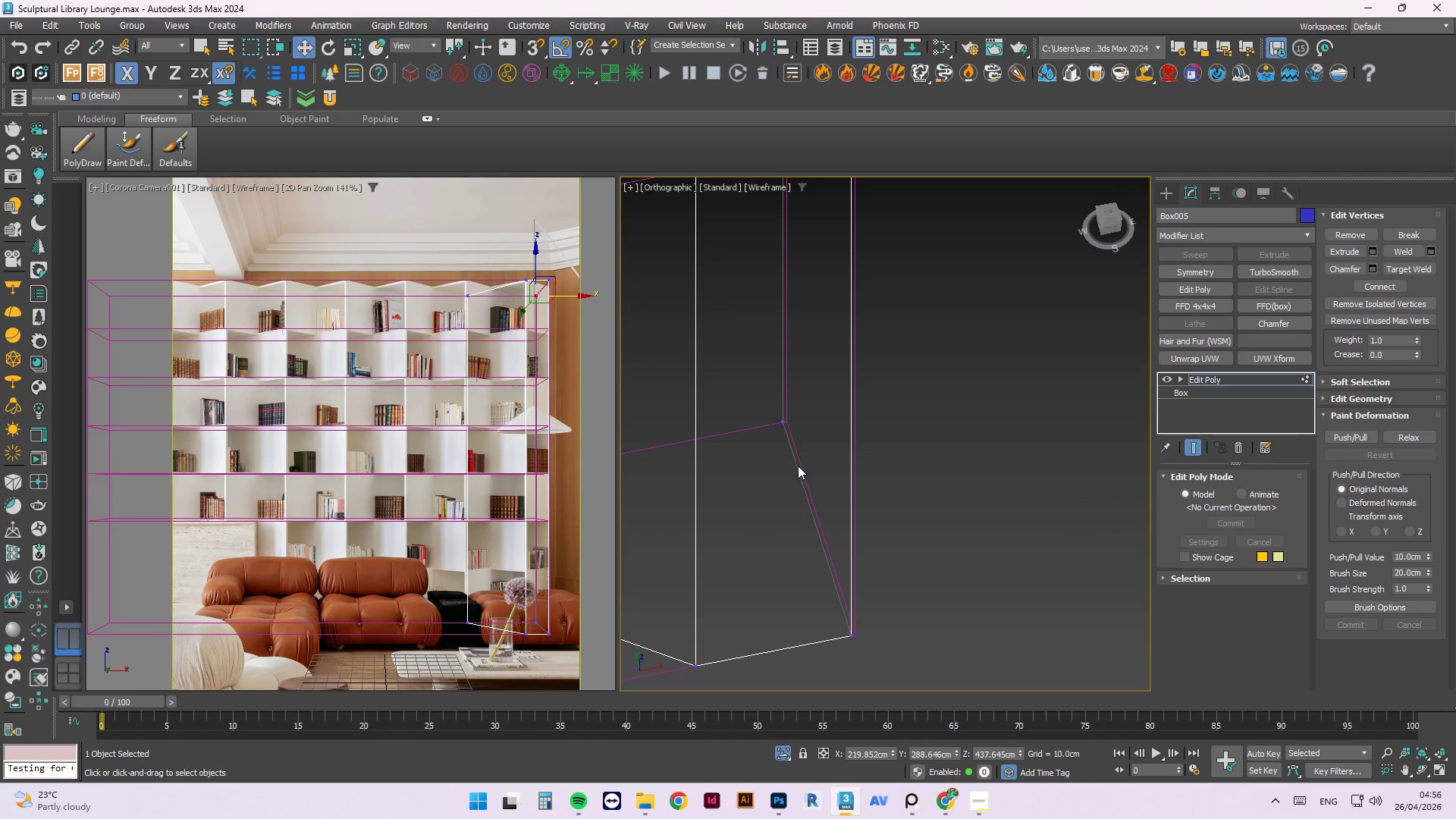 
left_click_drag(start_coordinate=[890, 540], to_coordinate=[838, 664])
 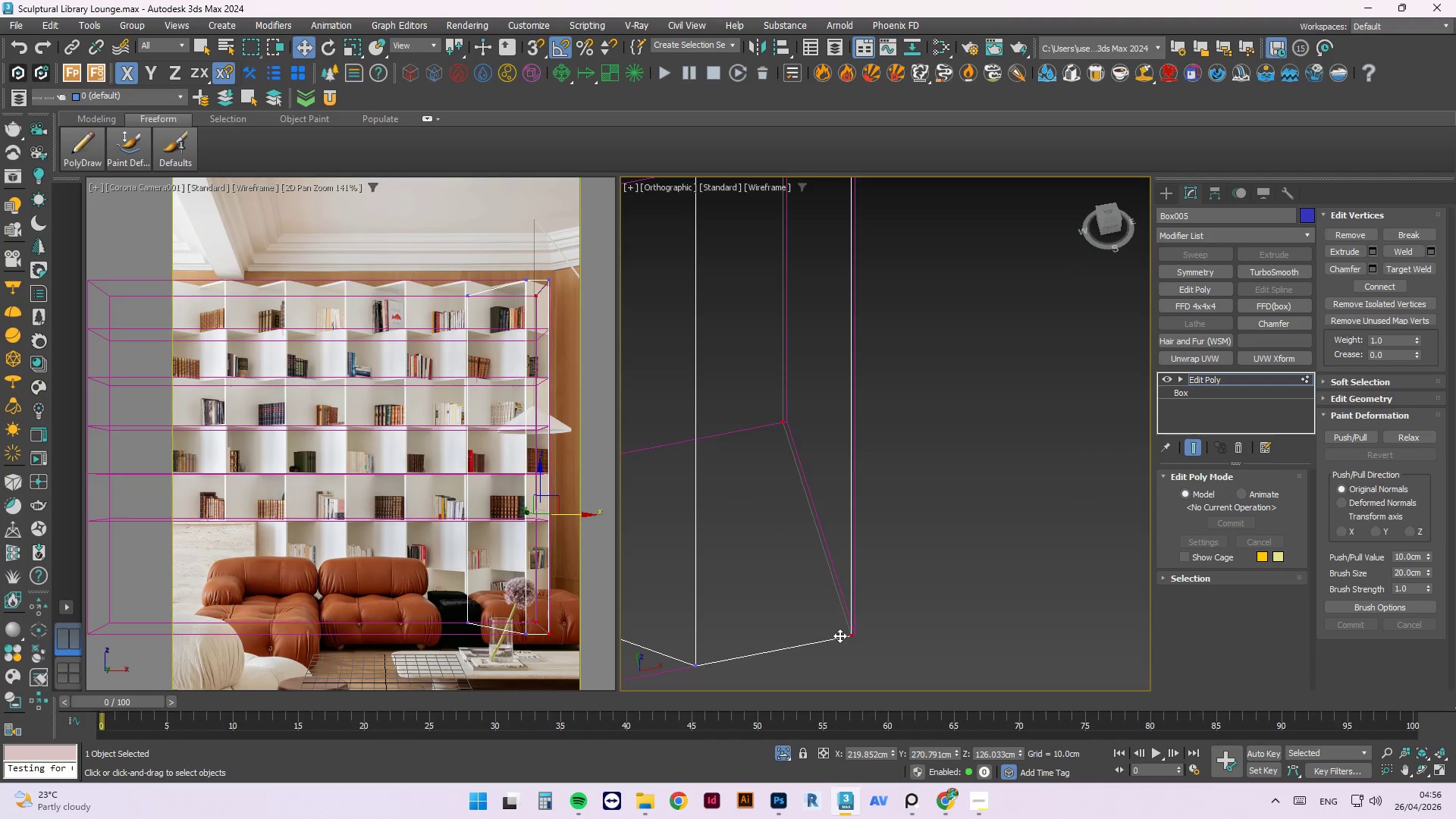 
hold_key(key=ControlLeft, duration=0.59)
 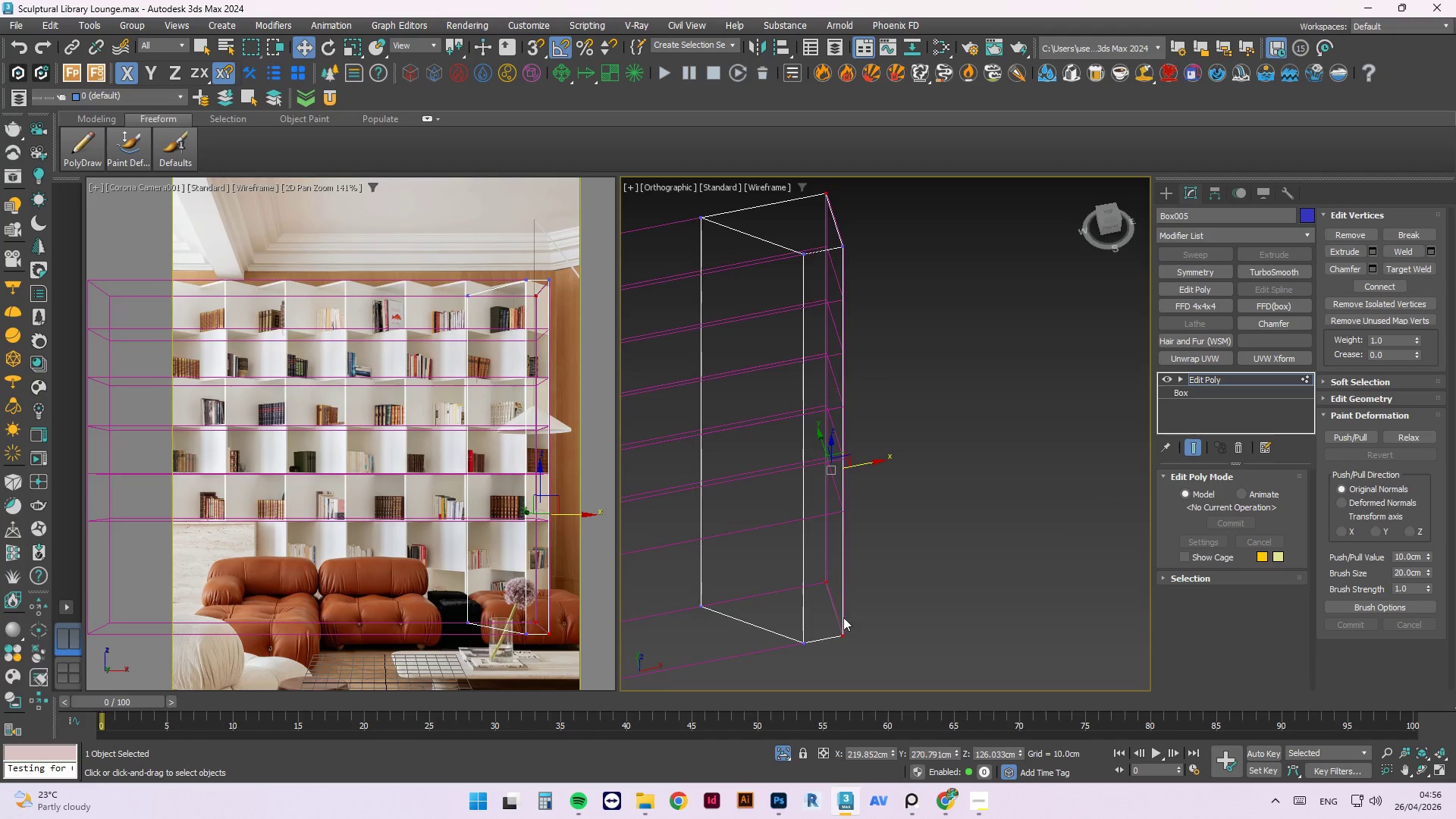 
scroll: coordinate [839, 635], scroll_direction: down, amount: 4.0
 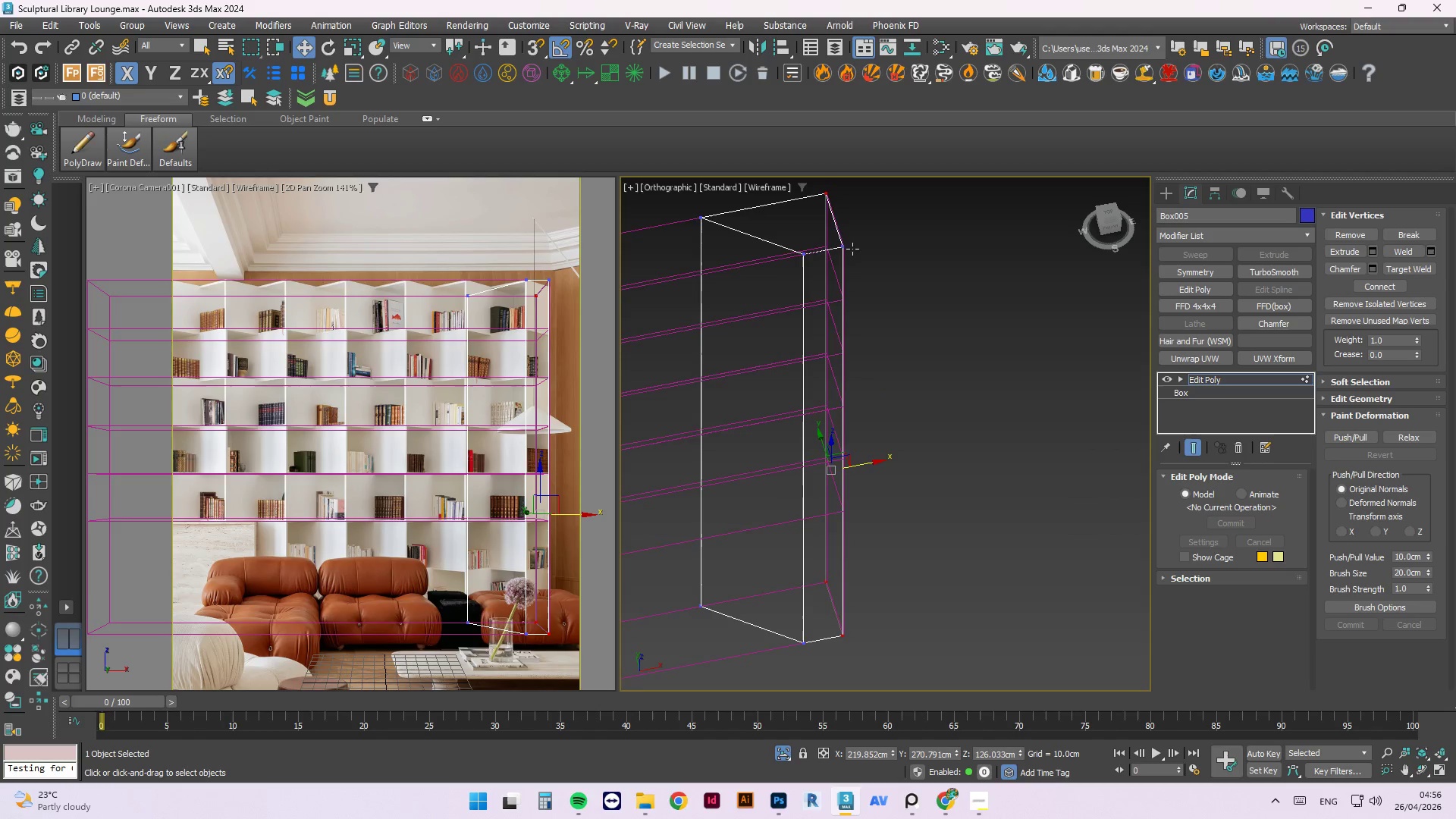 
hold_key(key=ControlLeft, duration=0.92)
left_click_drag(start_coordinate=[857, 226], to_coordinate=[833, 280])
 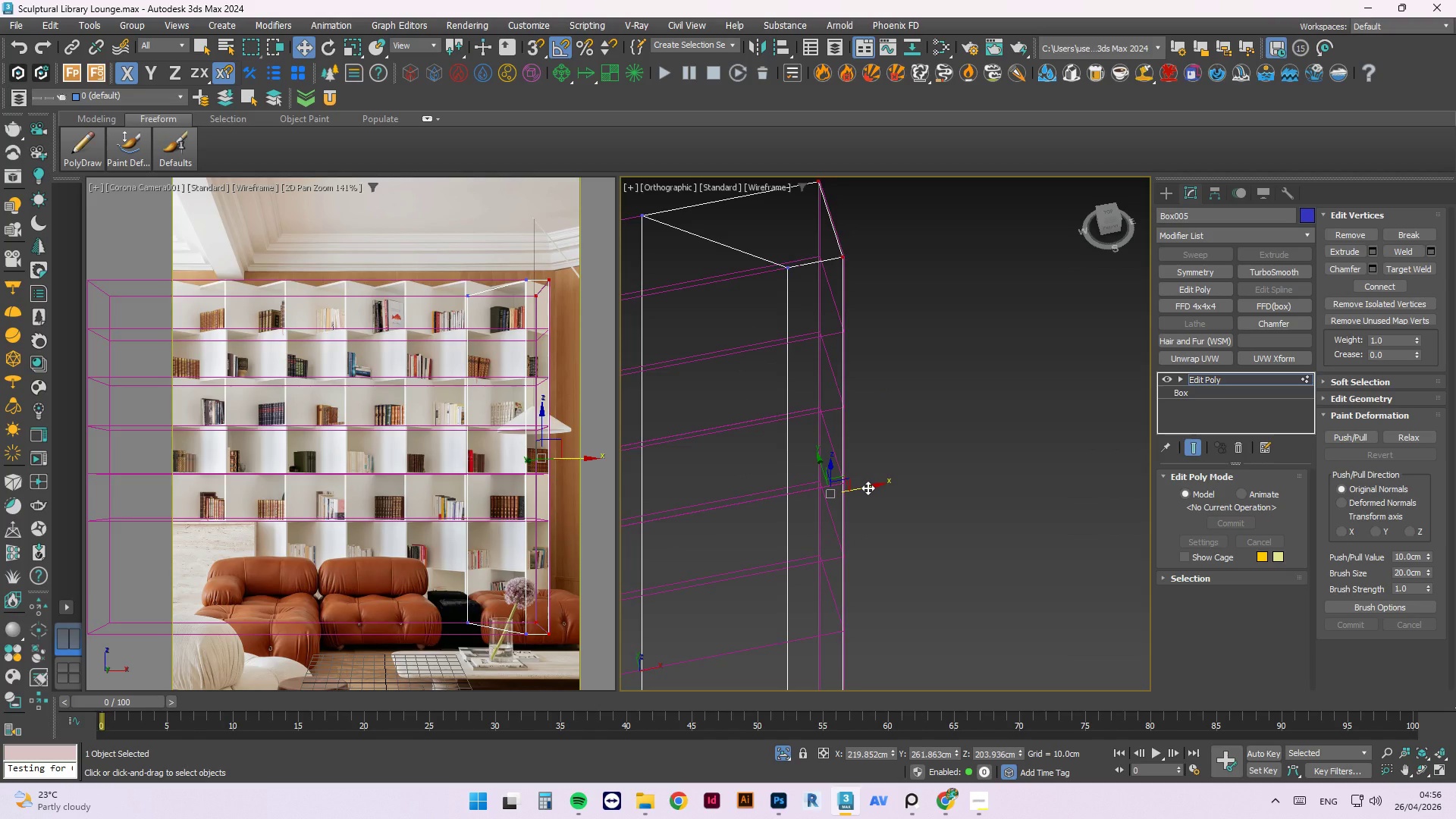 
scroll: coordinate [843, 222], scroll_direction: up, amount: 1.0
 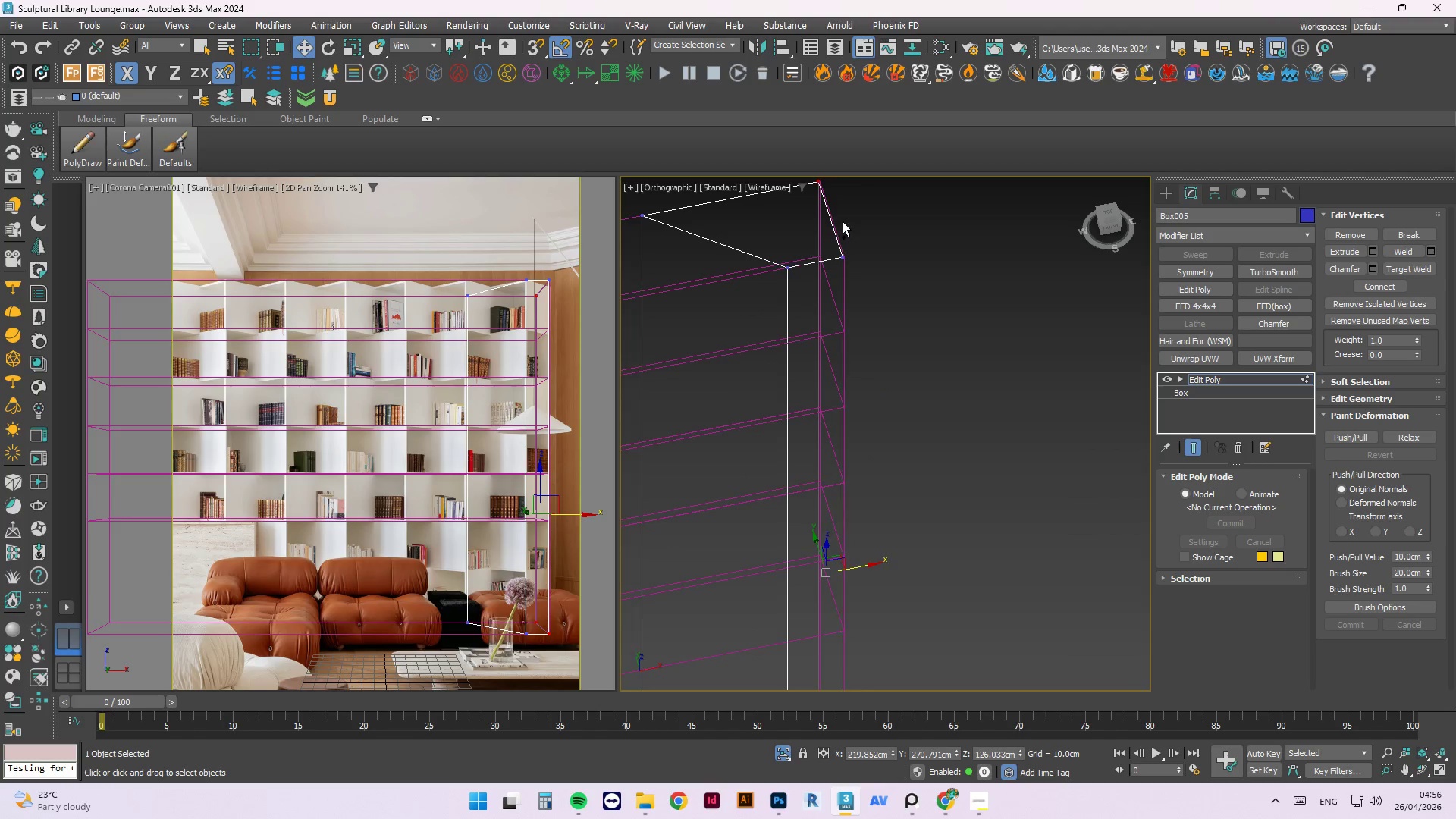 
key(S)
 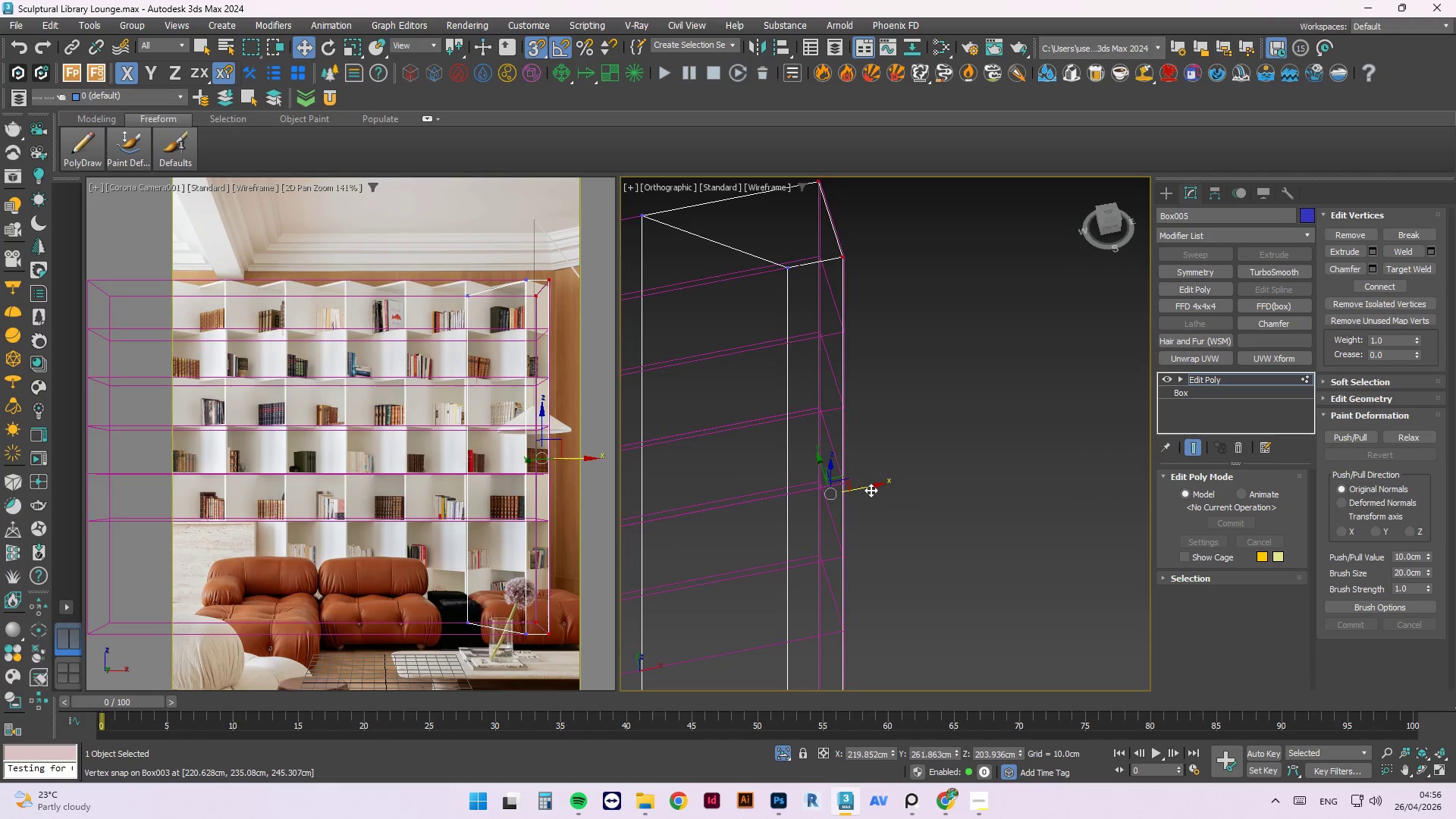 
left_click_drag(start_coordinate=[870, 489], to_coordinate=[897, 289])
 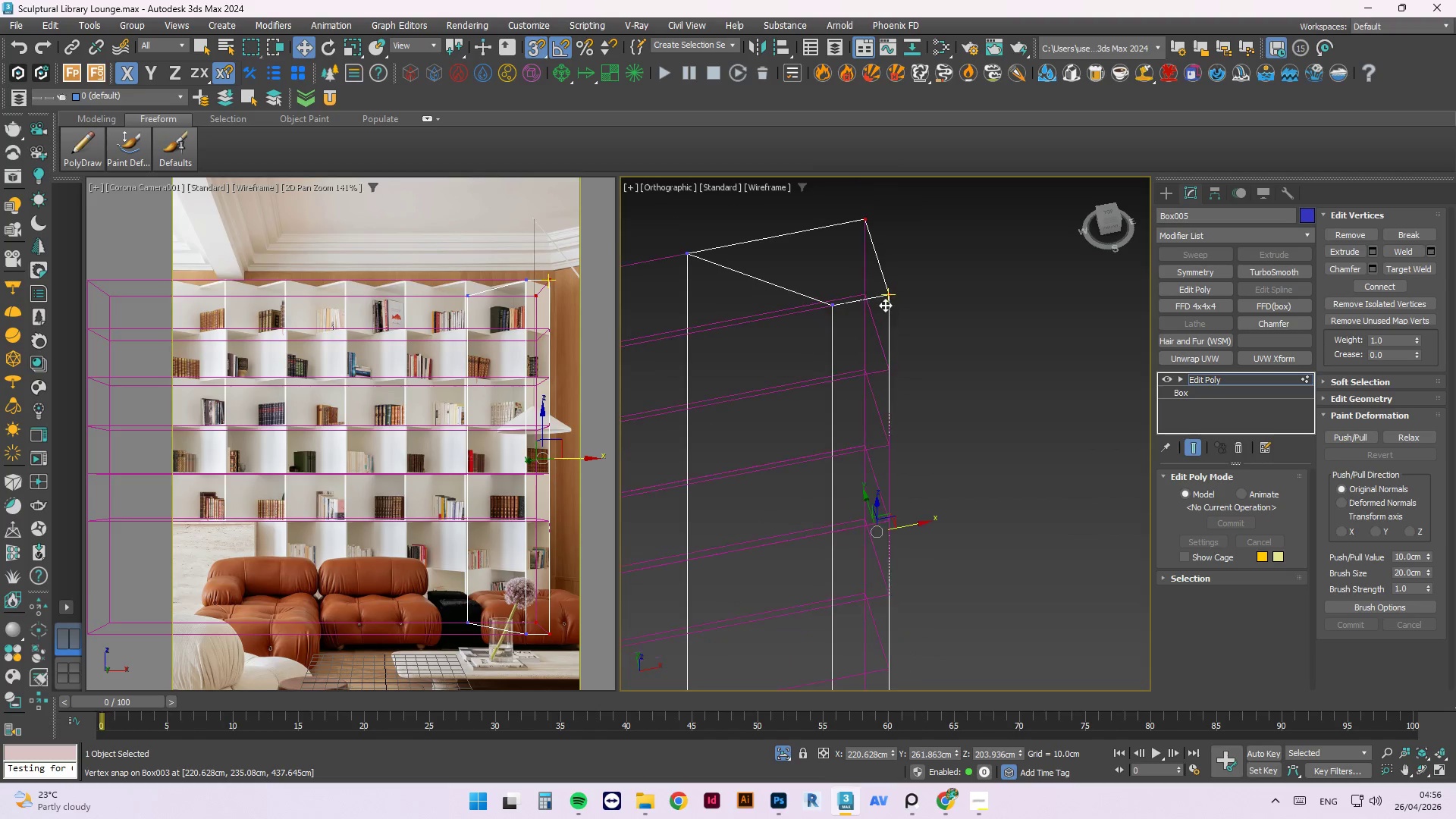 
scroll: coordinate [826, 245], scroll_direction: up, amount: 4.0
 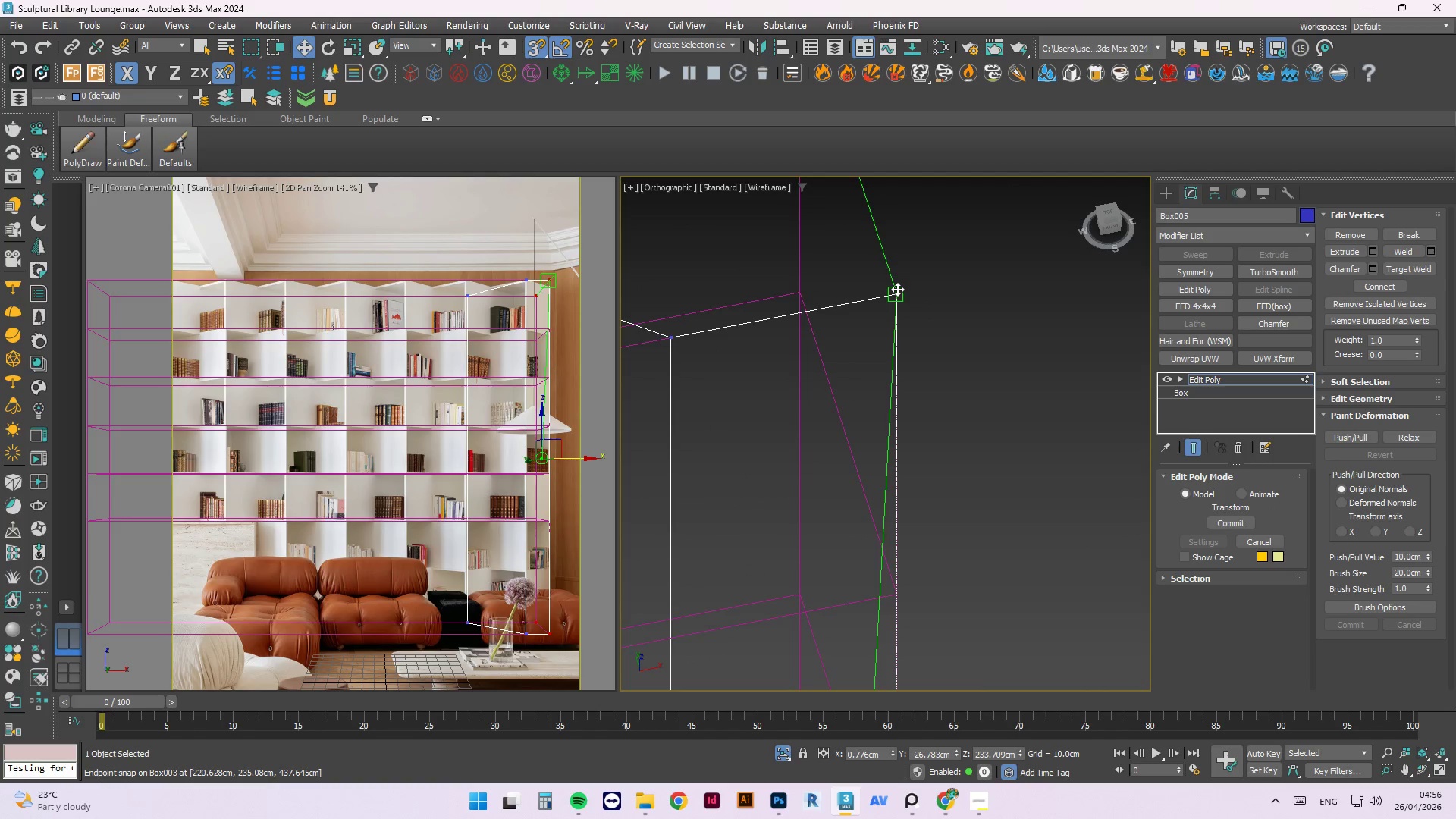 
scroll: coordinate [885, 300], scroll_direction: down, amount: 4.0
 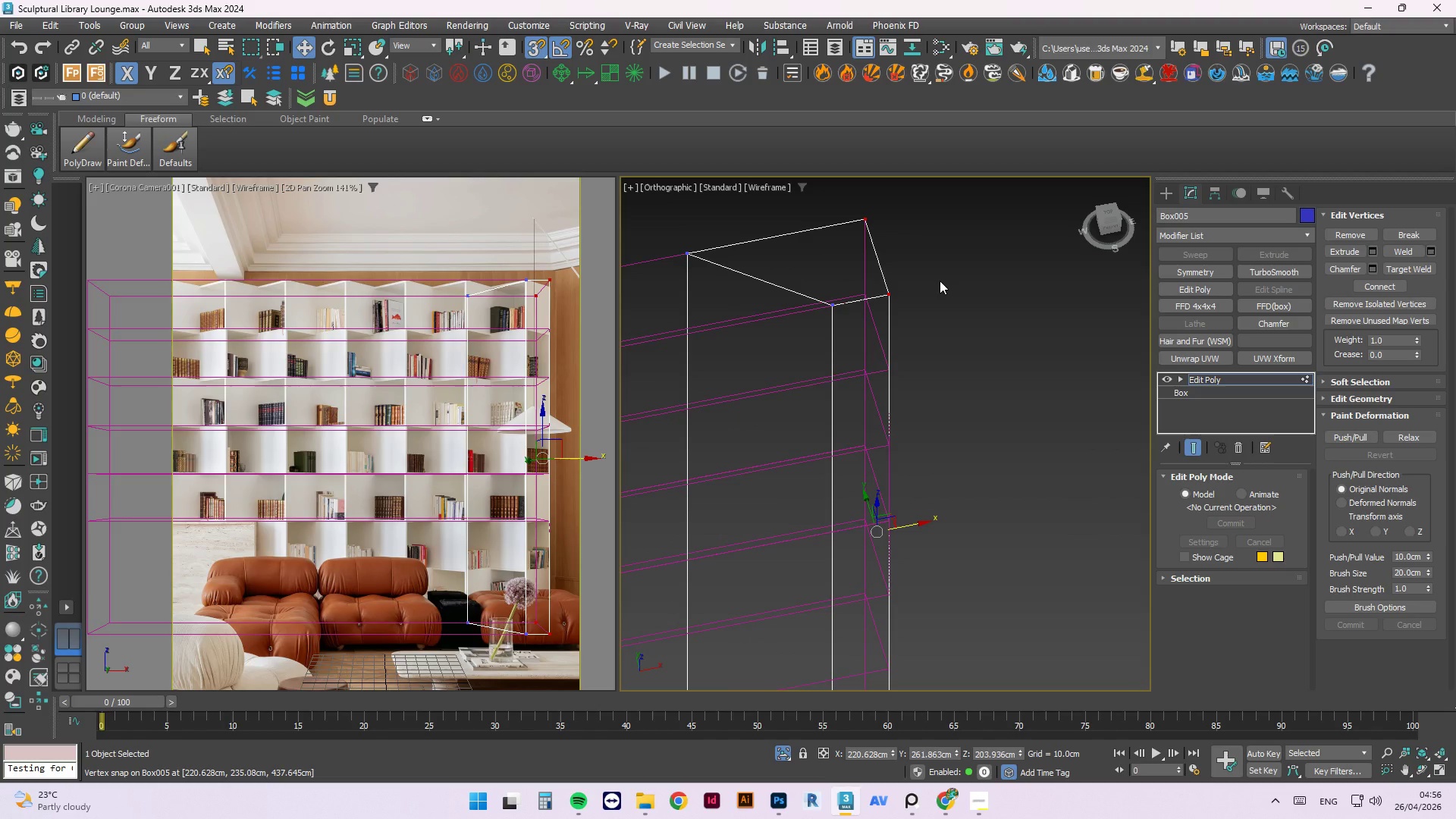 
left_click([940, 281])
 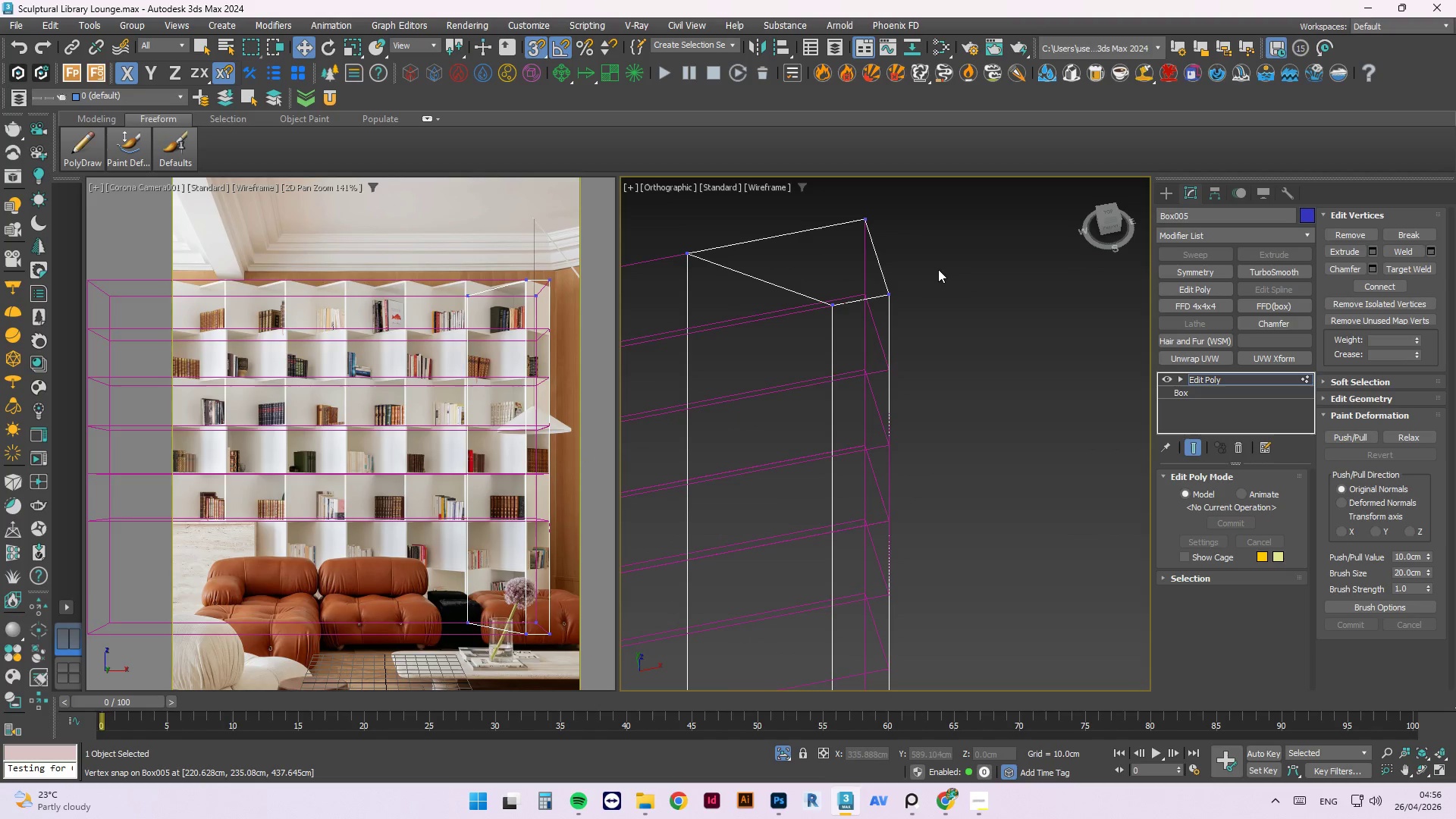 
left_click_drag(start_coordinate=[938, 269], to_coordinate=[884, 316])
 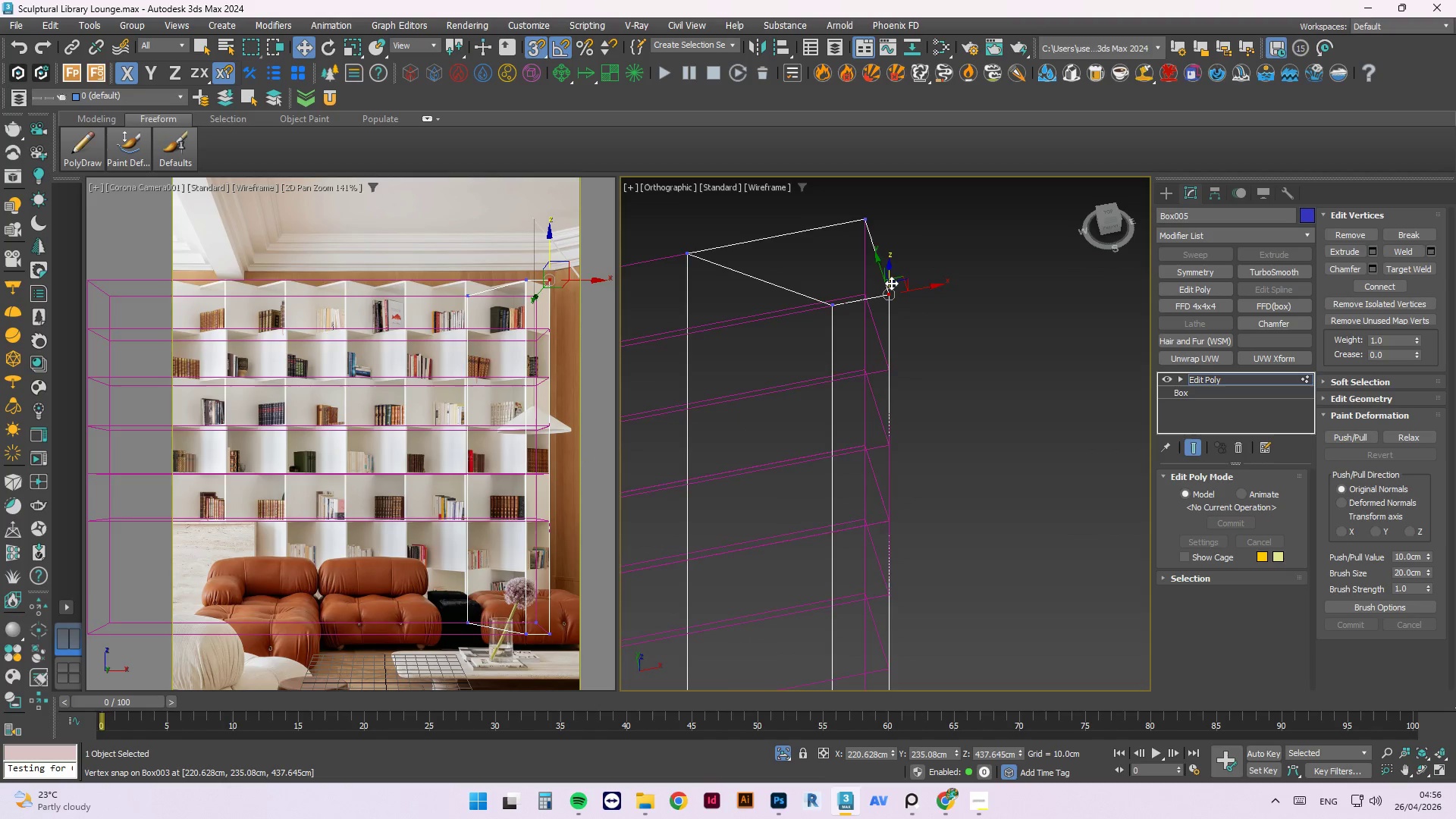 
scroll: coordinate [896, 283], scroll_direction: up, amount: 1.0
 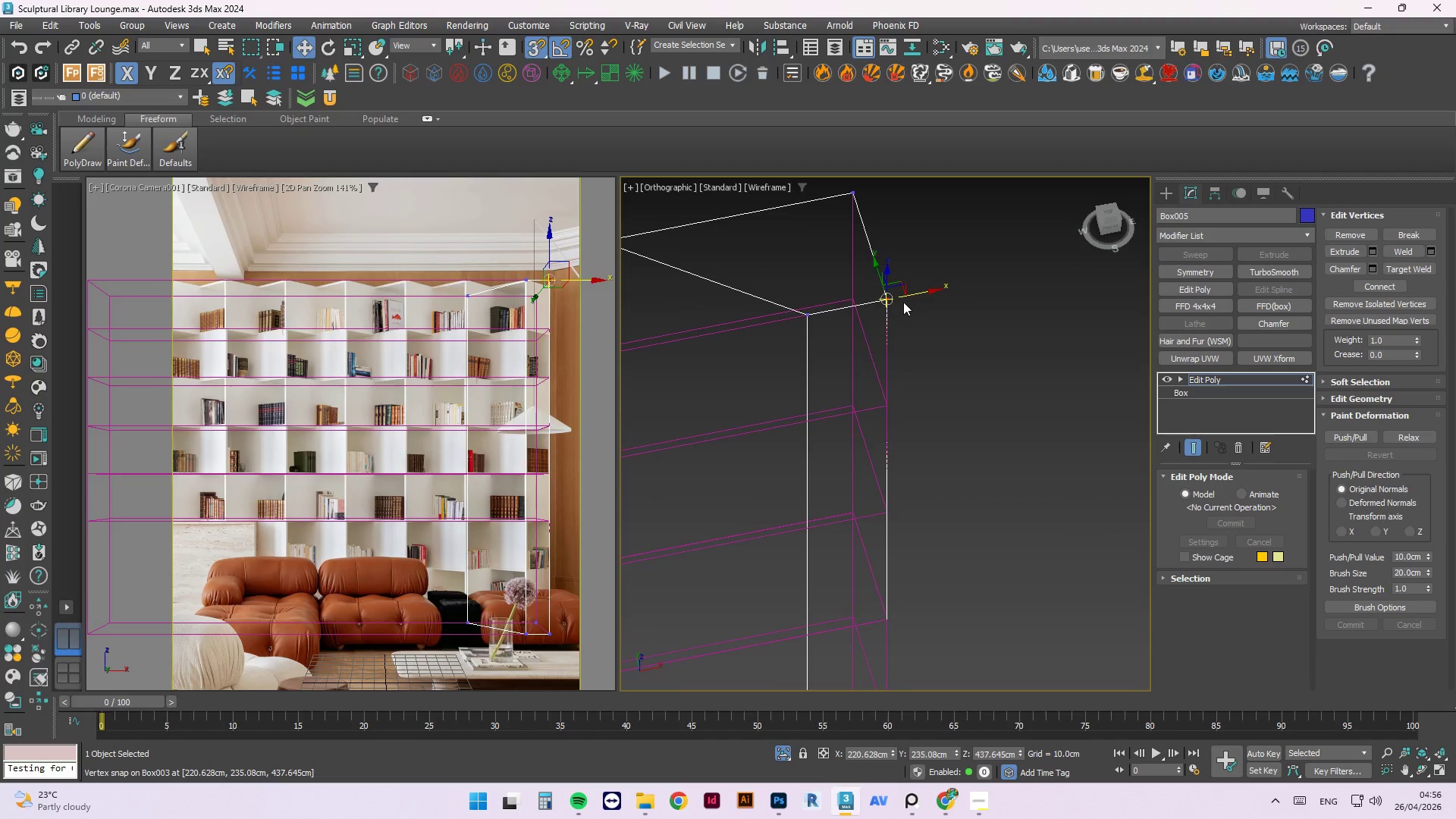 
hold_key(key=AltLeft, duration=1.44)
 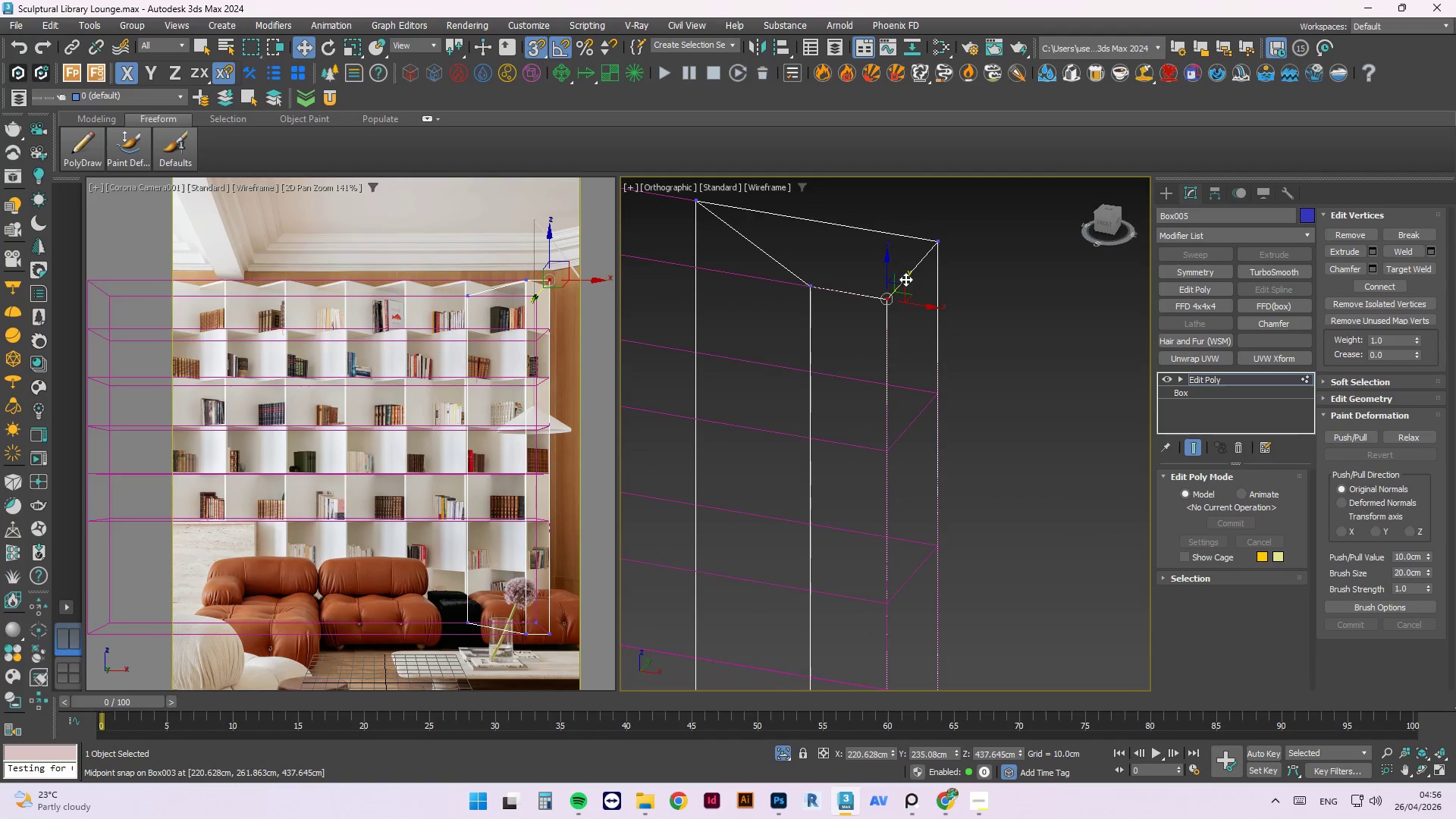 
left_click_drag(start_coordinate=[905, 279], to_coordinate=[923, 254])
 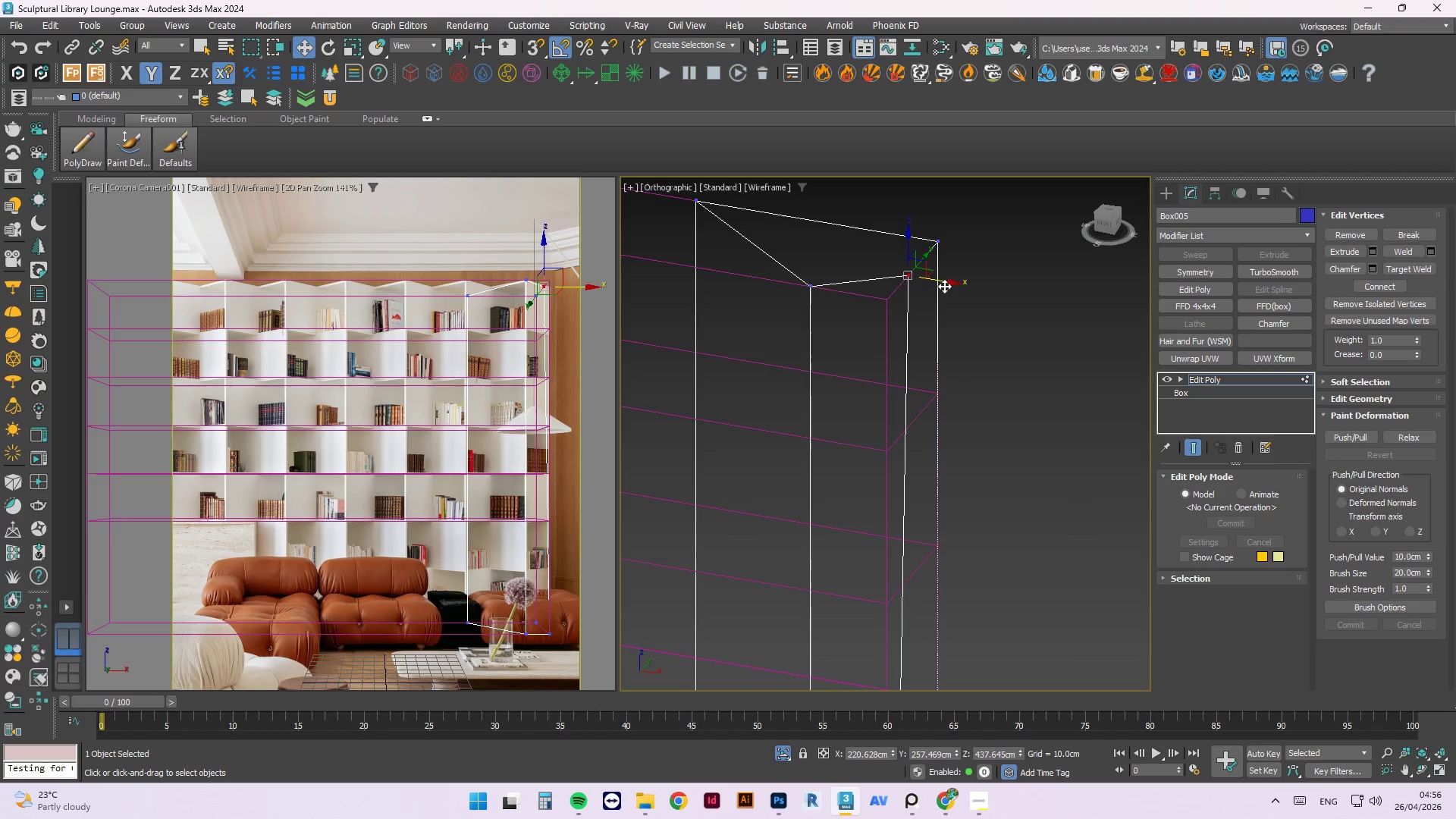 
key(S)
 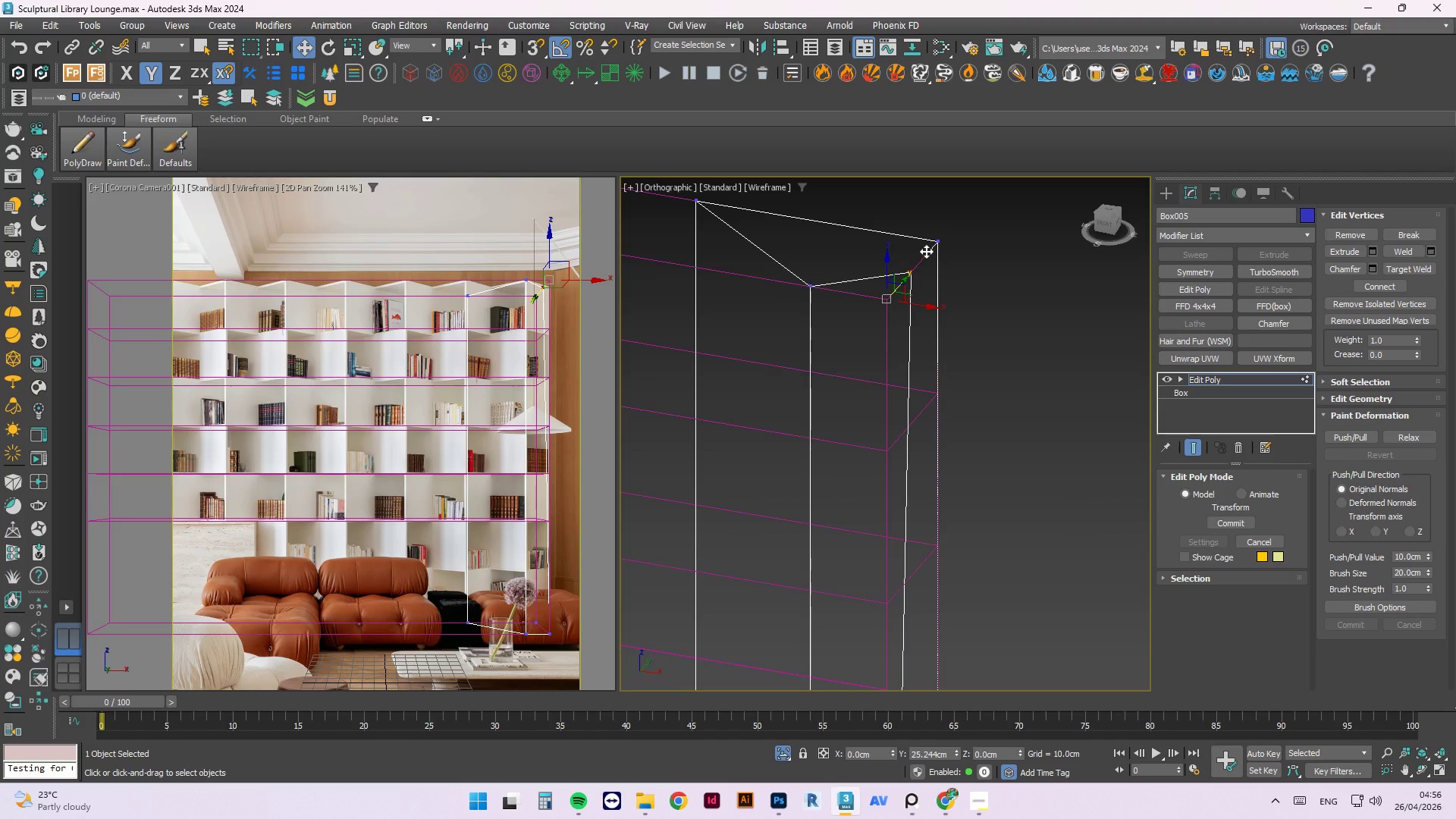 
scroll: coordinate [924, 259], scroll_direction: up, amount: 2.0
 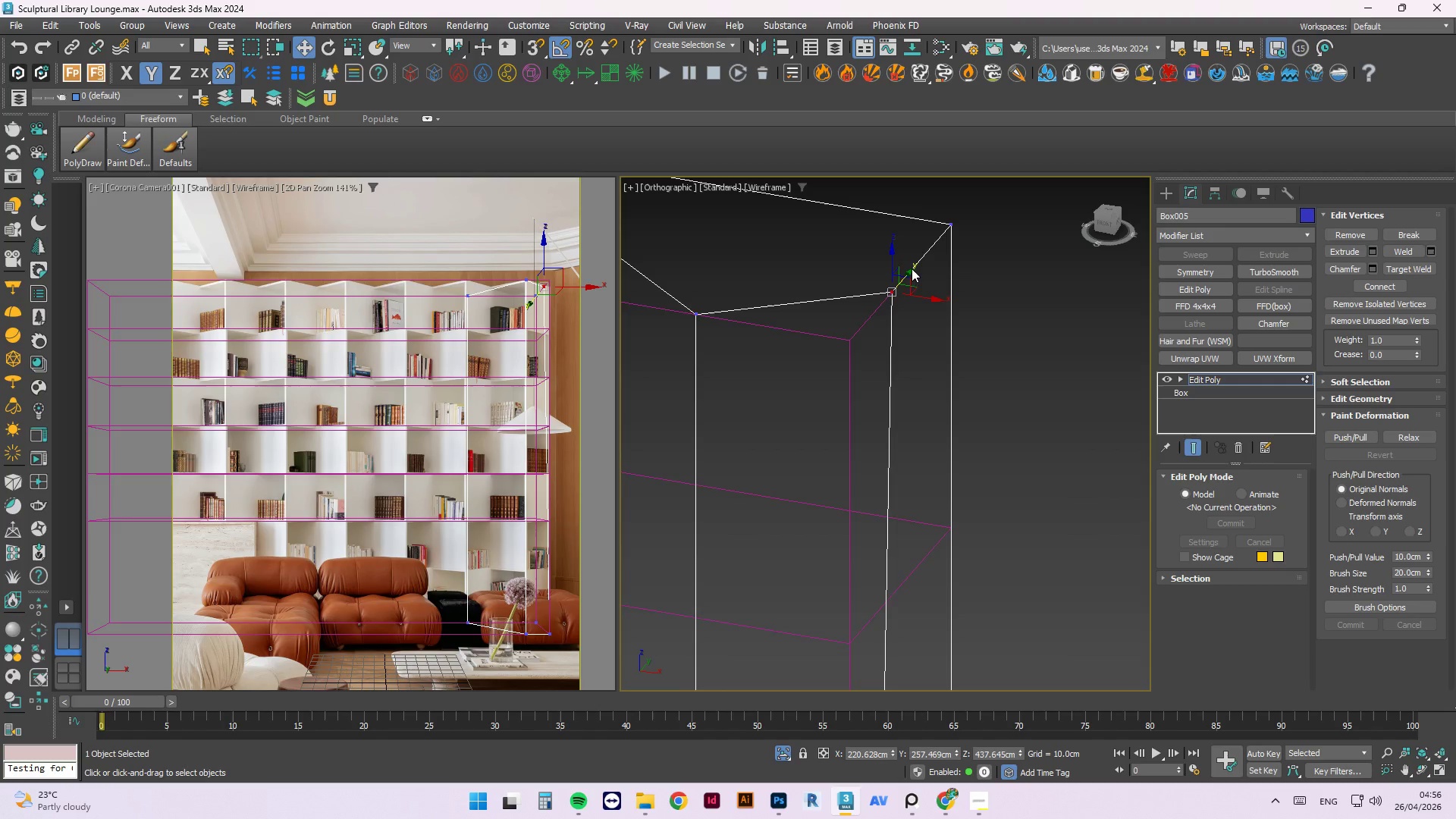 
left_click_drag(start_coordinate=[911, 270], to_coordinate=[895, 303])
 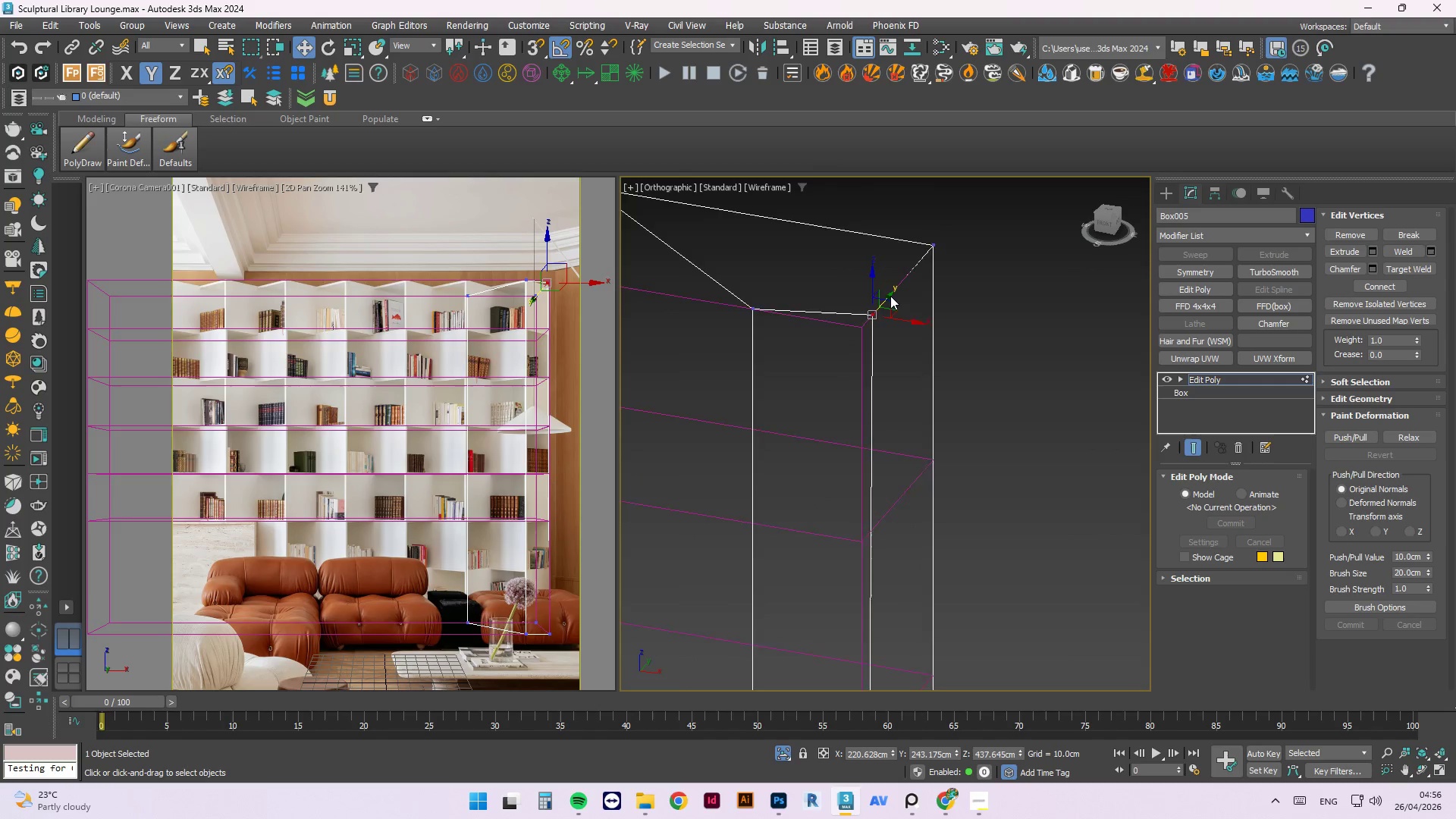 
scroll: coordinate [882, 288], scroll_direction: down, amount: 7.0
 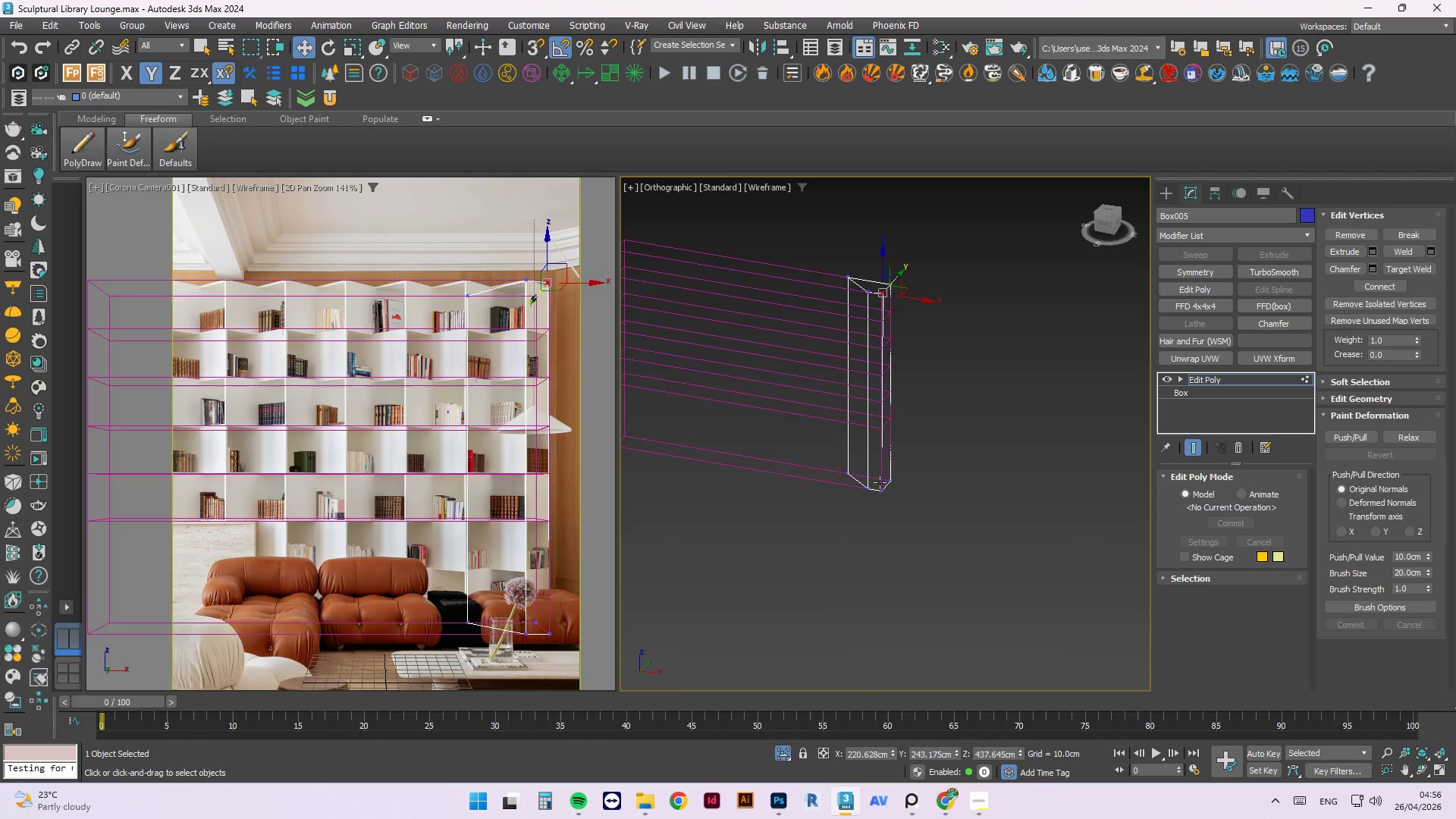 
scroll: coordinate [872, 479], scroll_direction: up, amount: 4.0
 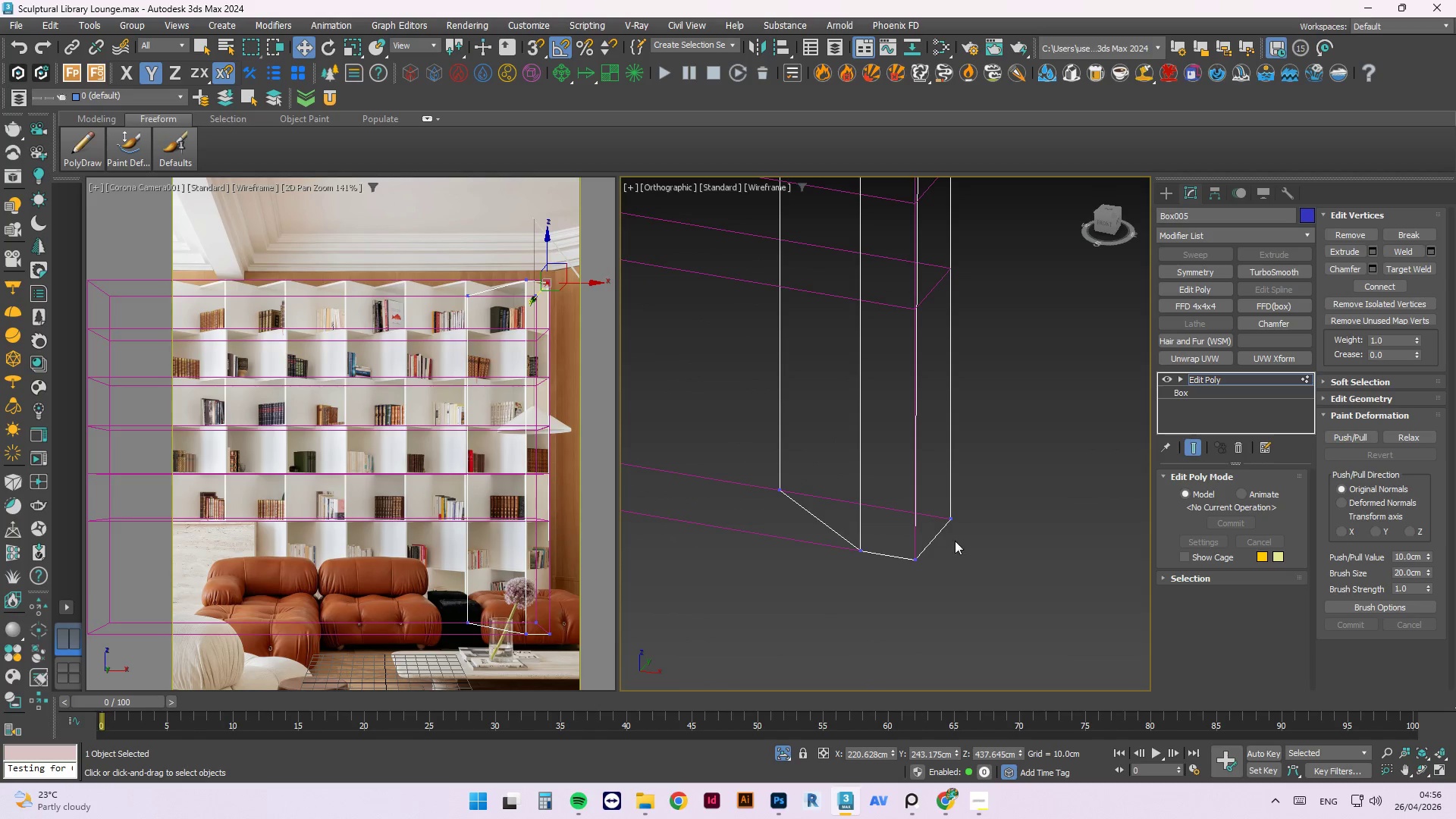 
left_click_drag(start_coordinate=[940, 538], to_coordinate=[890, 570])
 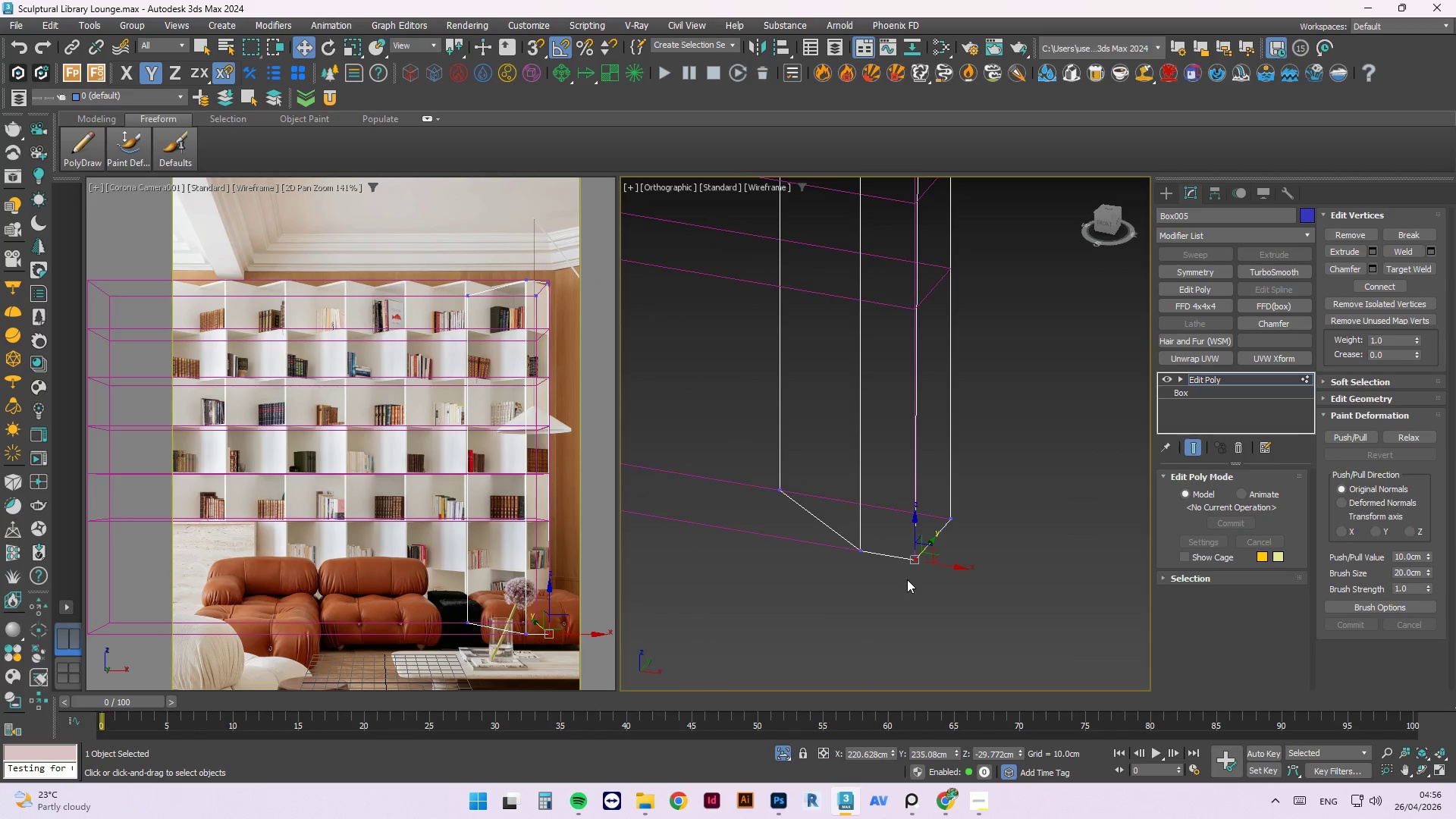 
scroll: coordinate [907, 576], scroll_direction: down, amount: 3.0
 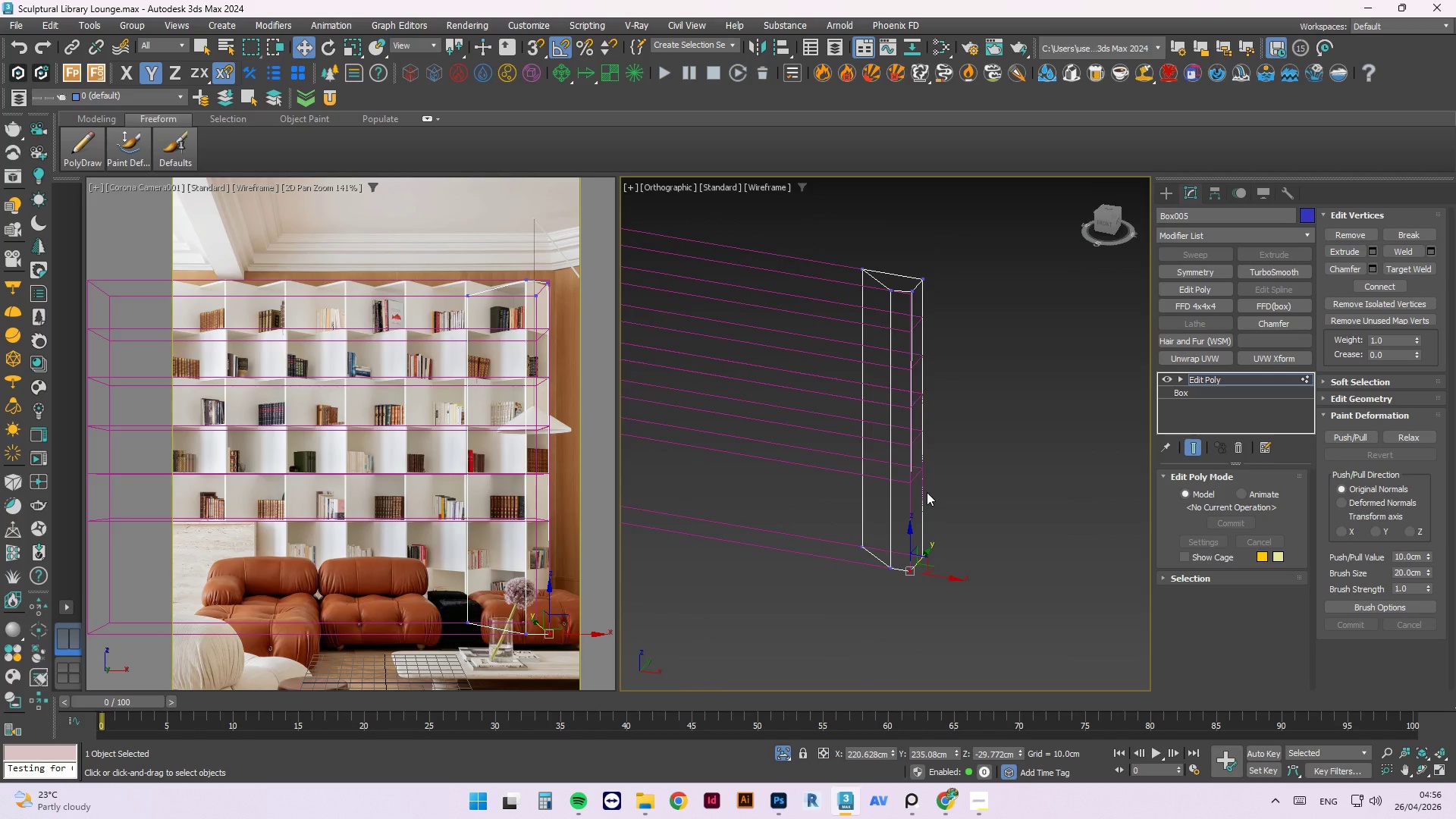 
key(S)
 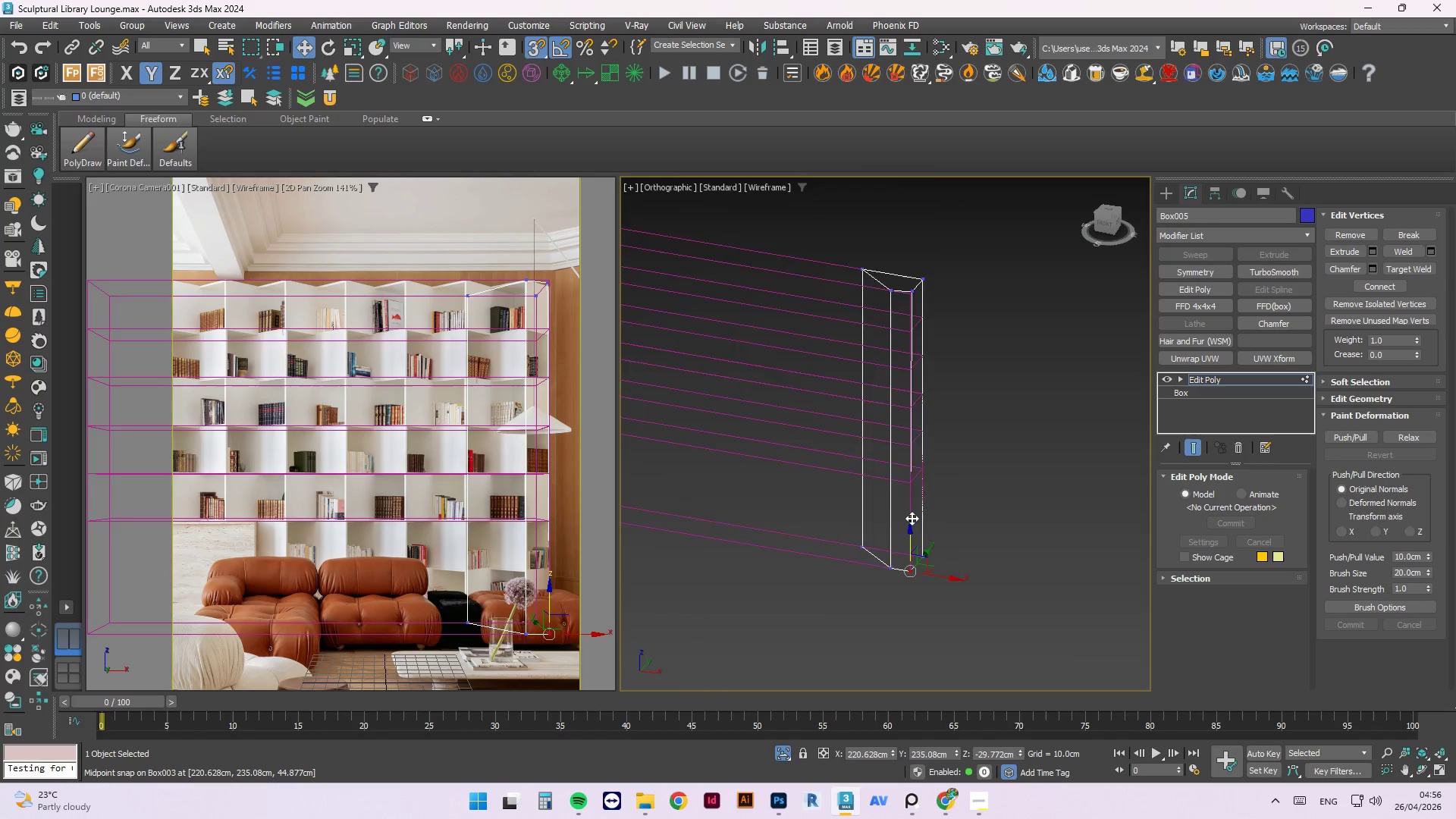 
scroll: coordinate [912, 522], scroll_direction: up, amount: 2.0
 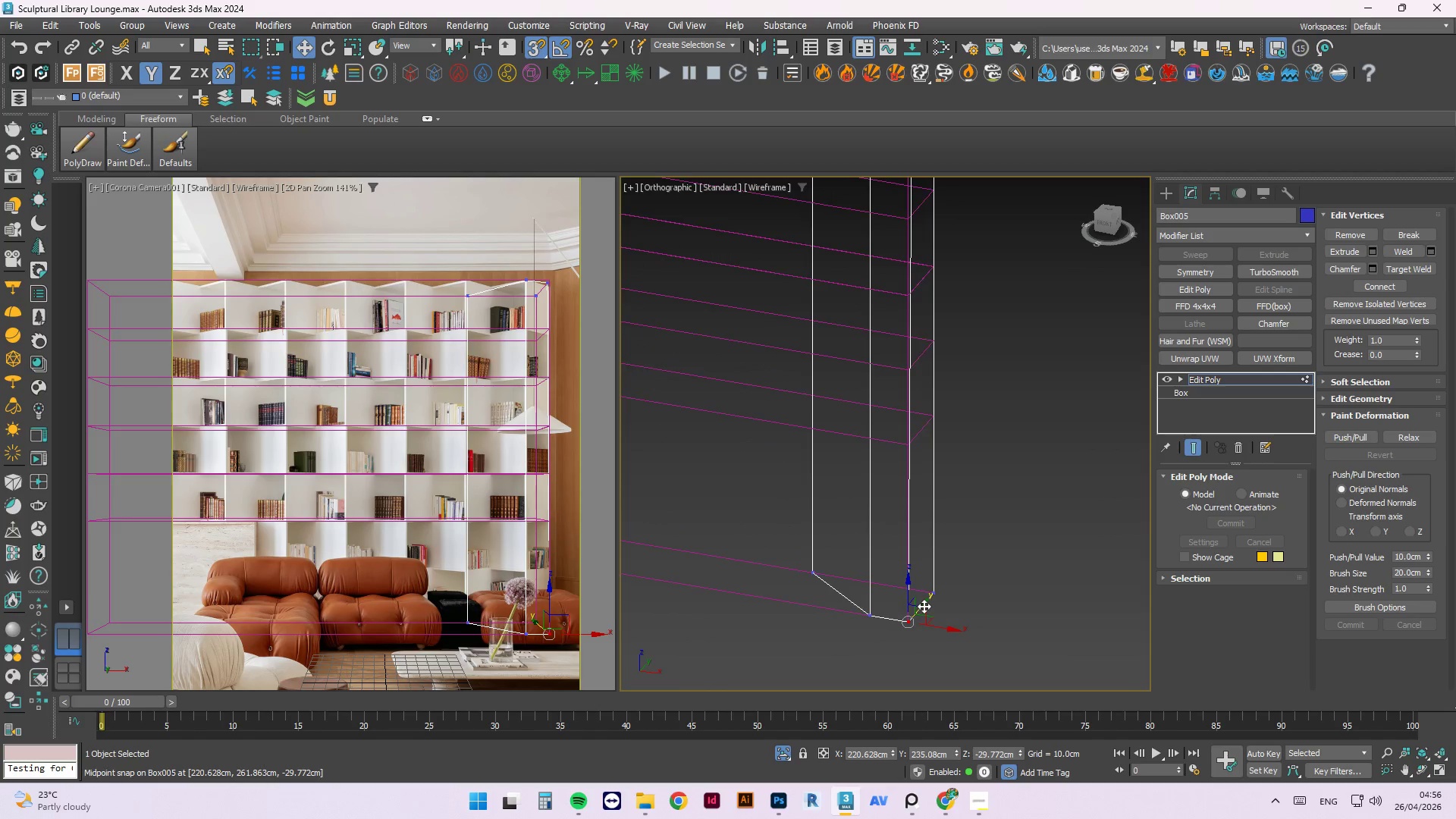 
left_click_drag(start_coordinate=[924, 604], to_coordinate=[915, 356])
 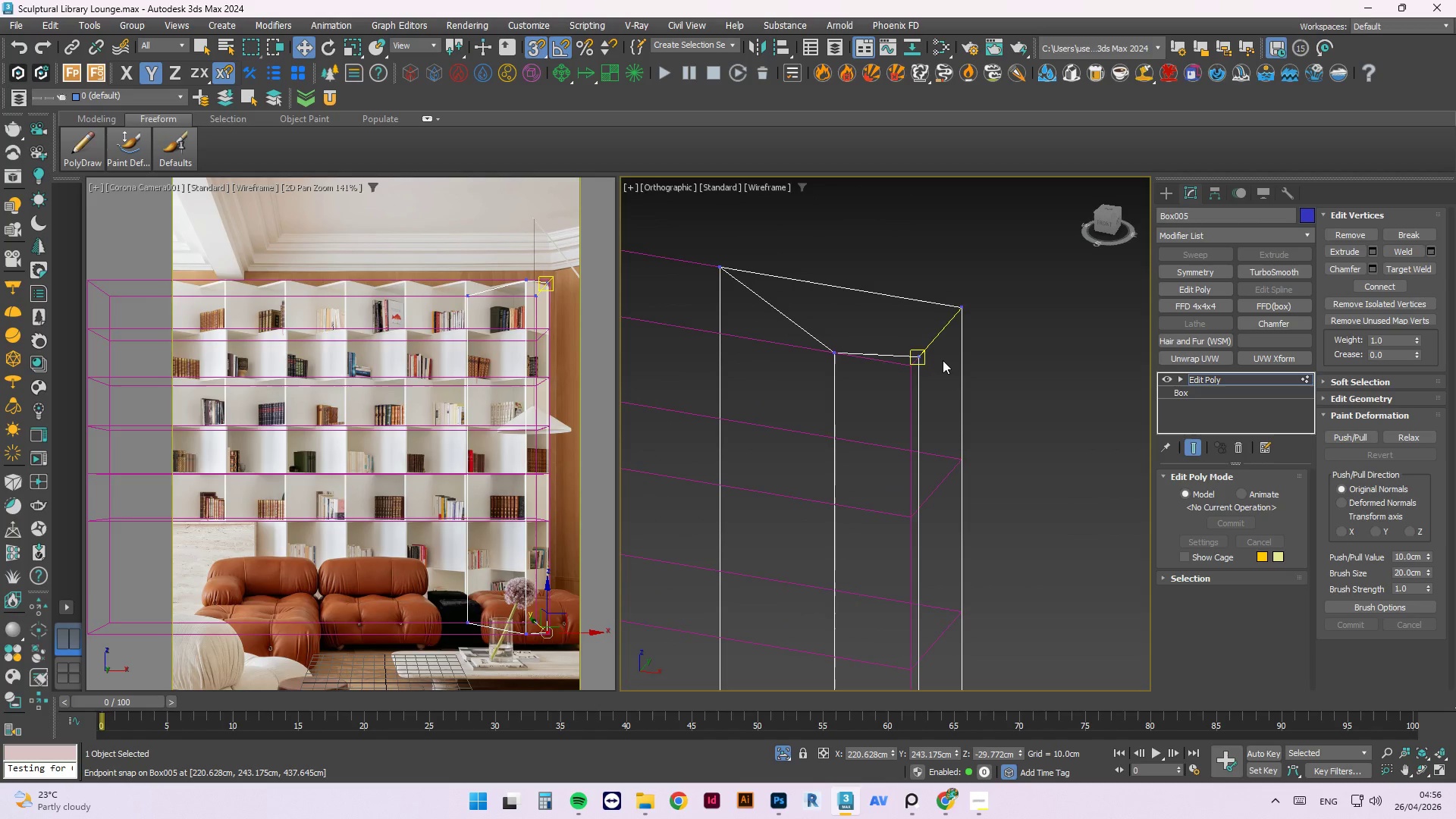 
scroll: coordinate [927, 563], scroll_direction: up, amount: 3.0
 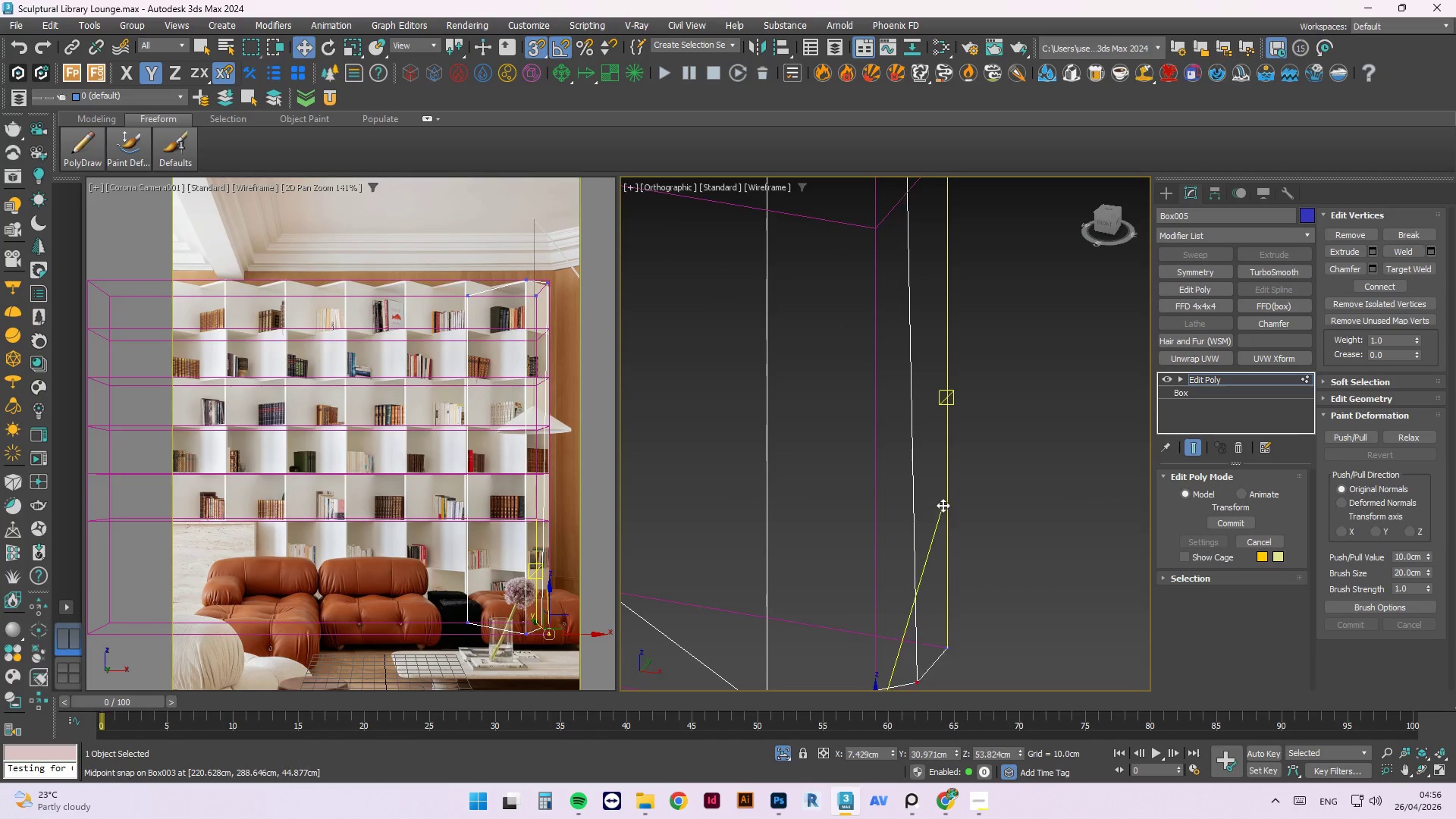 
scroll: coordinate [934, 440], scroll_direction: down, amount: 8.0
 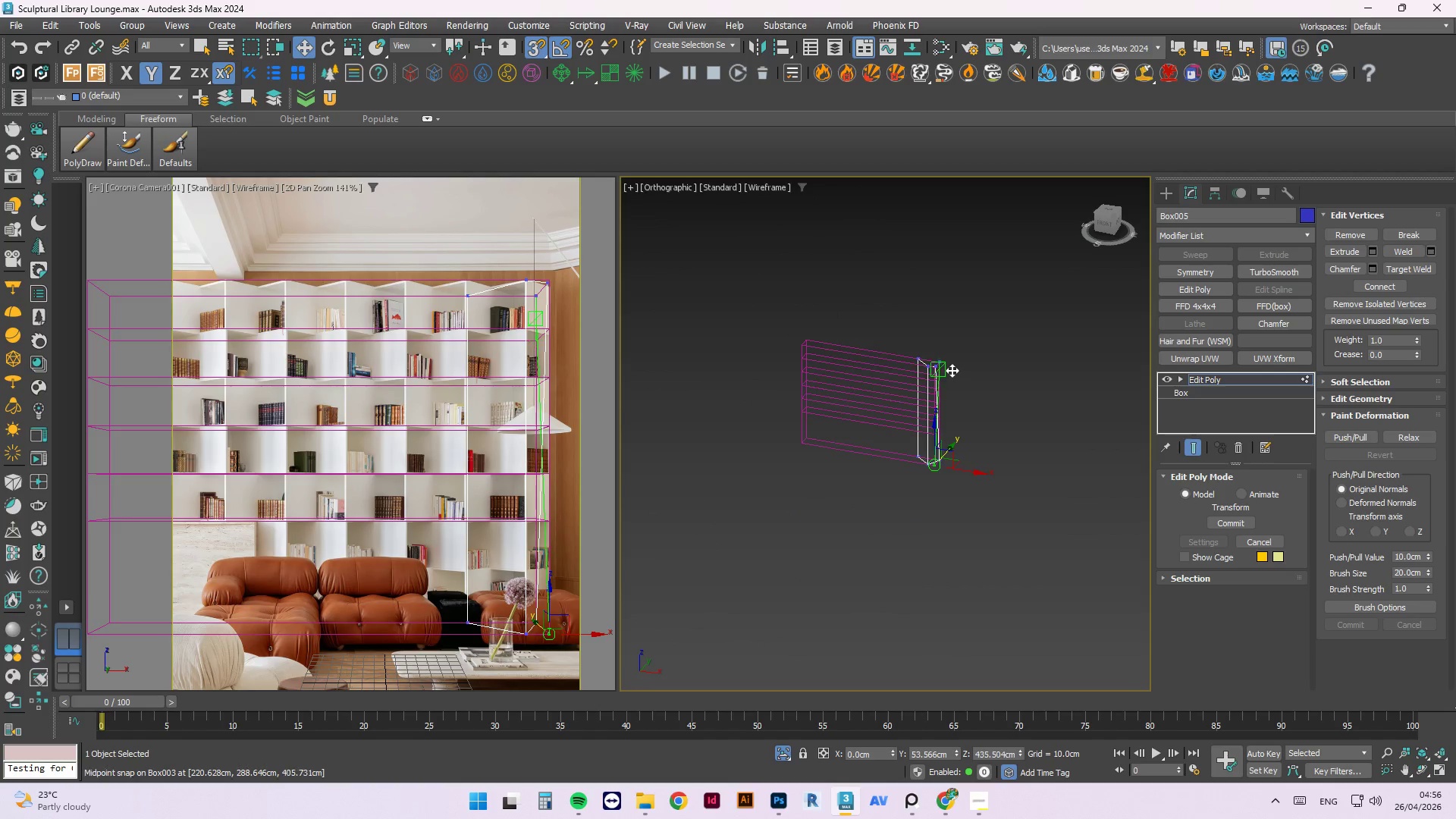 
scroll: coordinate [905, 361], scroll_direction: up, amount: 7.0
 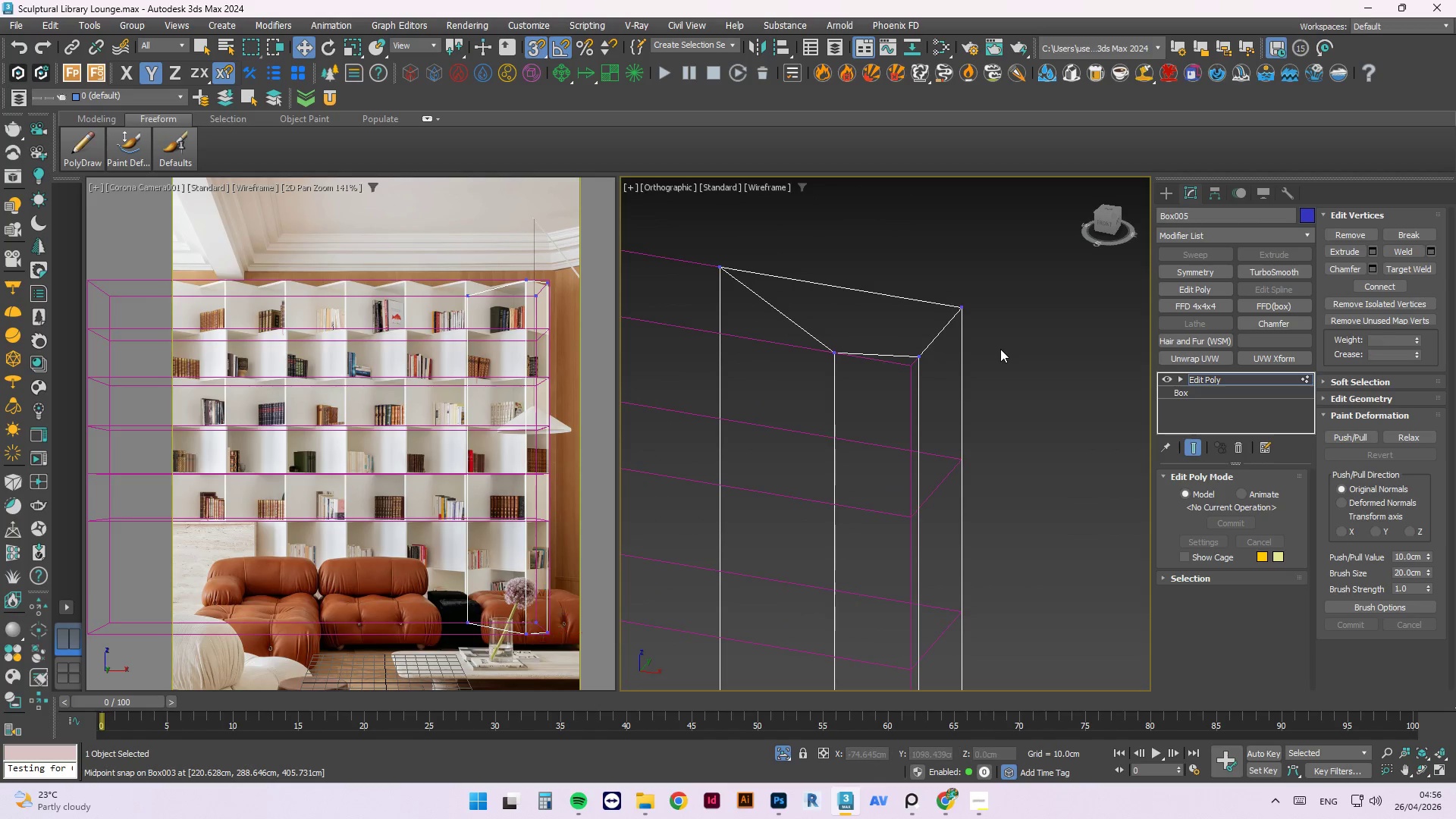 
left_click([983, 328])
 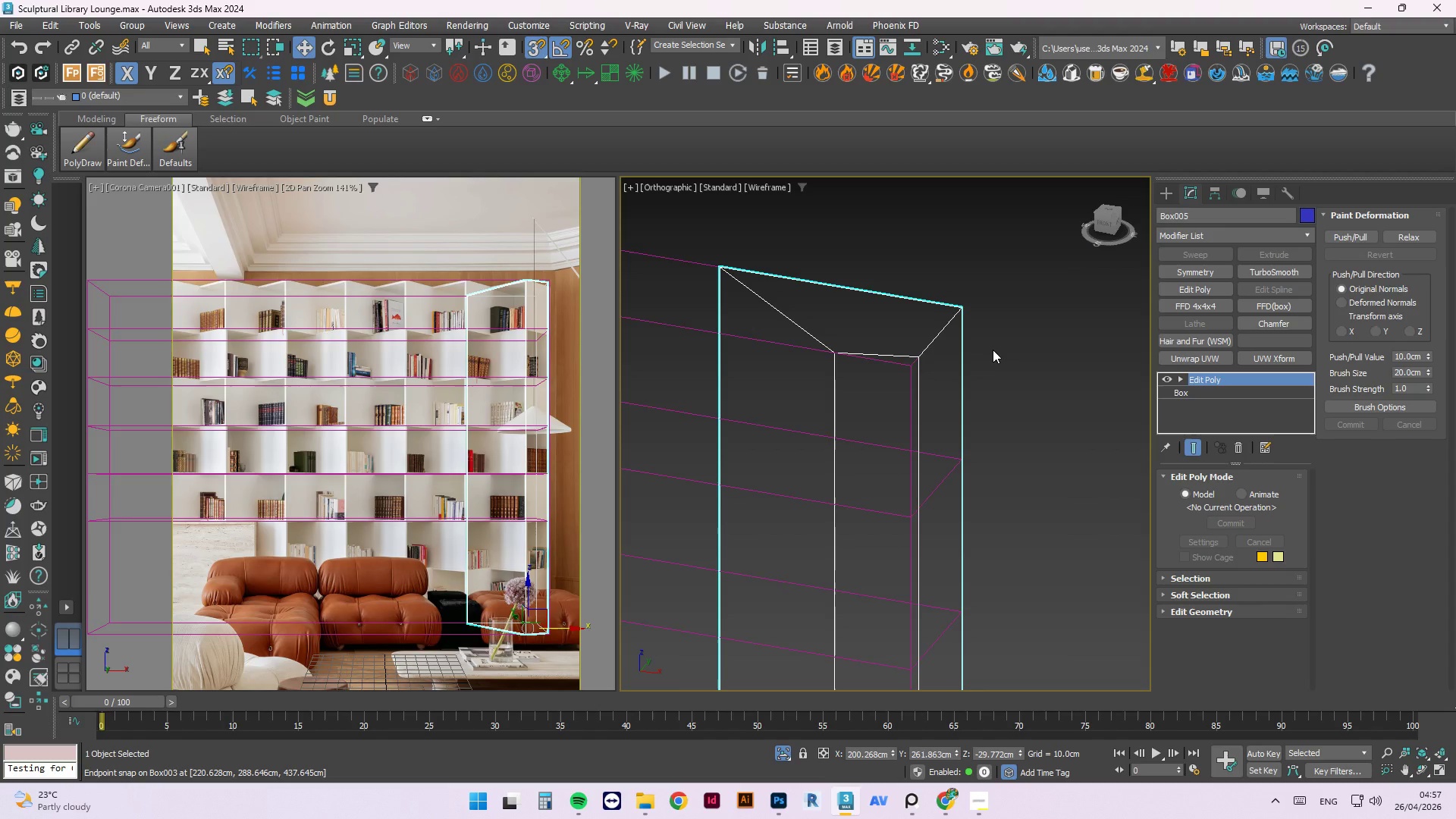 
wait(7.73)
 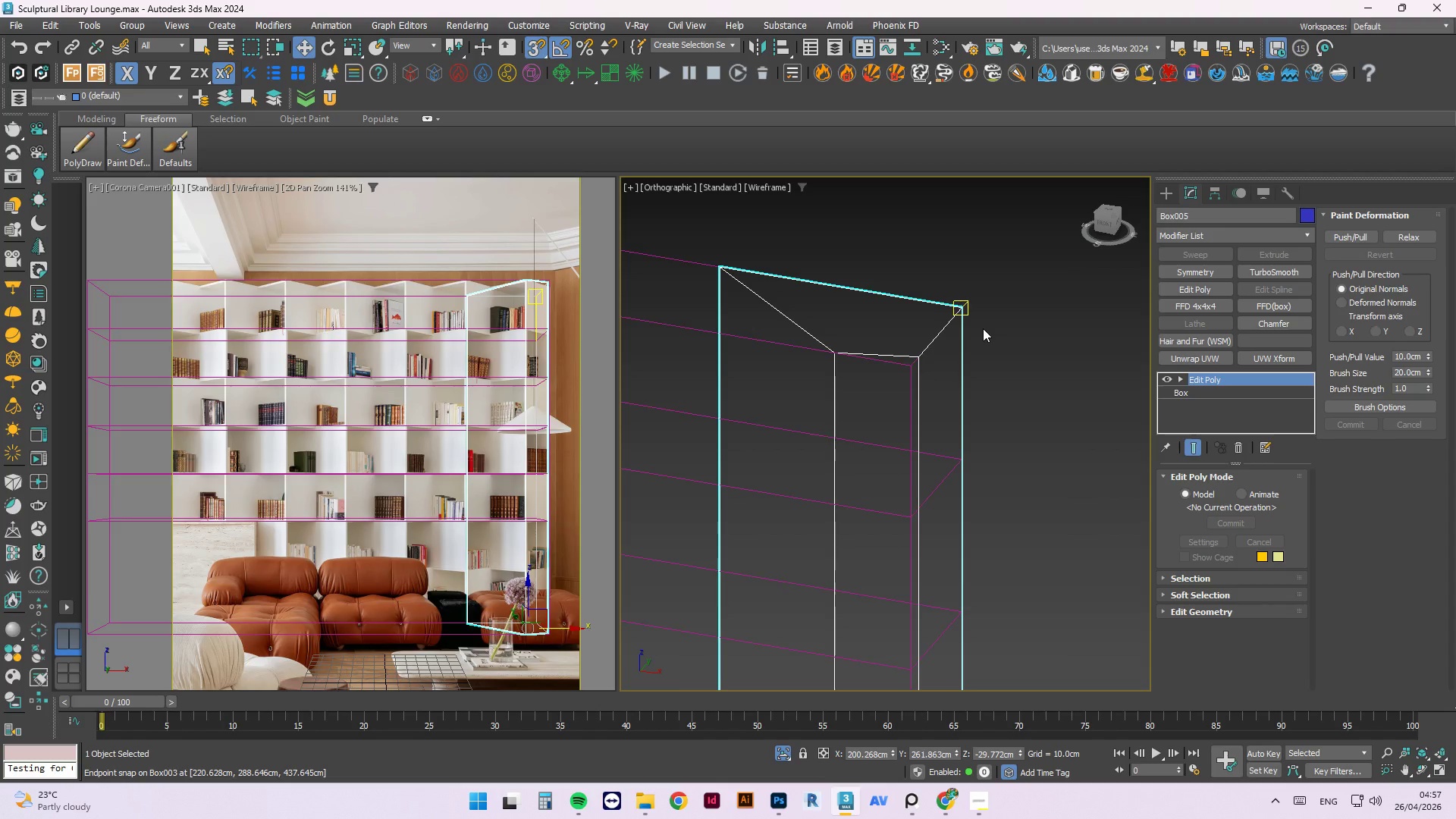 
left_click([998, 352])
 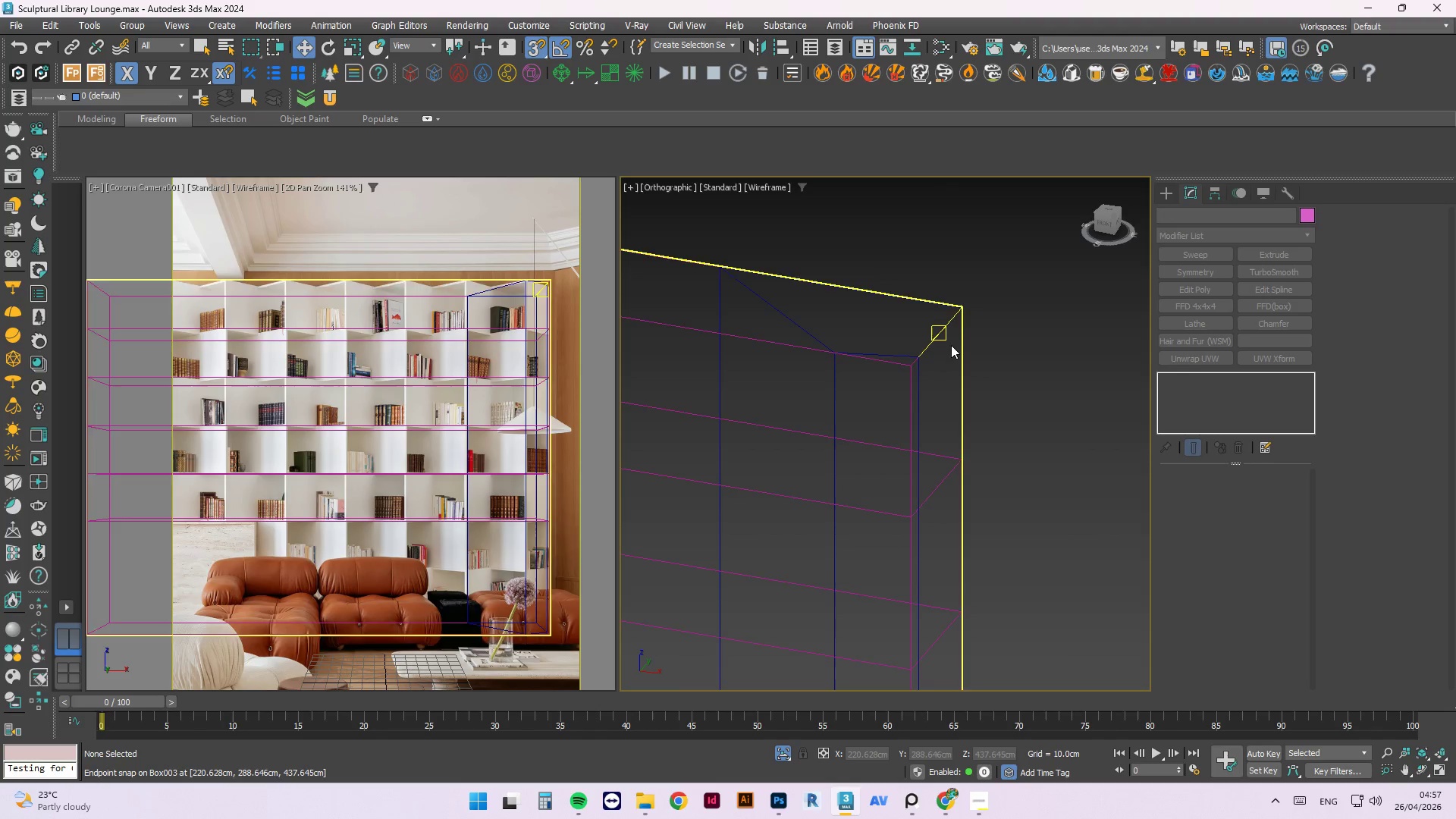 
scroll: coordinate [949, 347], scroll_direction: down, amount: 3.0
 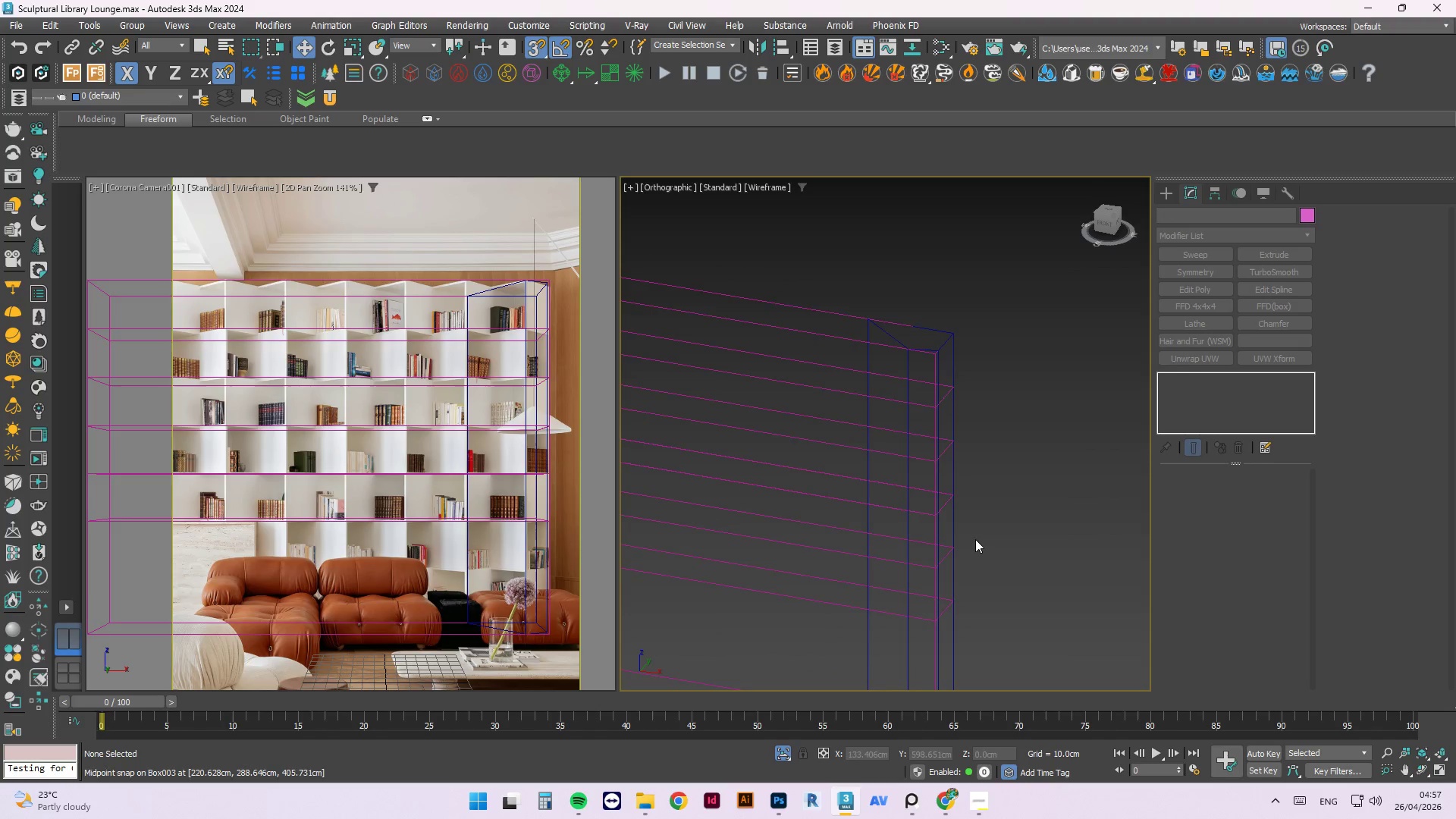 
scroll: coordinate [884, 637], scroll_direction: up, amount: 5.0
 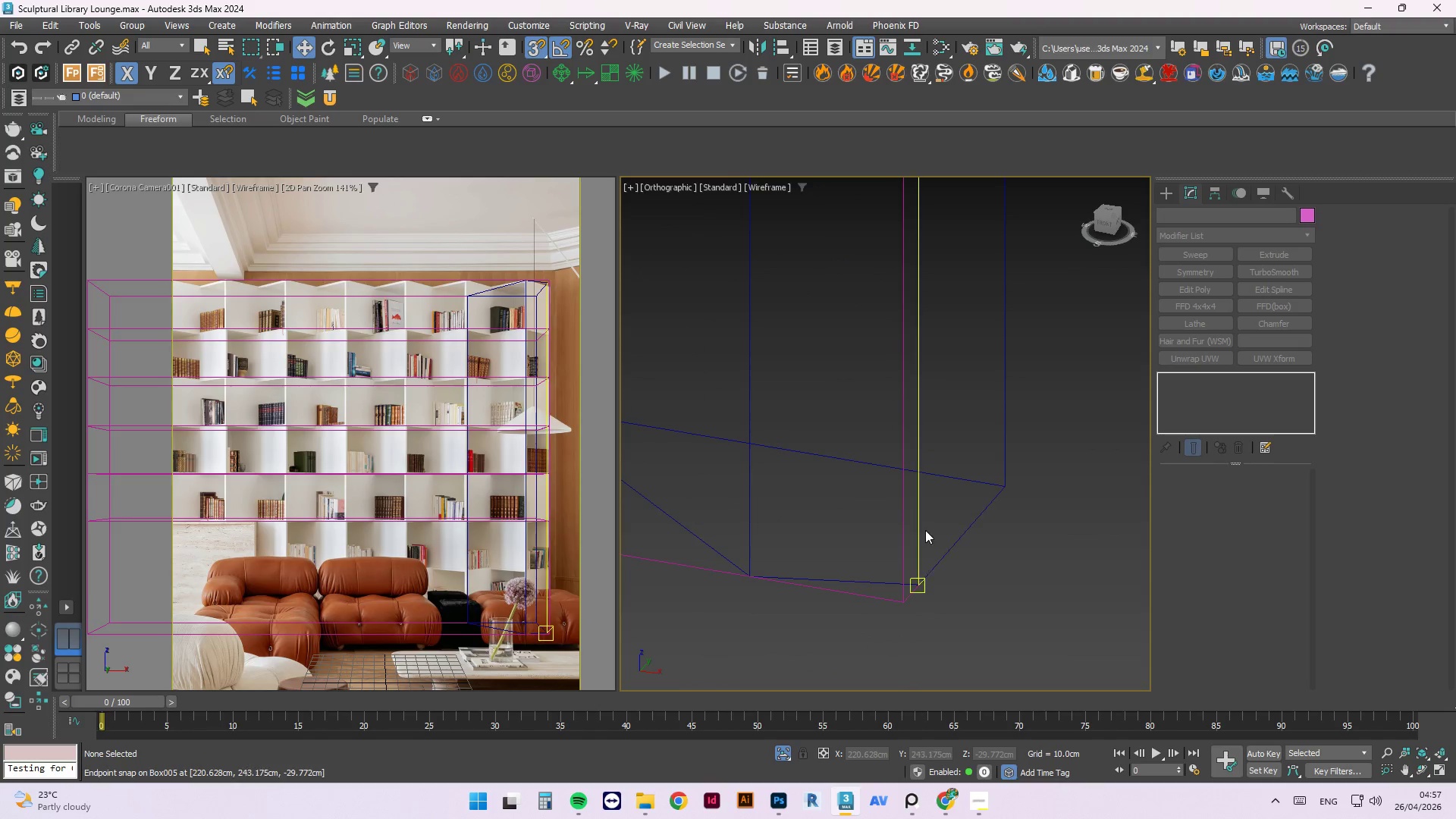 
left_click([925, 530])
 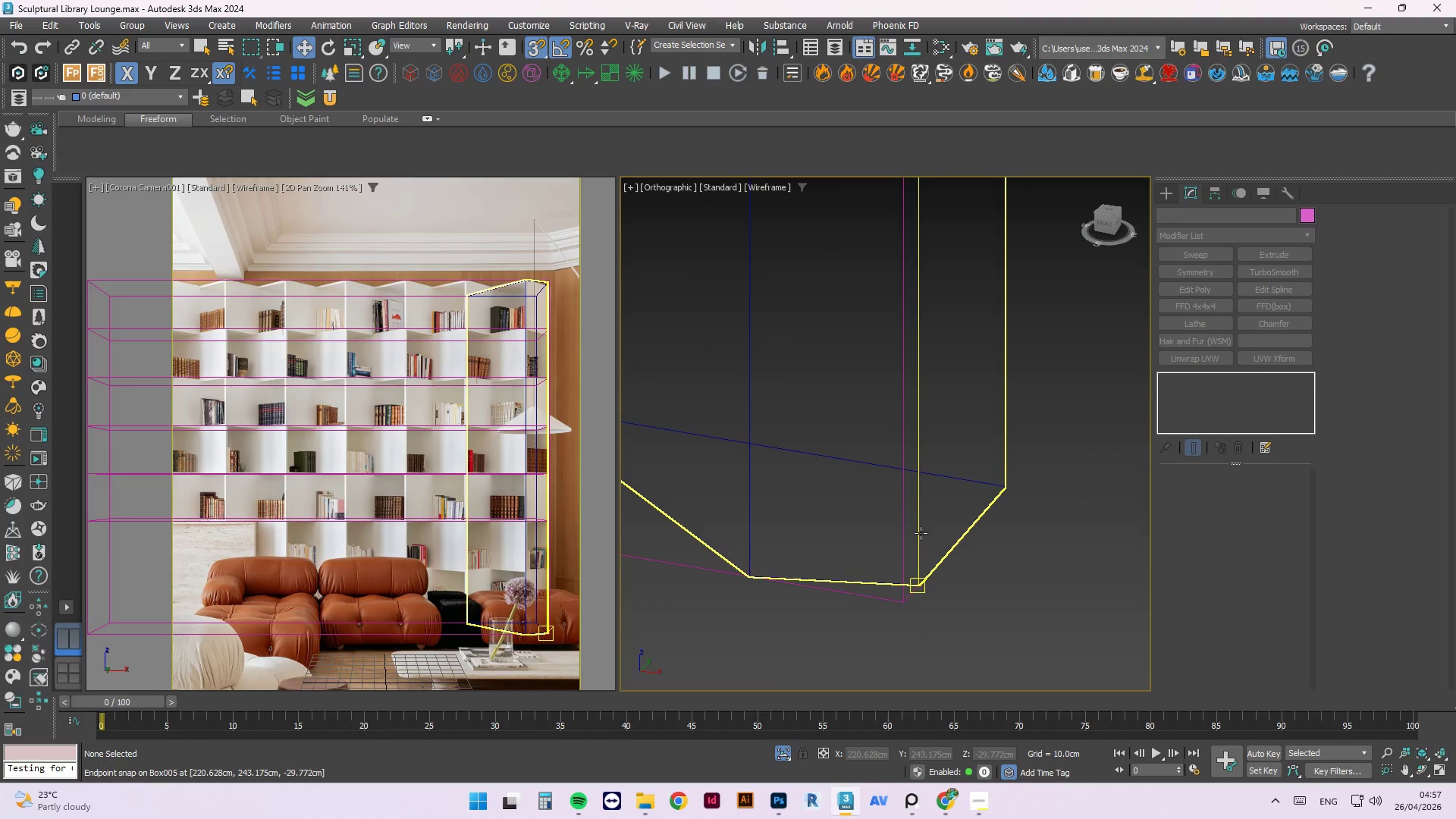 
left_click([921, 533])
 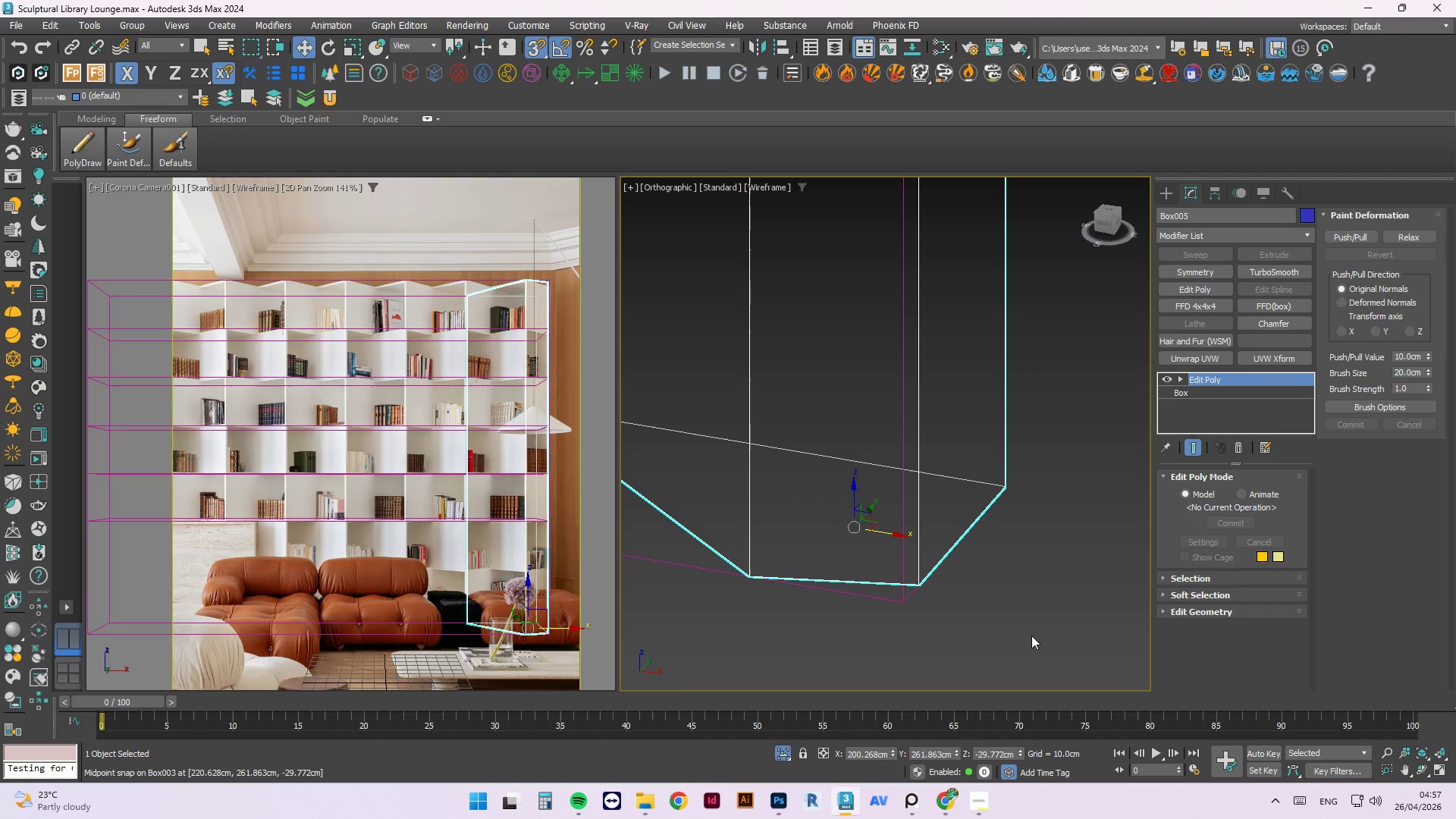 
scroll: coordinate [1031, 634], scroll_direction: down, amount: 1.0
 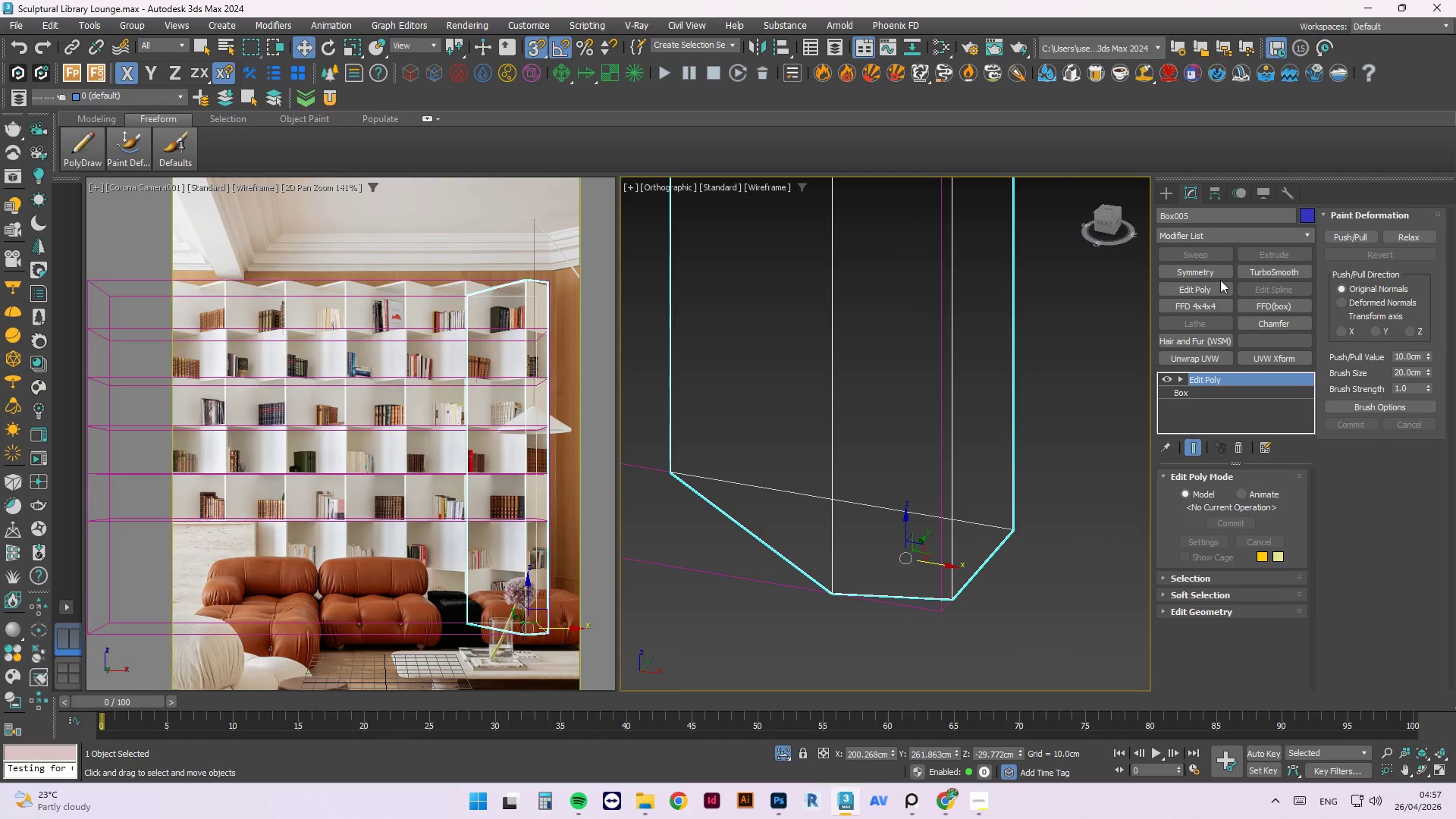 
type(she)
 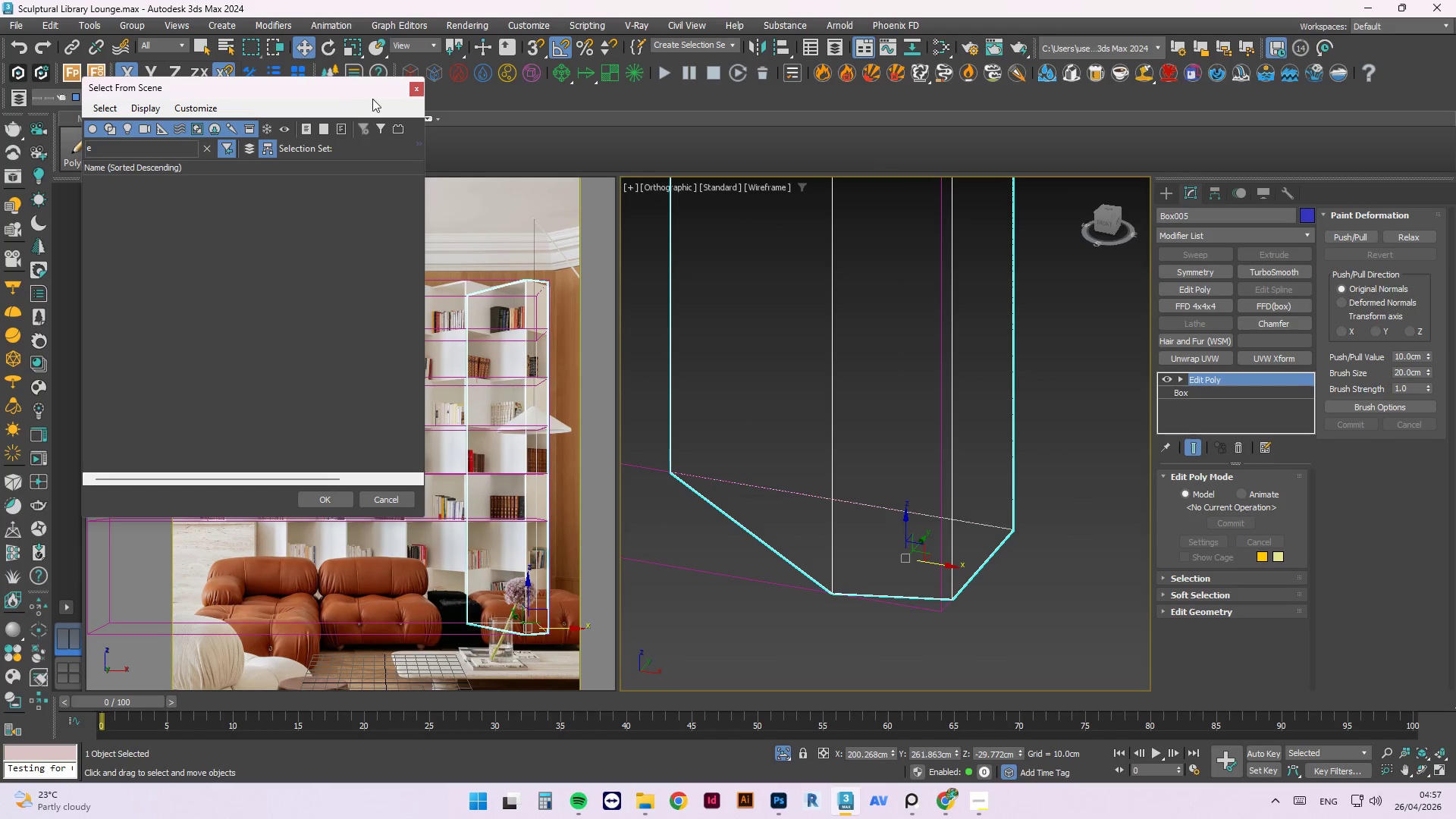 
left_click([410, 89])
 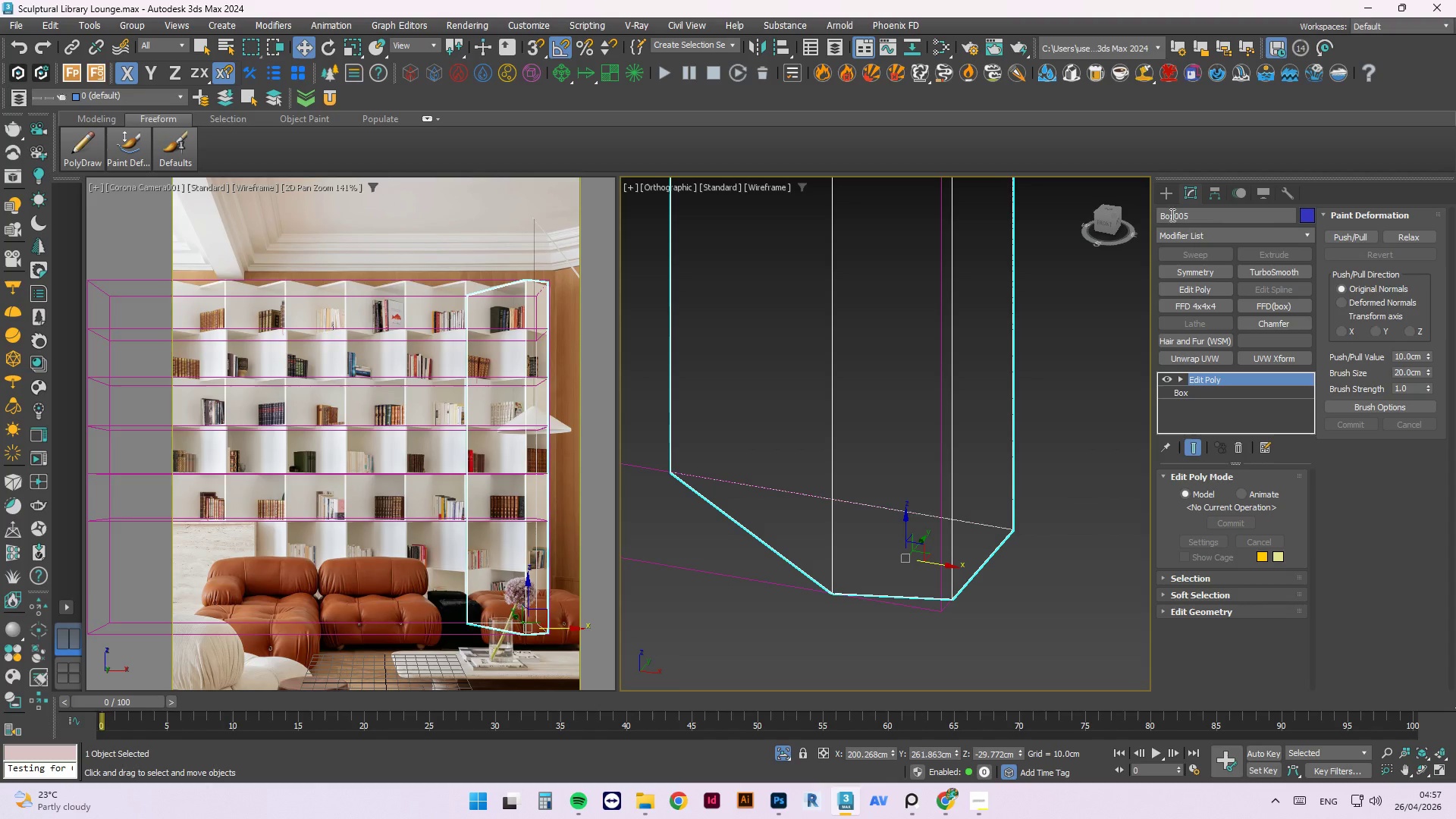 
left_click([1191, 235])
 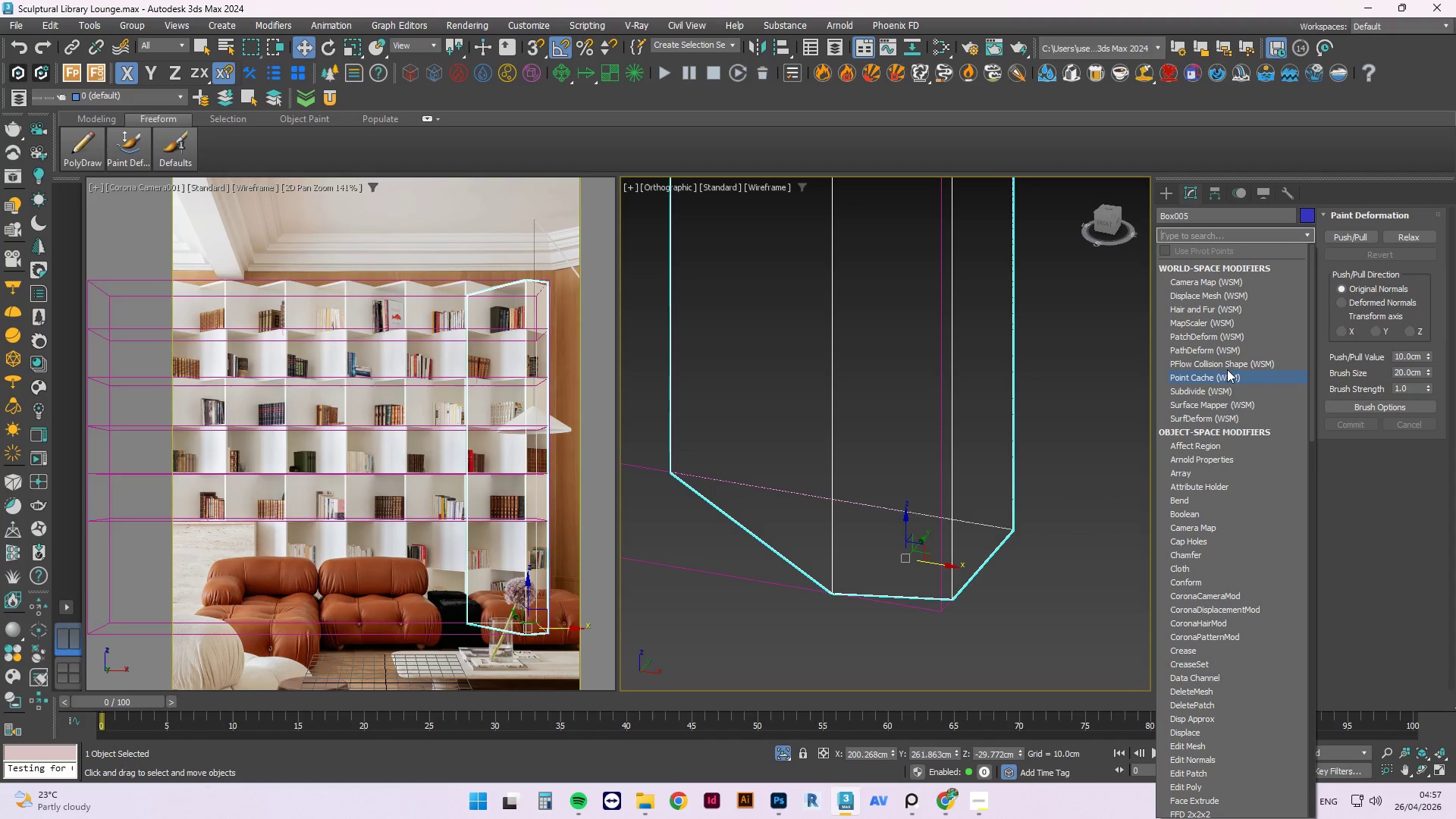 
wait(6.62)
 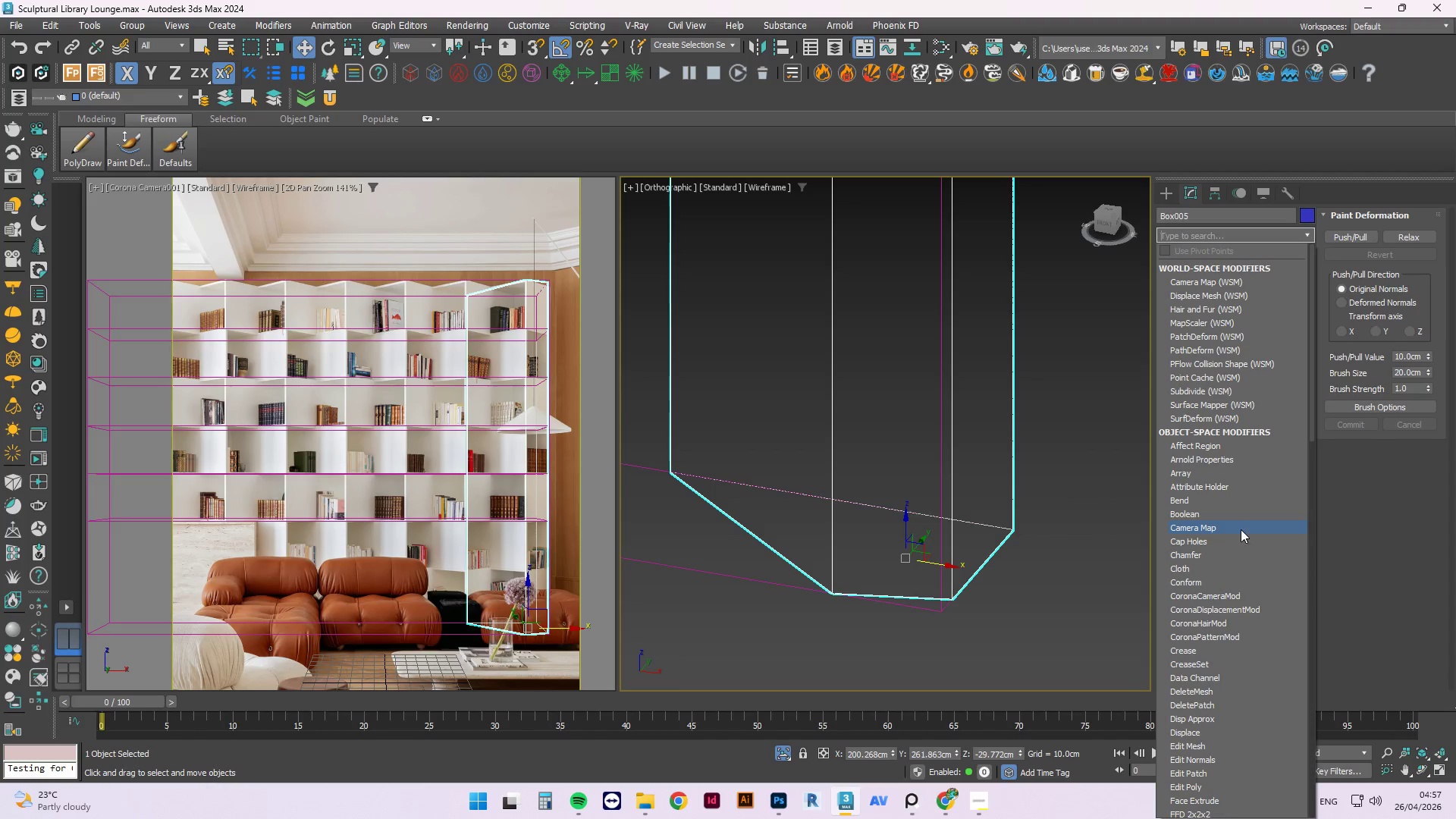 
scroll: coordinate [1273, 538], scroll_direction: down, amount: 7.0
 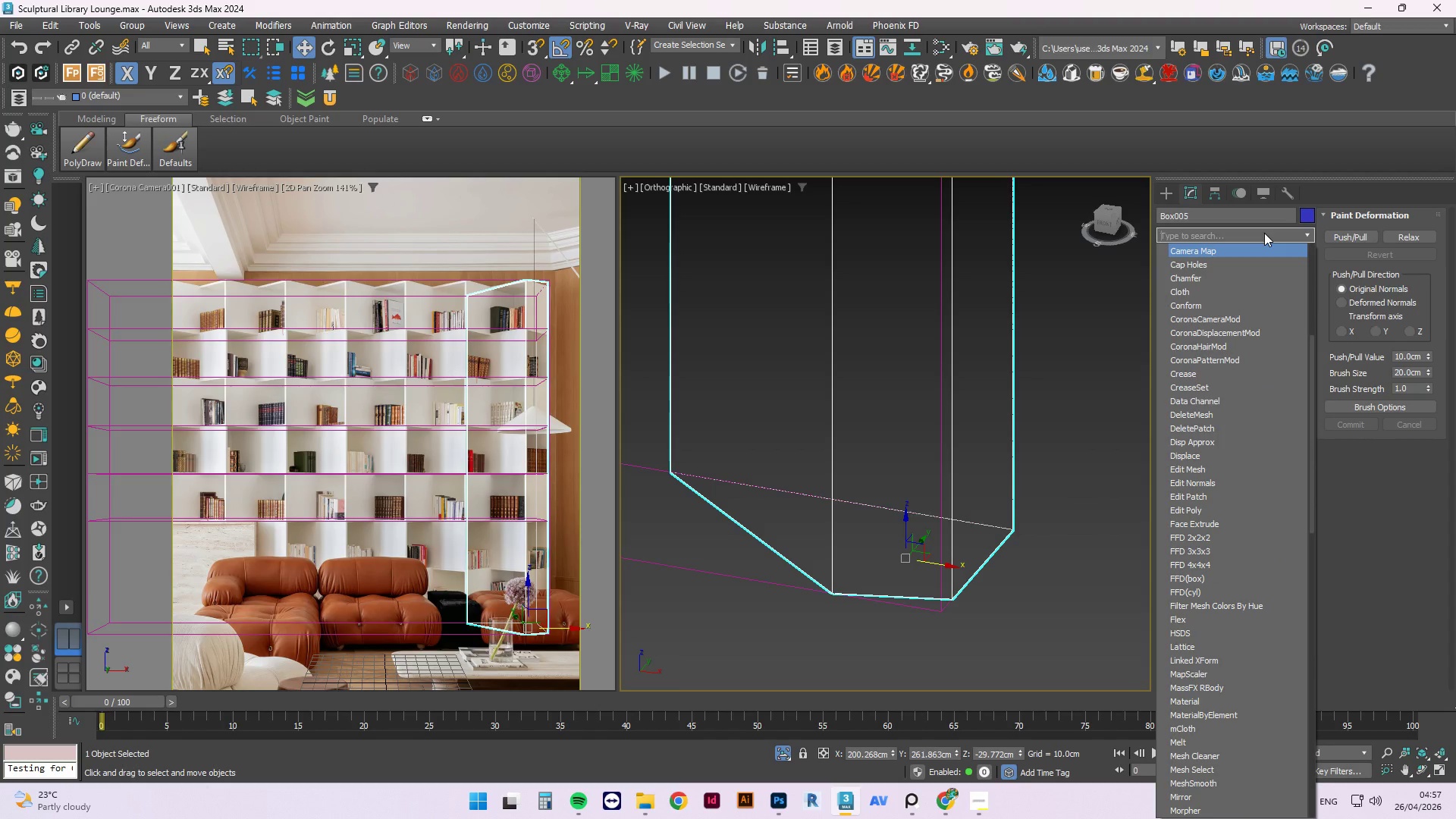 
type(sh)
 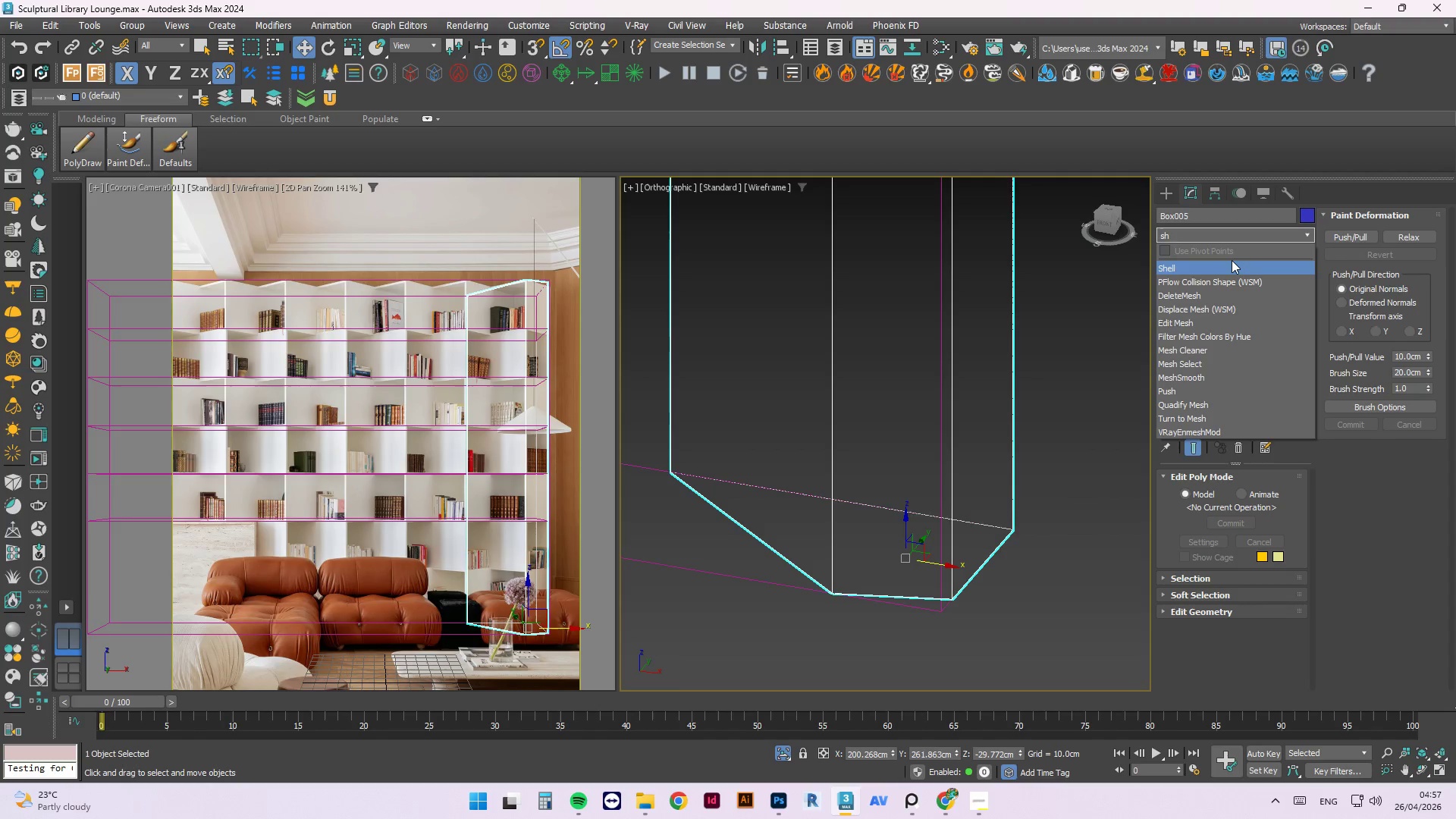 
left_click([1231, 261])
 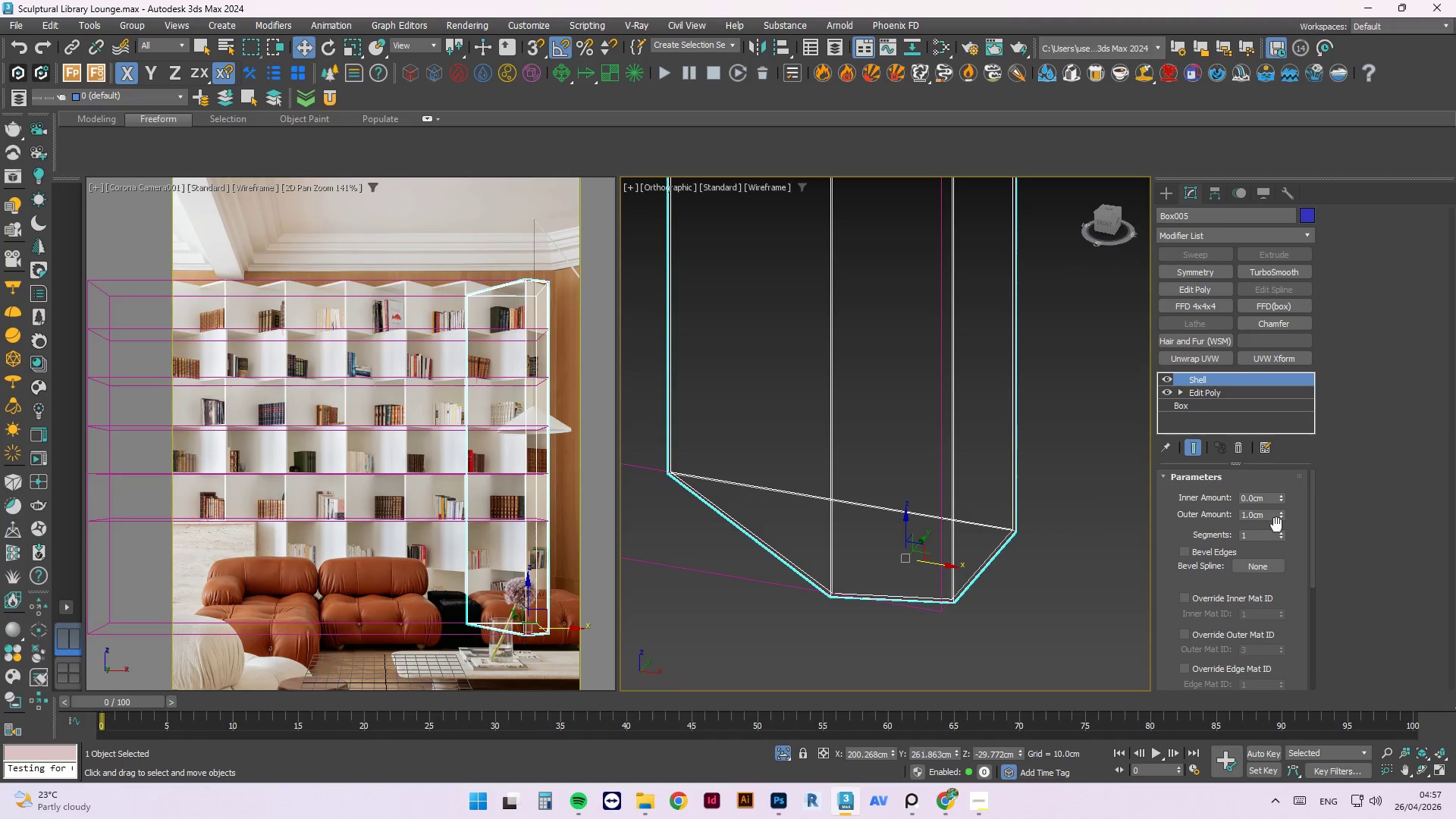 
left_click_drag(start_coordinate=[1263, 516], to_coordinate=[1166, 511])
 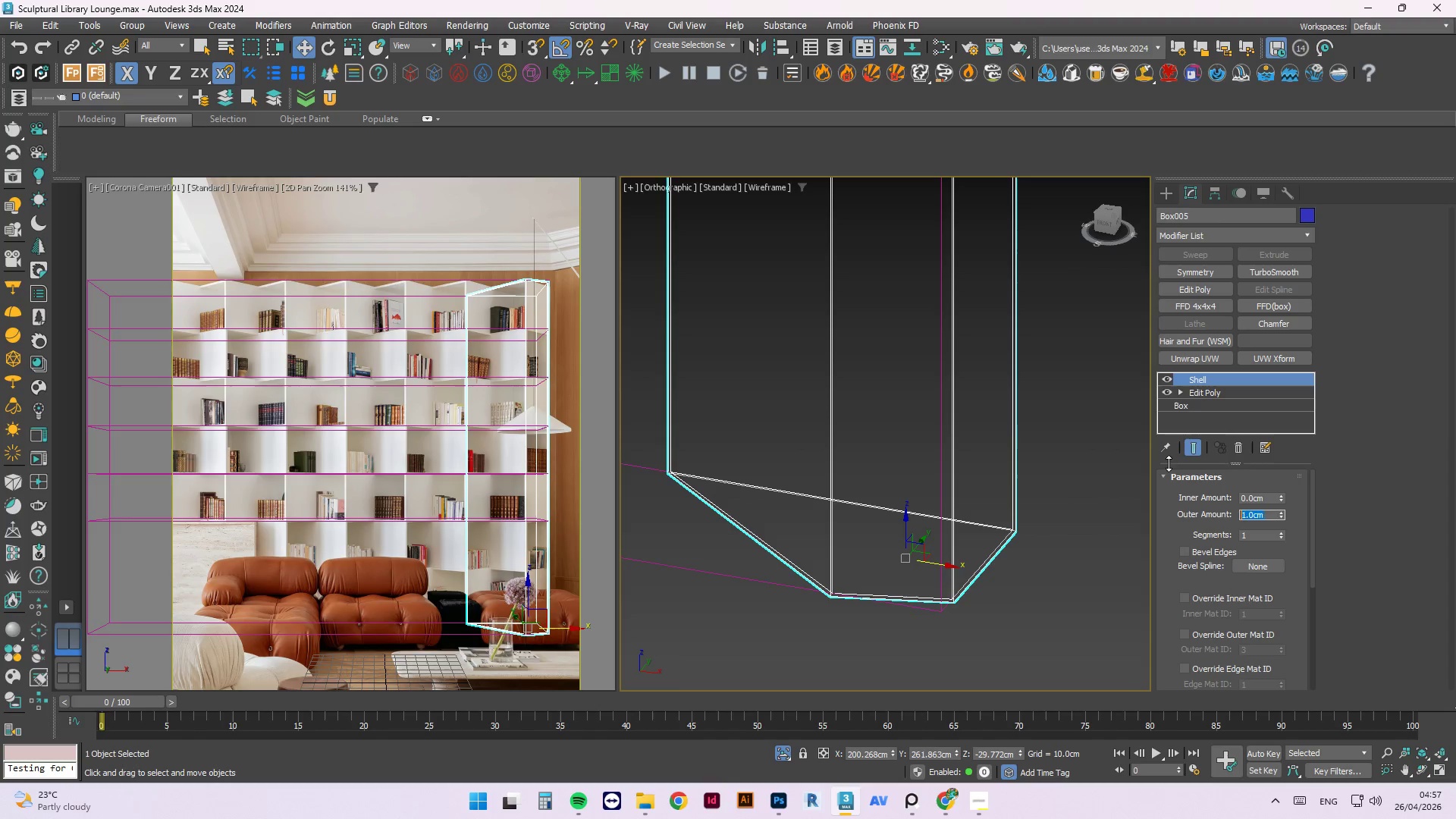 
key(Numpad0)
 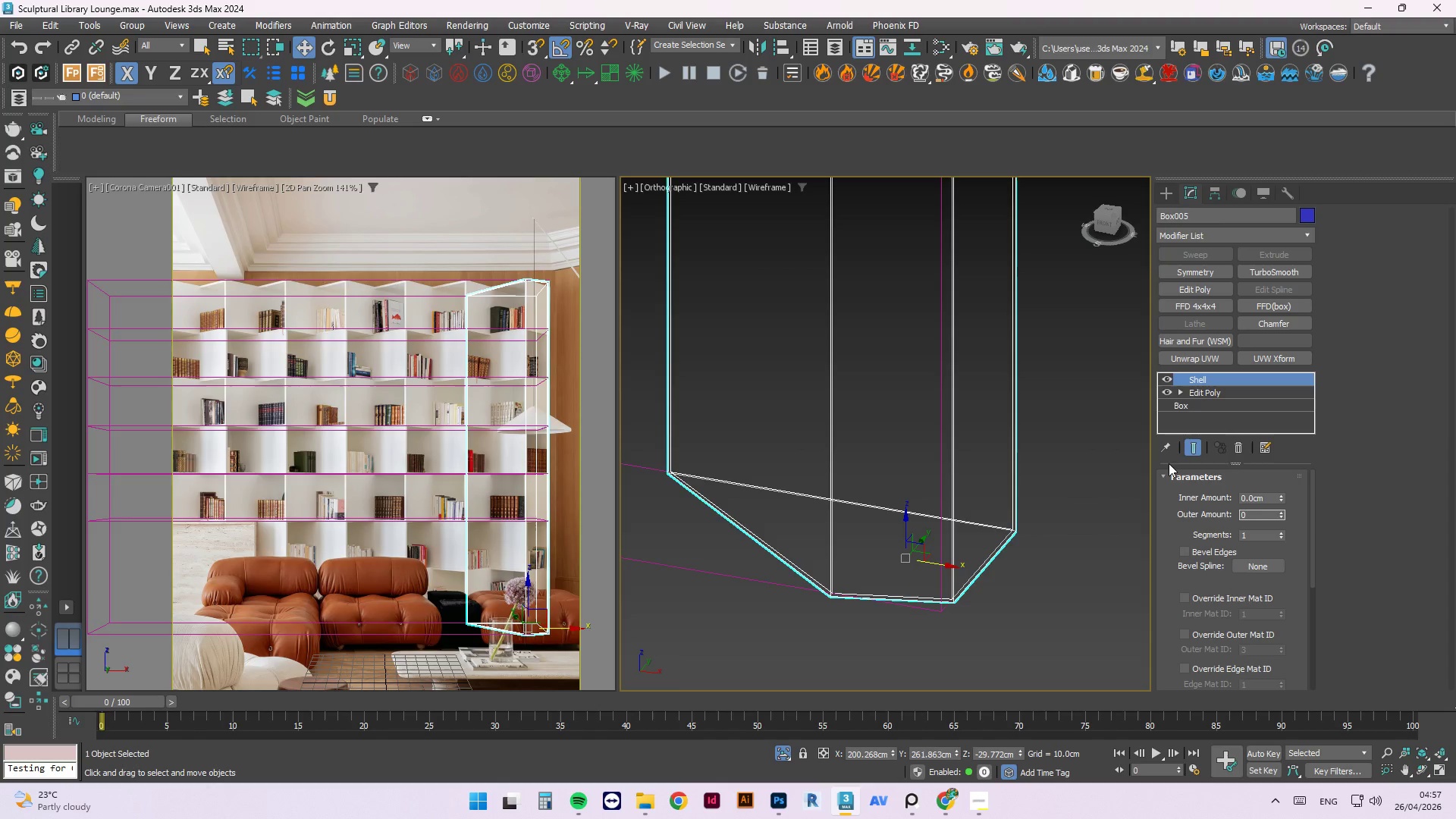 
key(NumpadEnter)
 